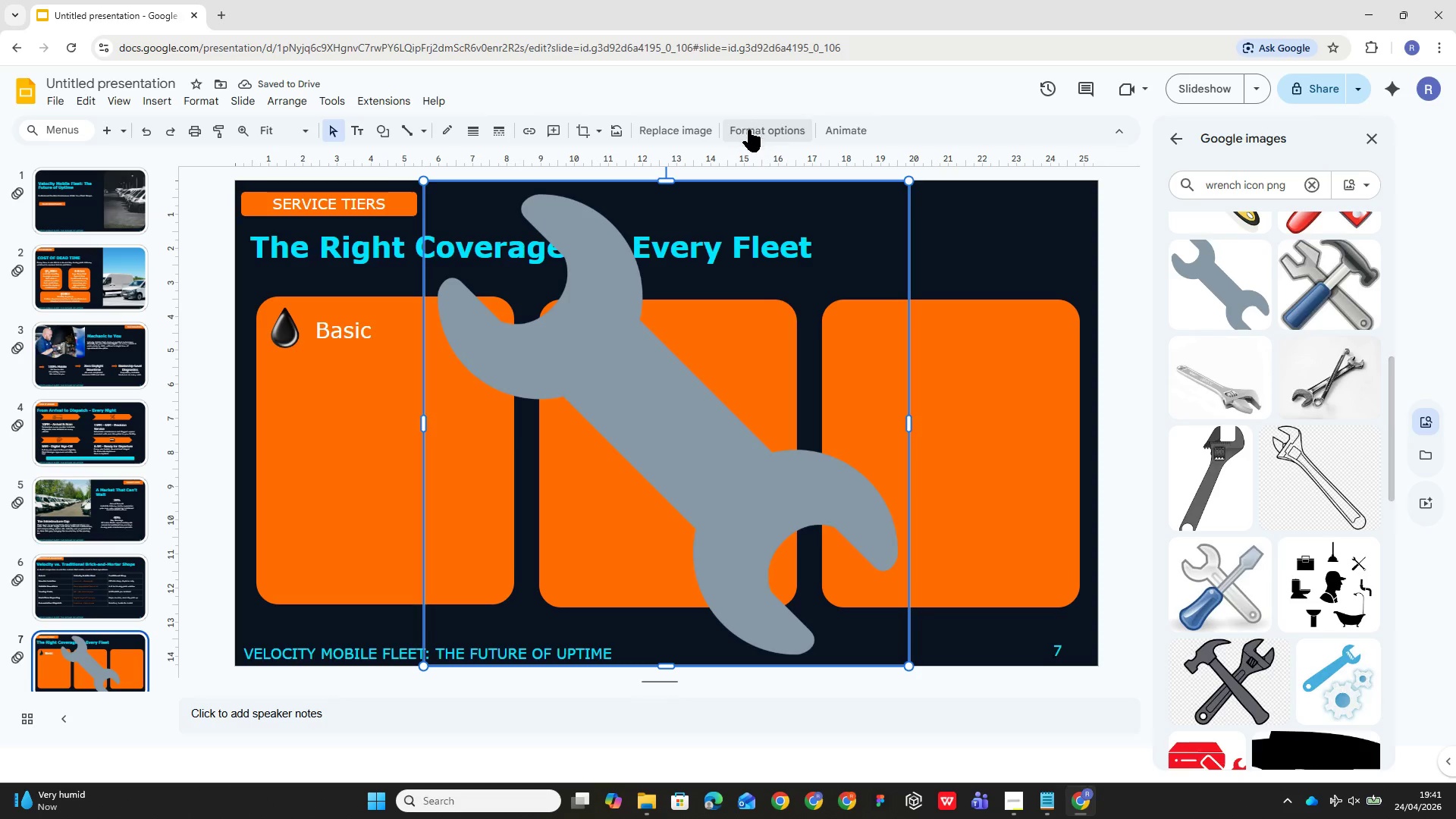 
left_click([747, 127])
 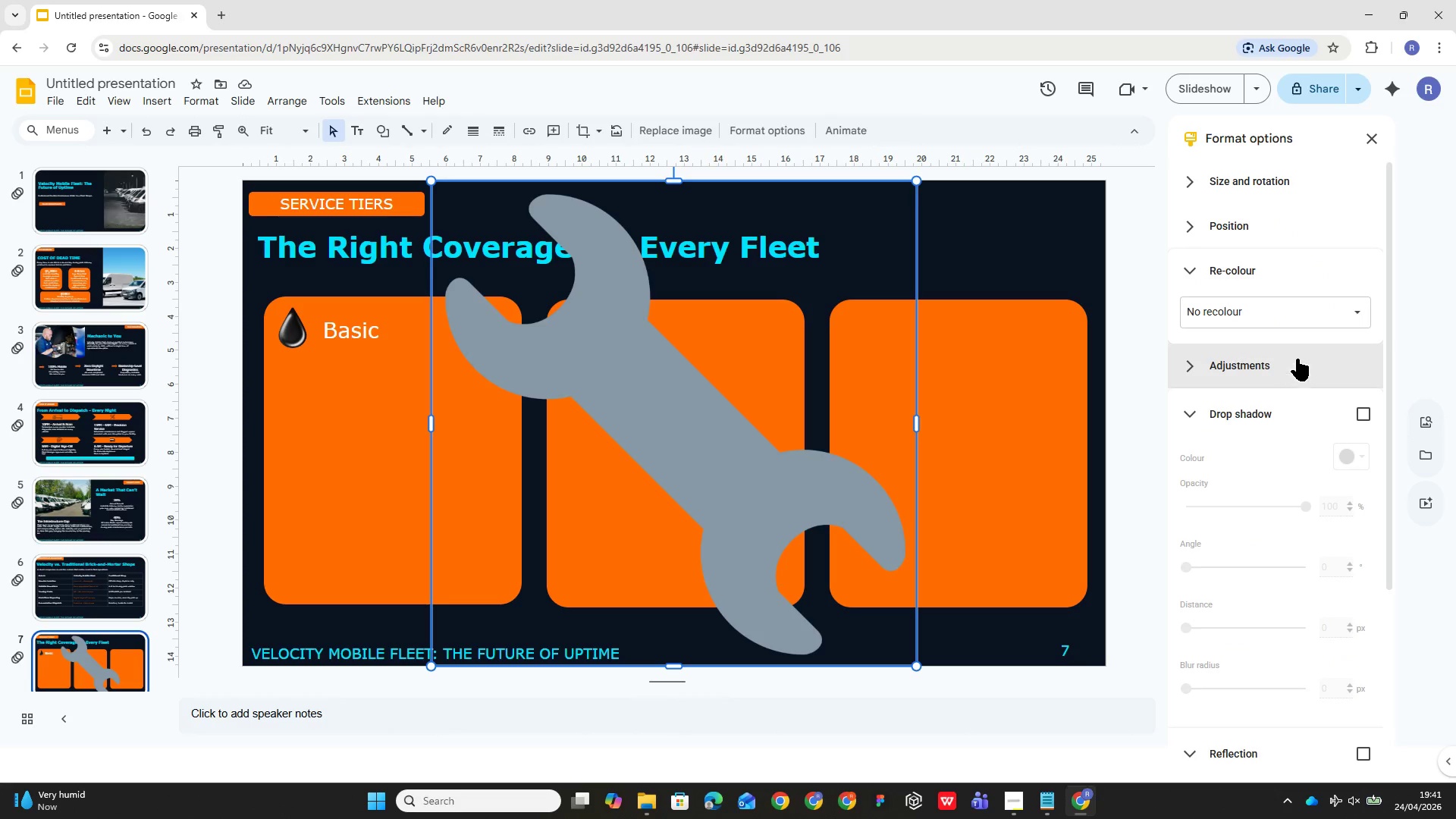 
left_click([1294, 312])
 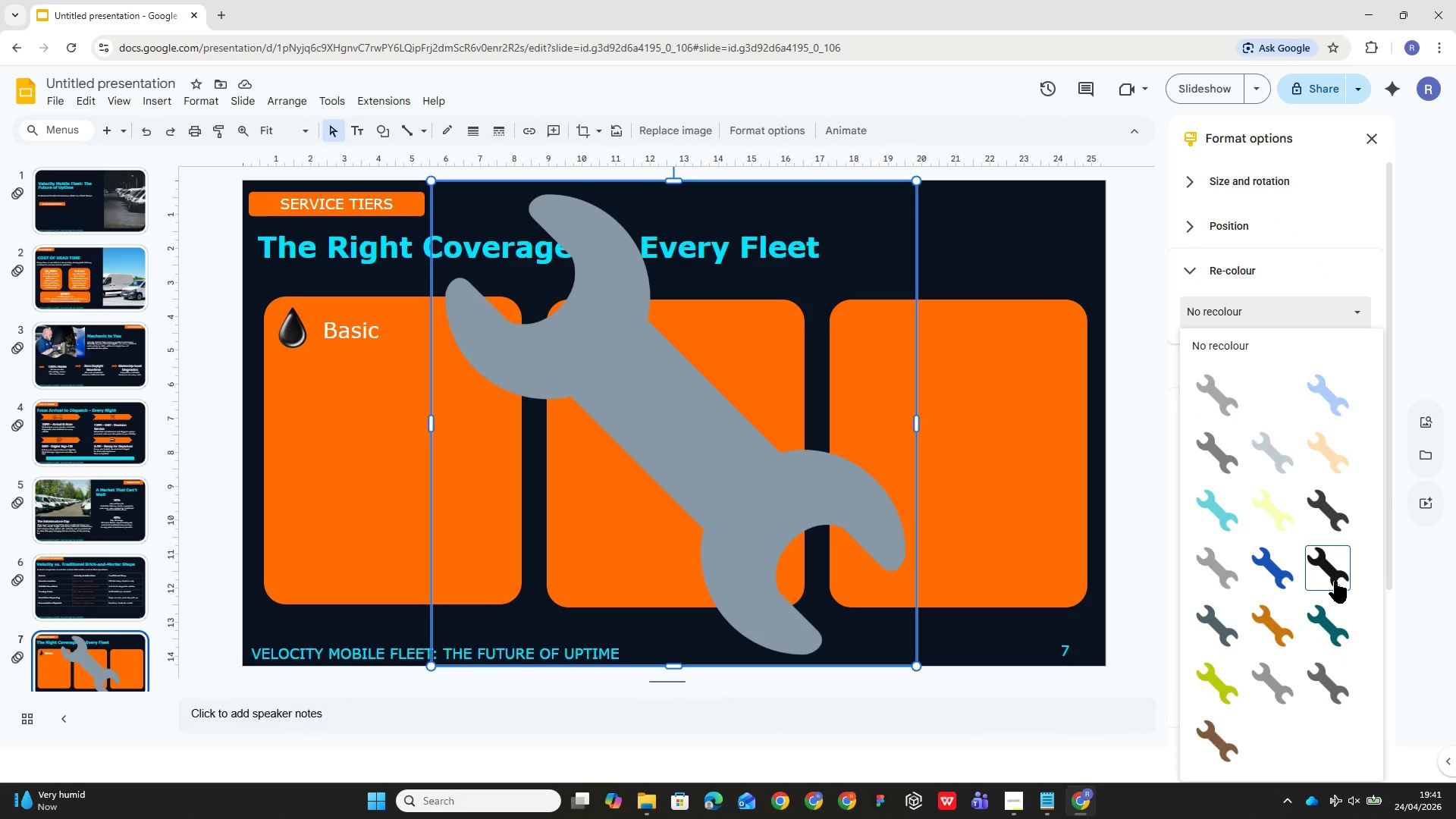 
left_click([1335, 572])
 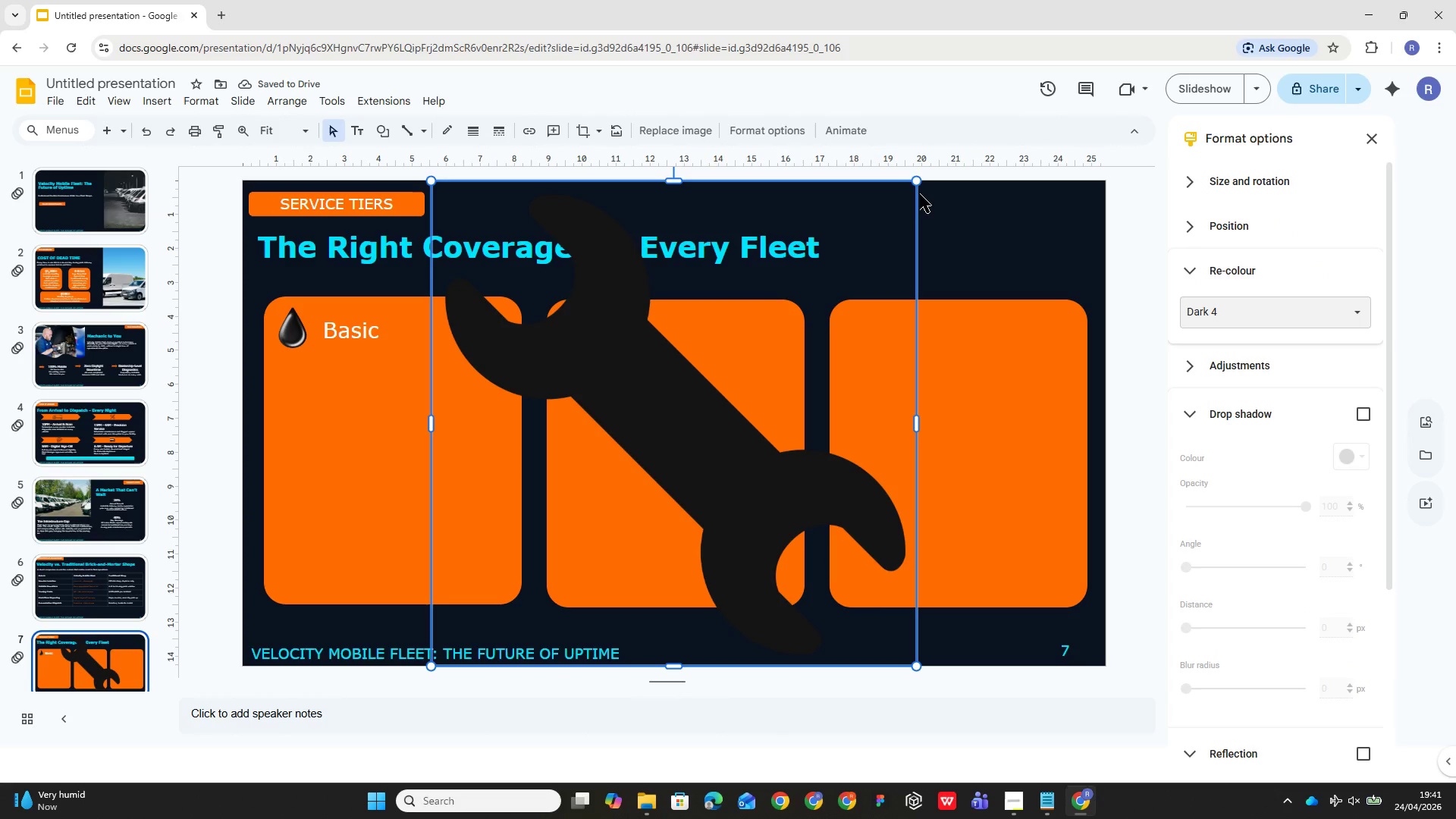 
hold_key(key=ShiftLeft, duration=4.11)
left_click_drag(start_coordinate=[915, 176], to_coordinate=[435, 610])
 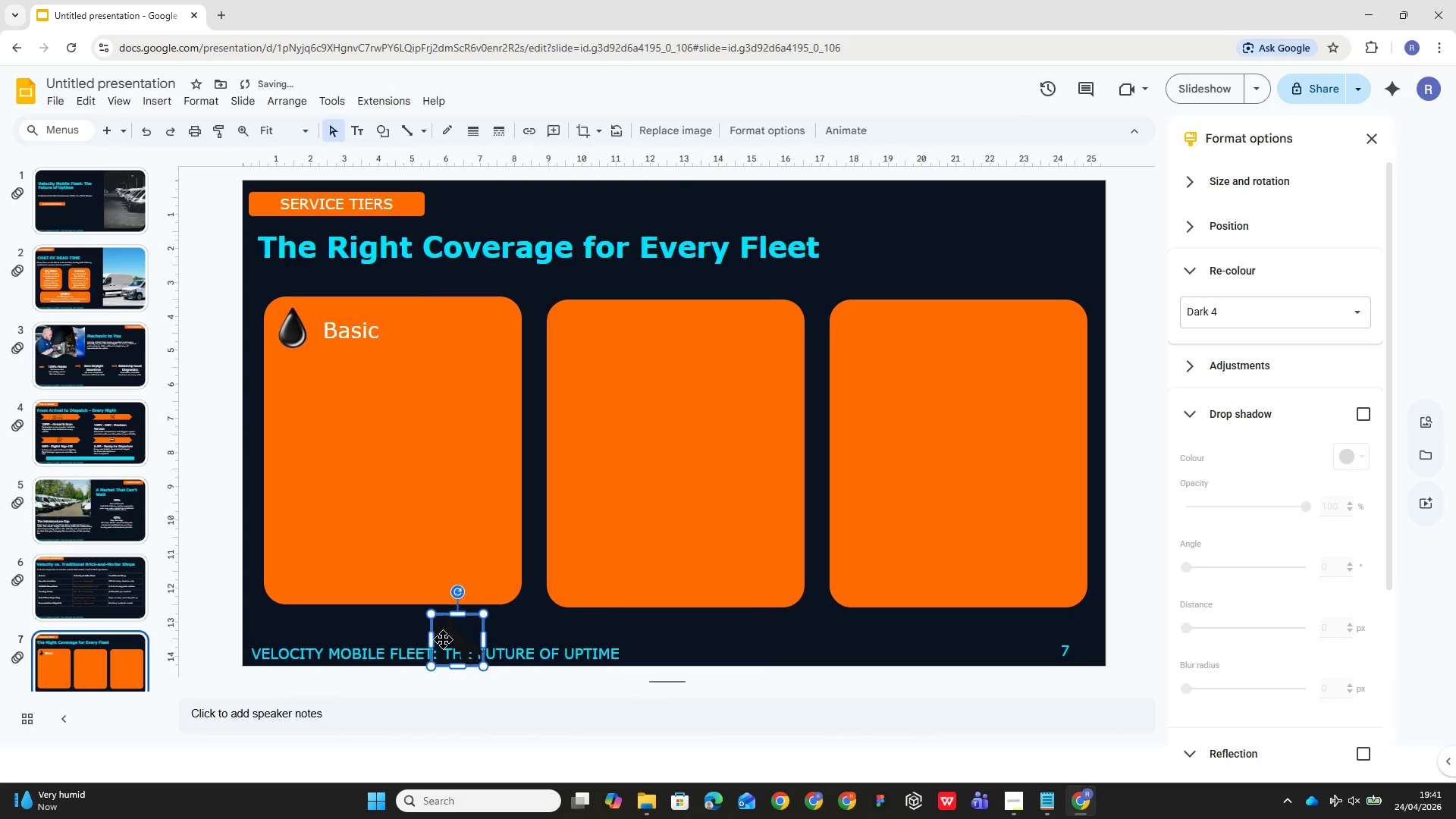 
left_click_drag(start_coordinate=[444, 638], to_coordinate=[579, 325])
 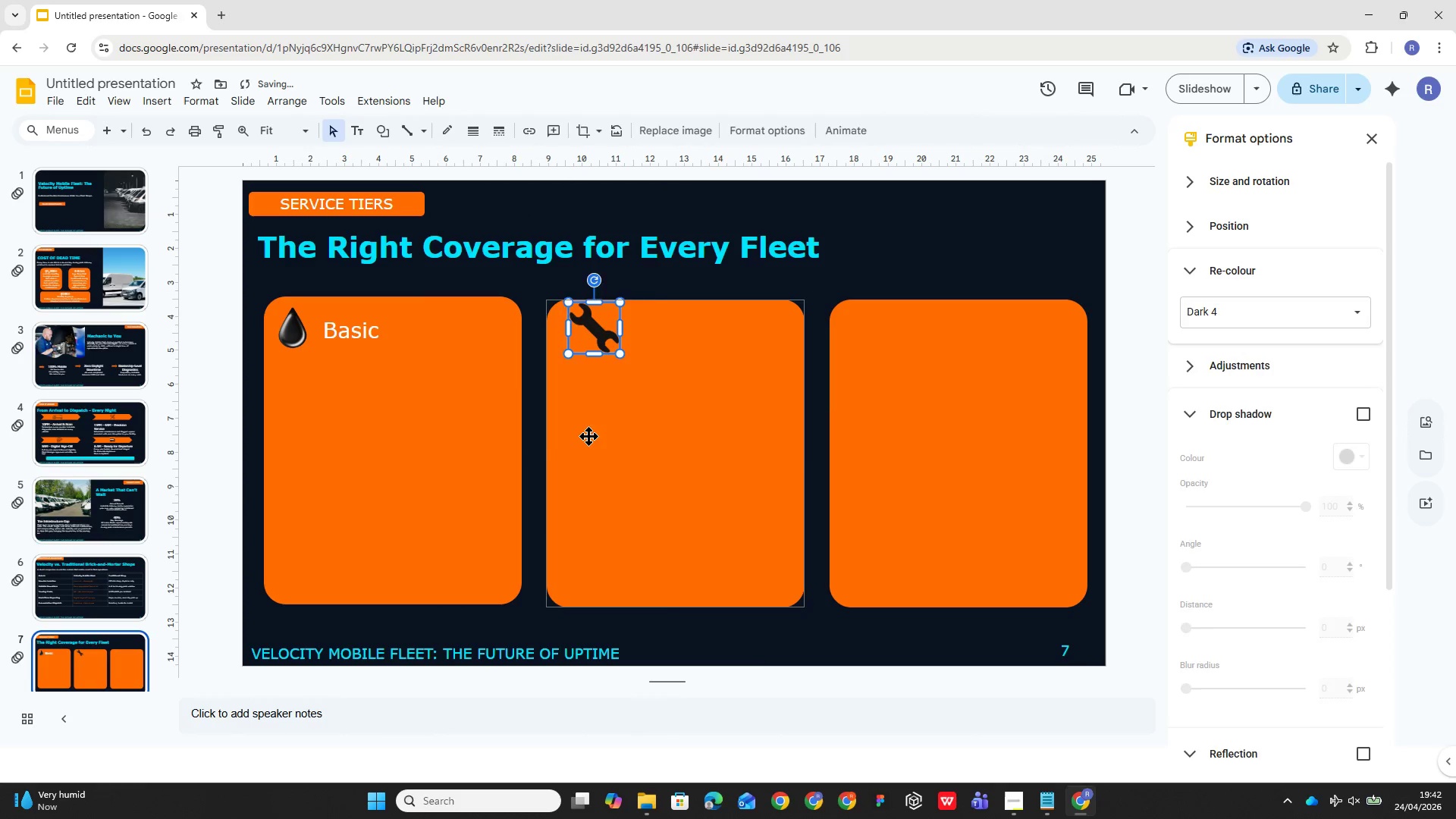 
left_click([590, 437])
 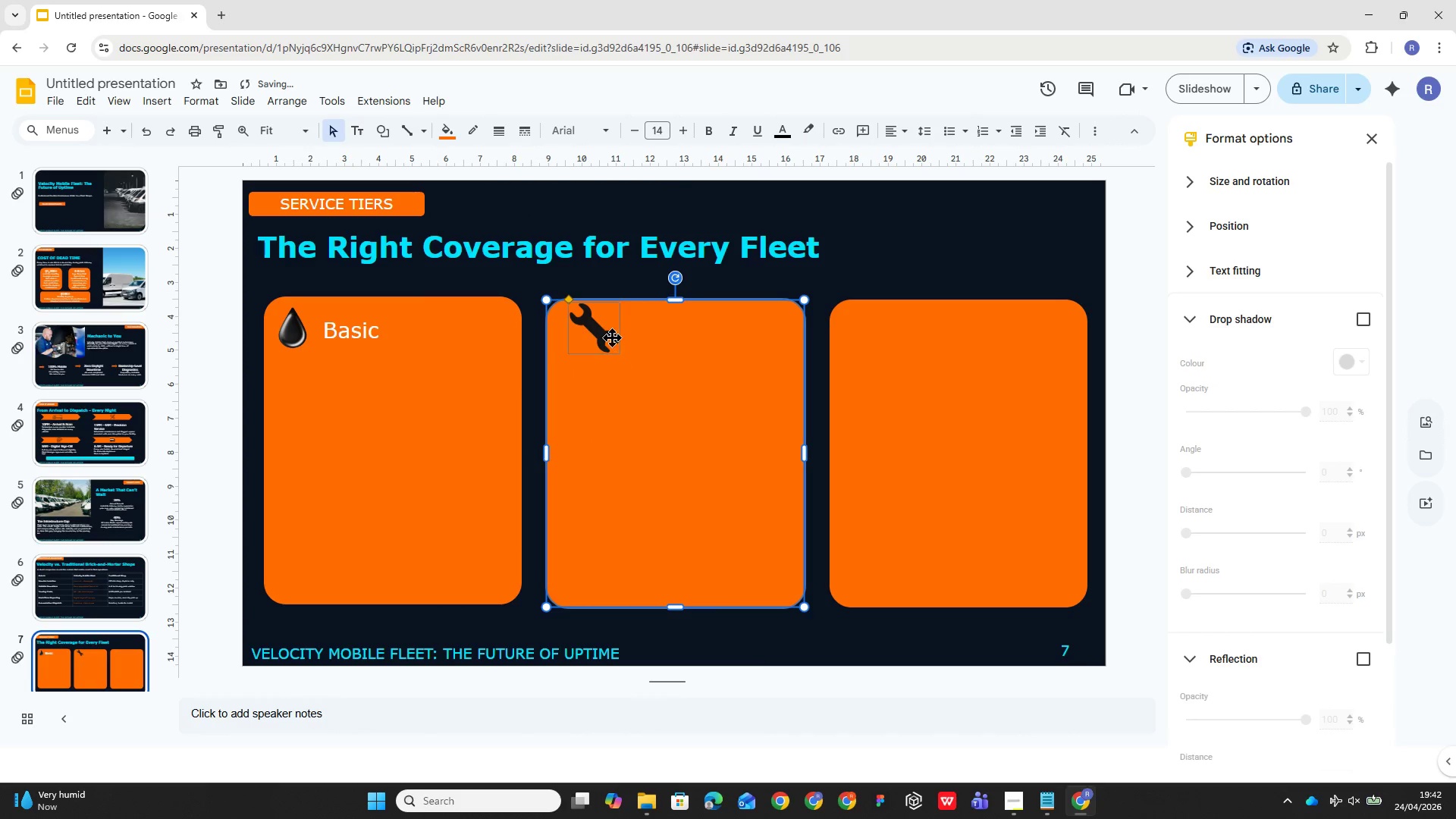 
left_click_drag(start_coordinate=[595, 329], to_coordinate=[585, 331])
 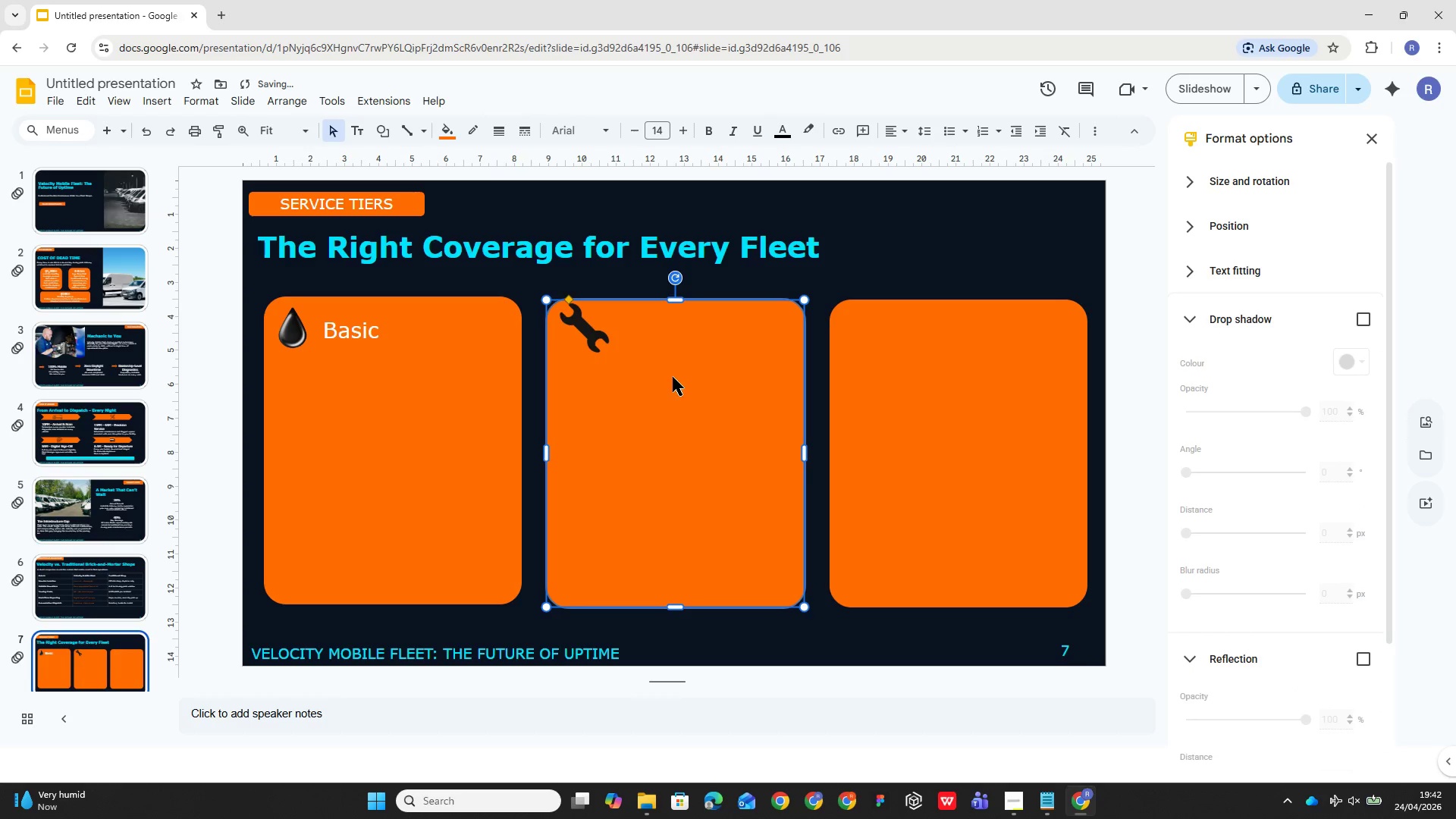 
left_click_drag(start_coordinate=[592, 323], to_coordinate=[591, 330])
 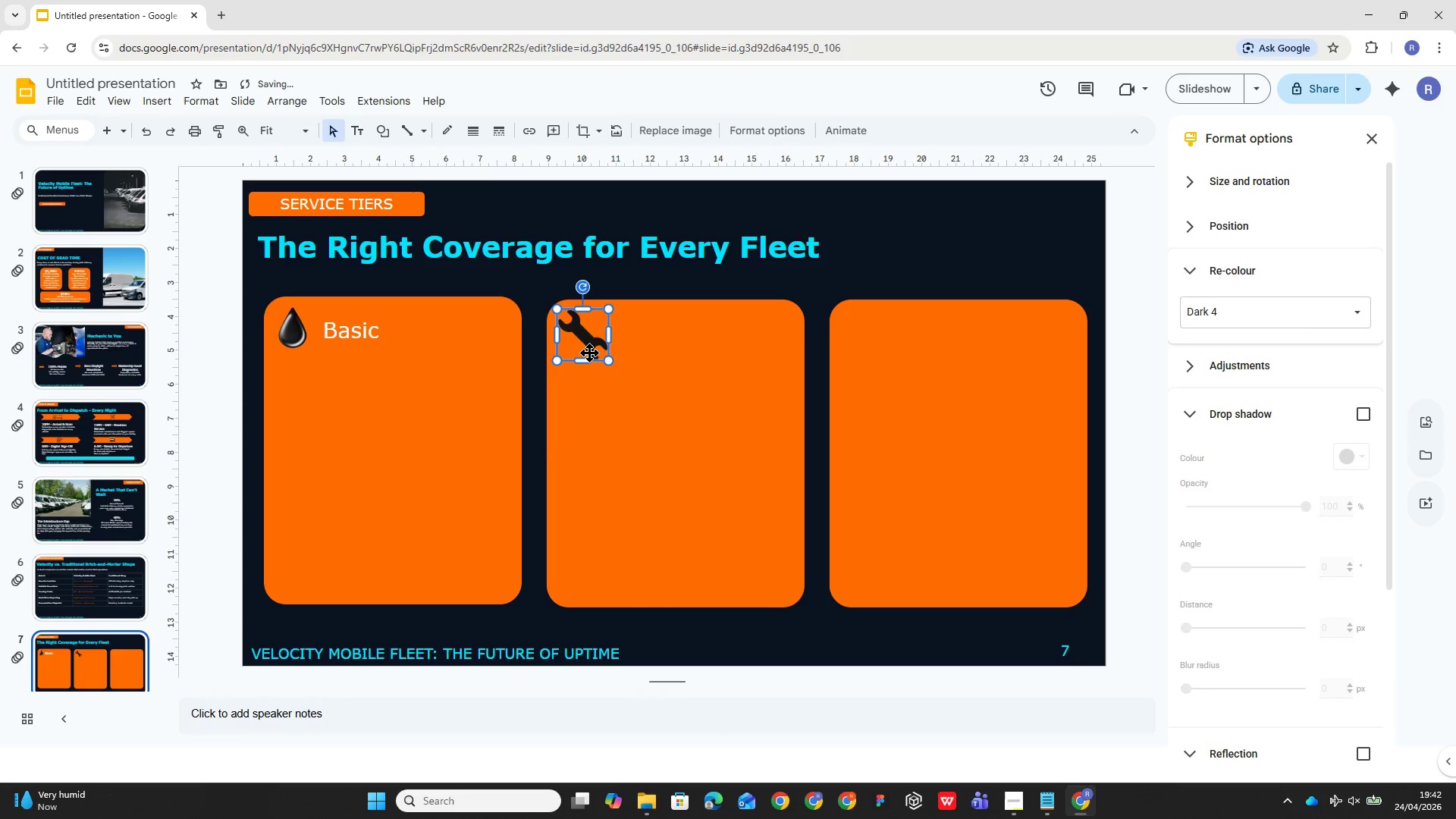 
left_click_drag(start_coordinate=[588, 350], to_coordinate=[587, 338])
 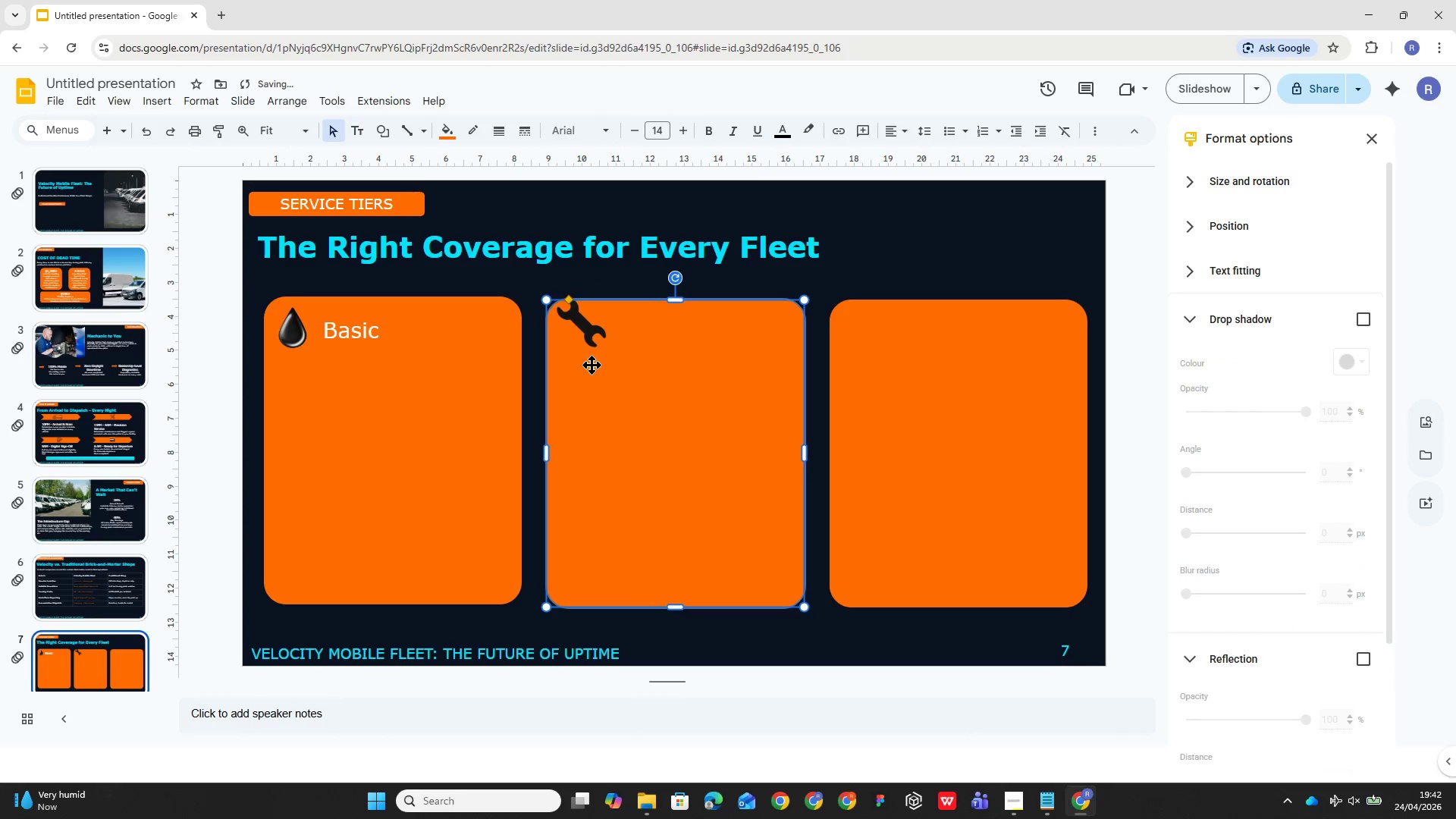 
left_click_drag(start_coordinate=[585, 328], to_coordinate=[587, 335])
 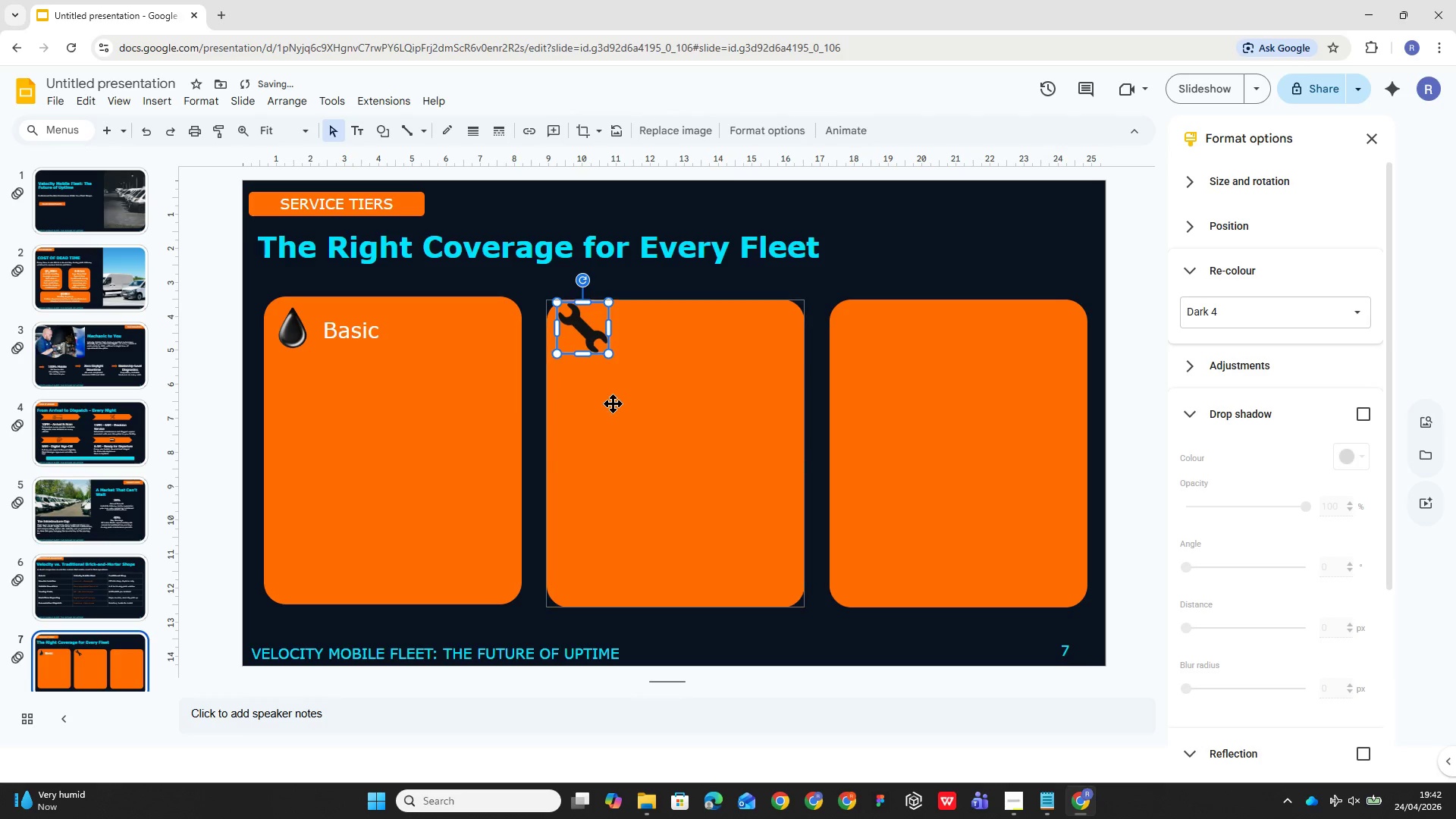 
left_click([614, 403])
 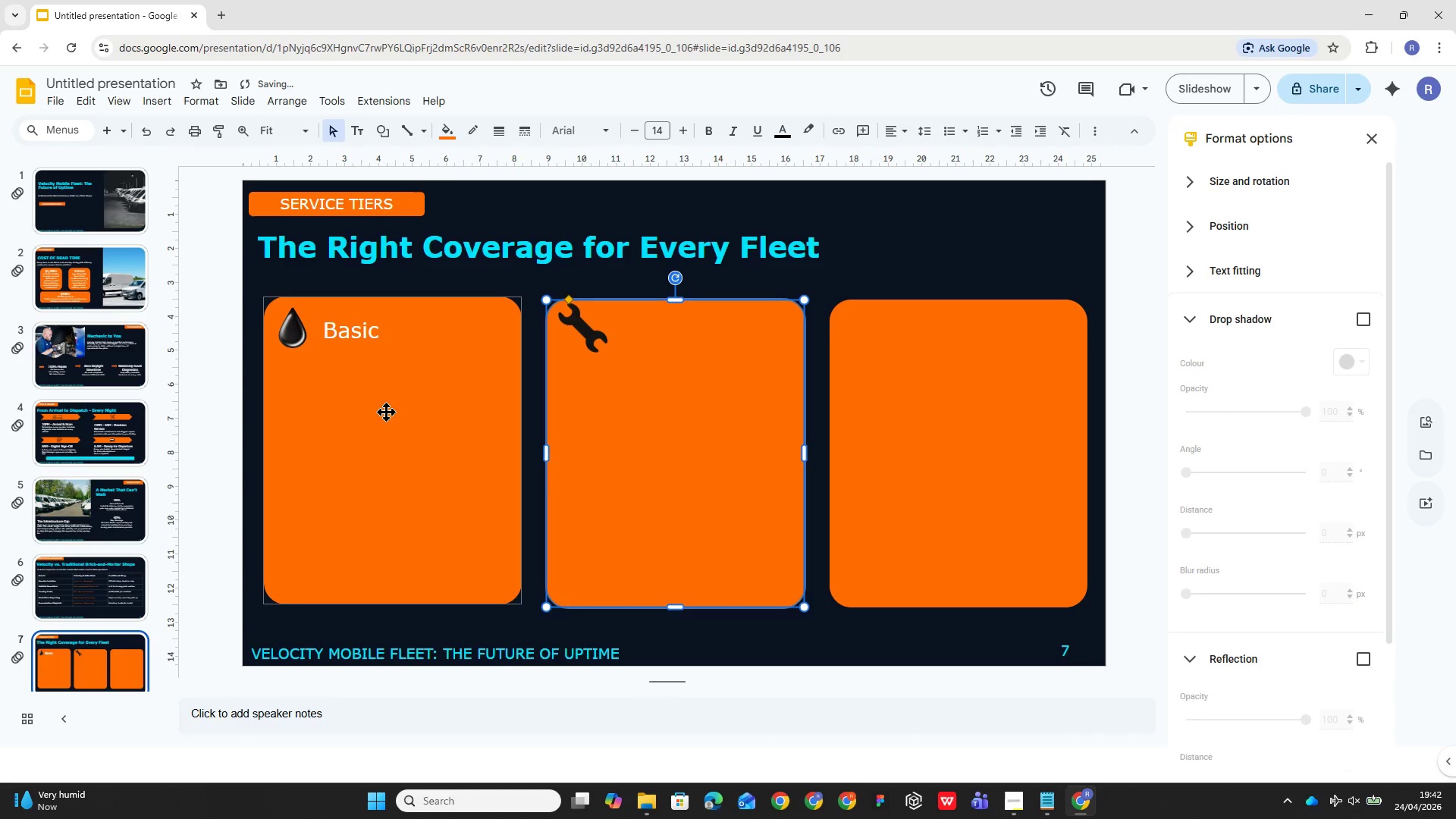 
left_click([393, 445])
 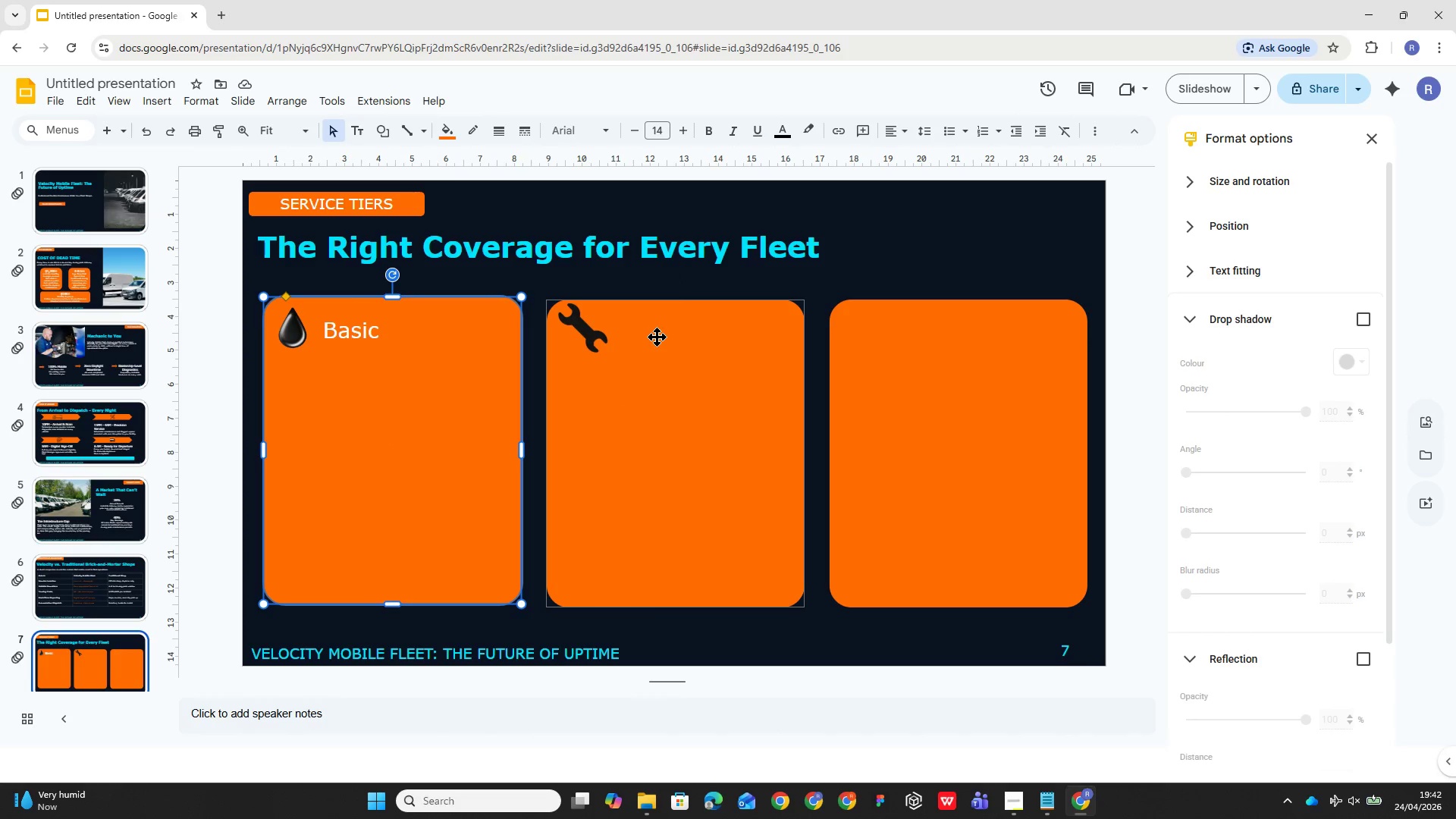 
left_click([357, 124])
 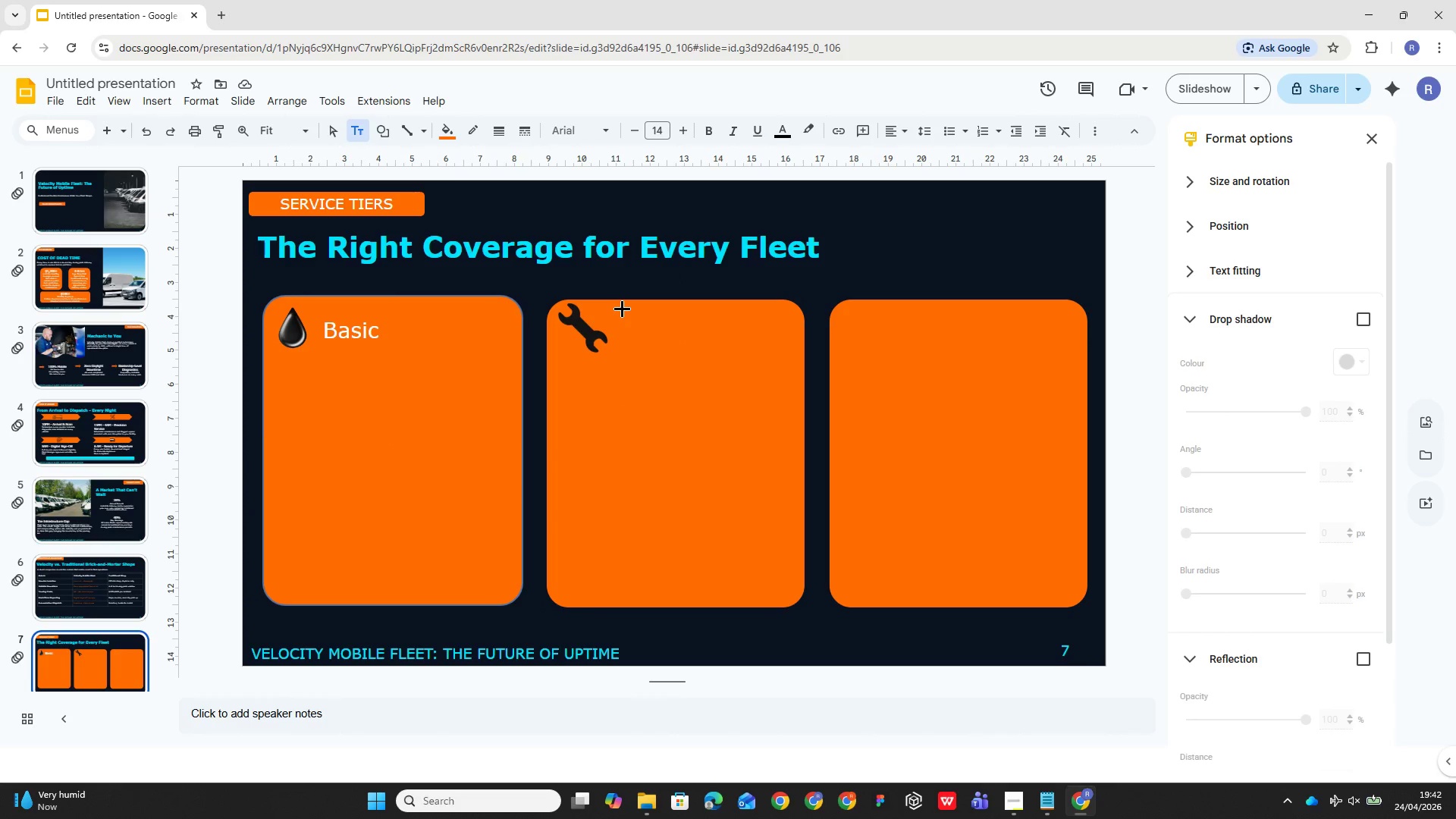 
left_click_drag(start_coordinate=[621, 308], to_coordinate=[757, 350])
 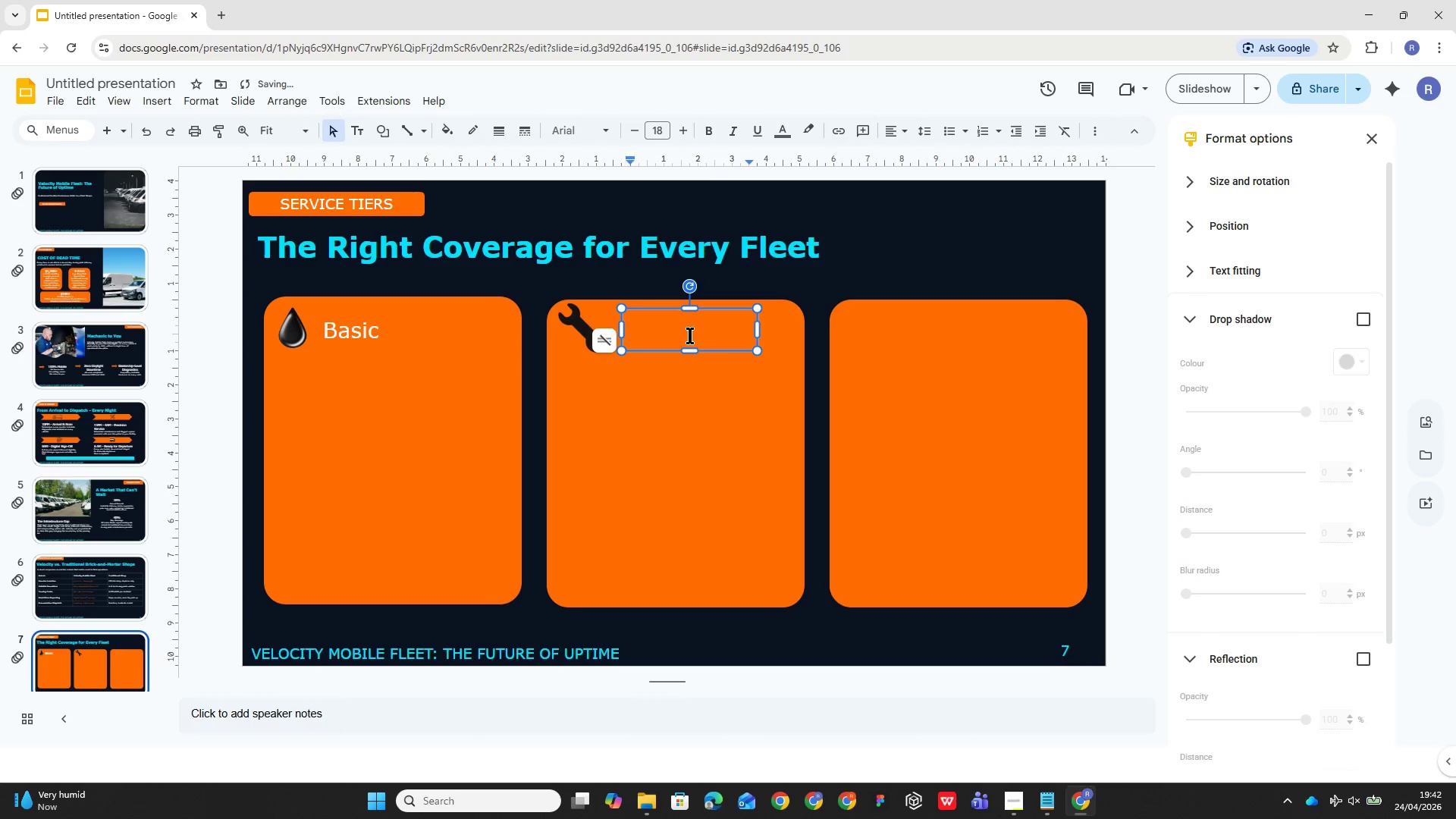 
type(Essential)
 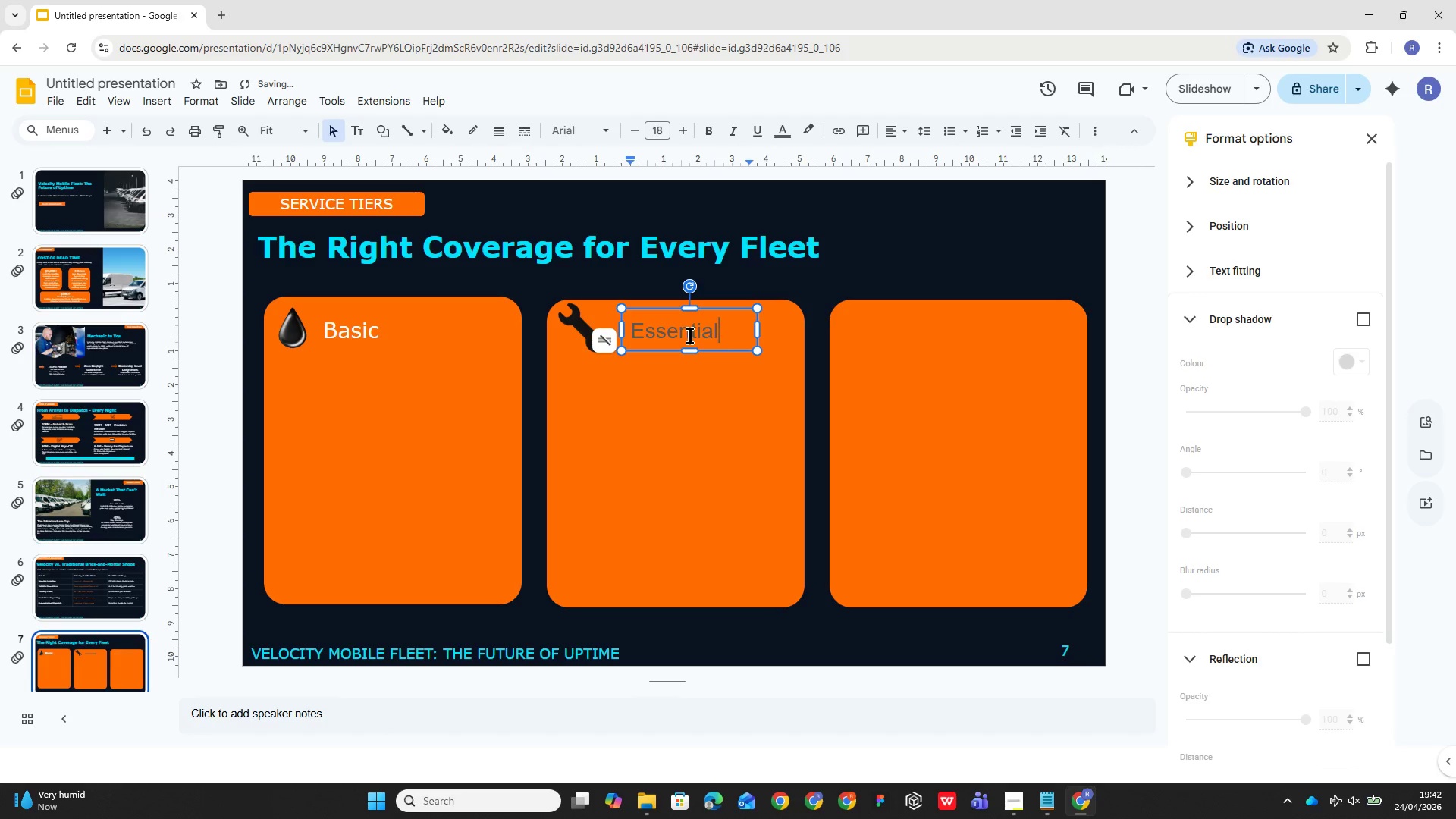 
key(Control+A)
 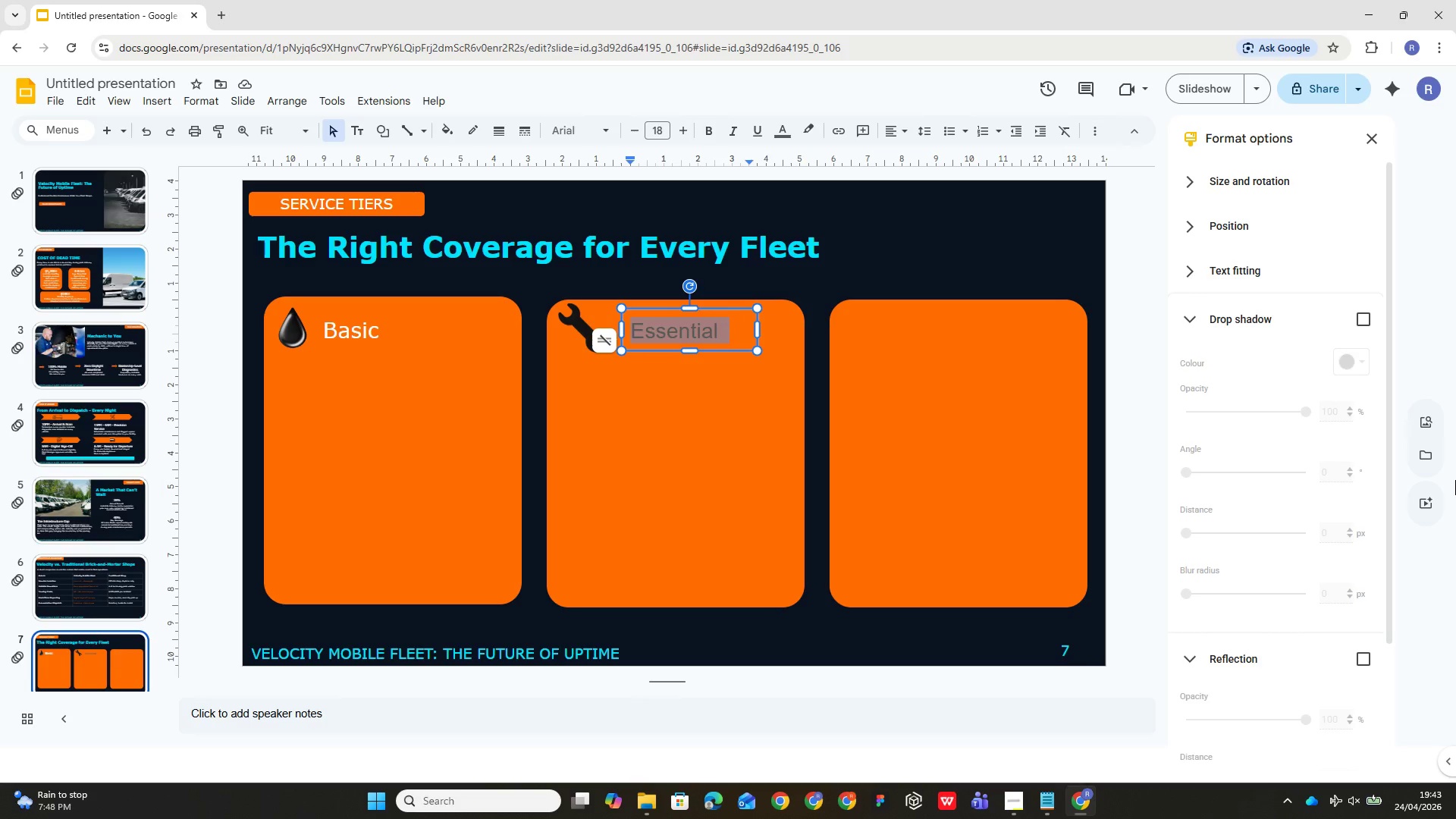 
wait(76.89)
 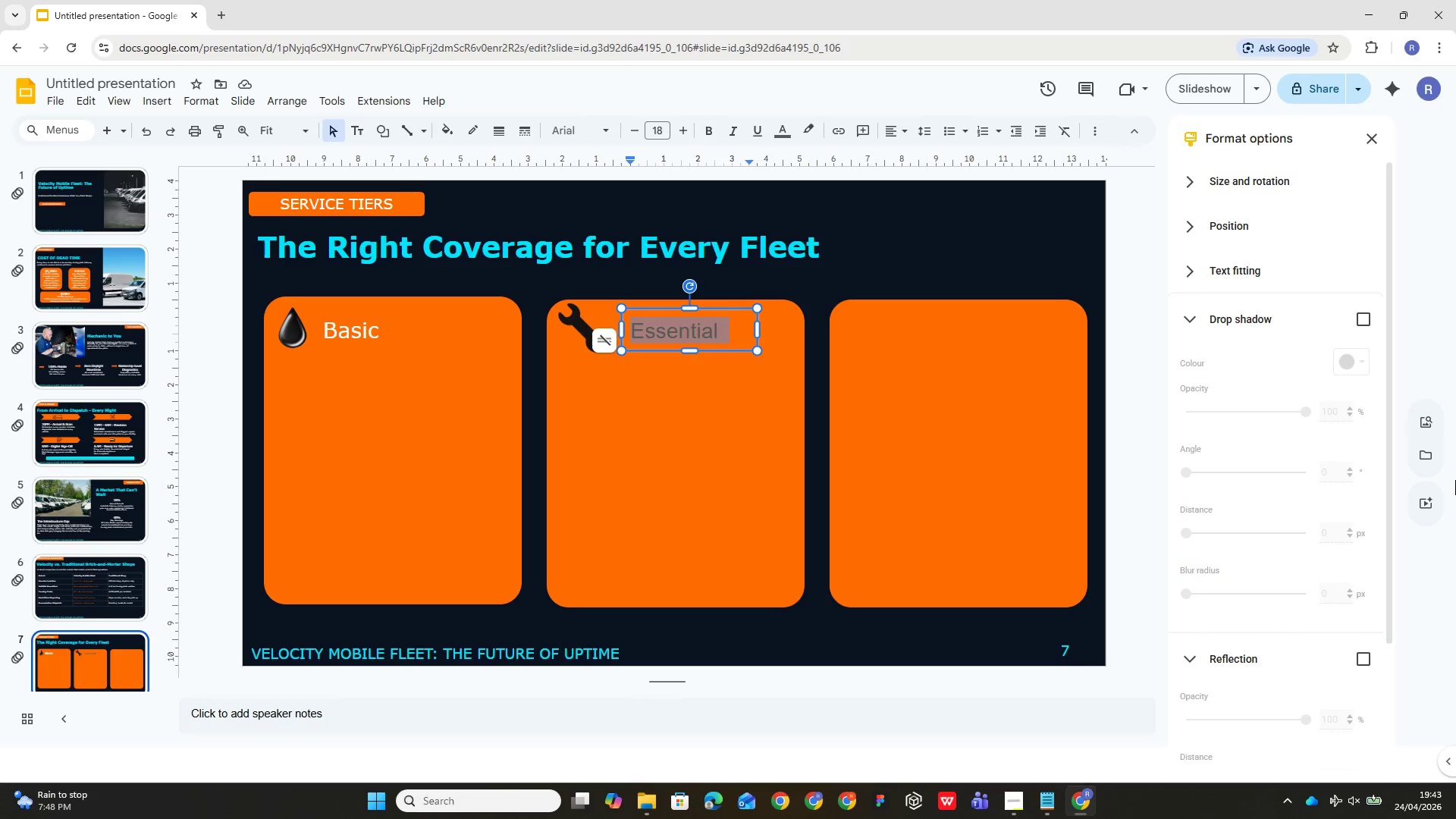 
left_click([594, 127])
 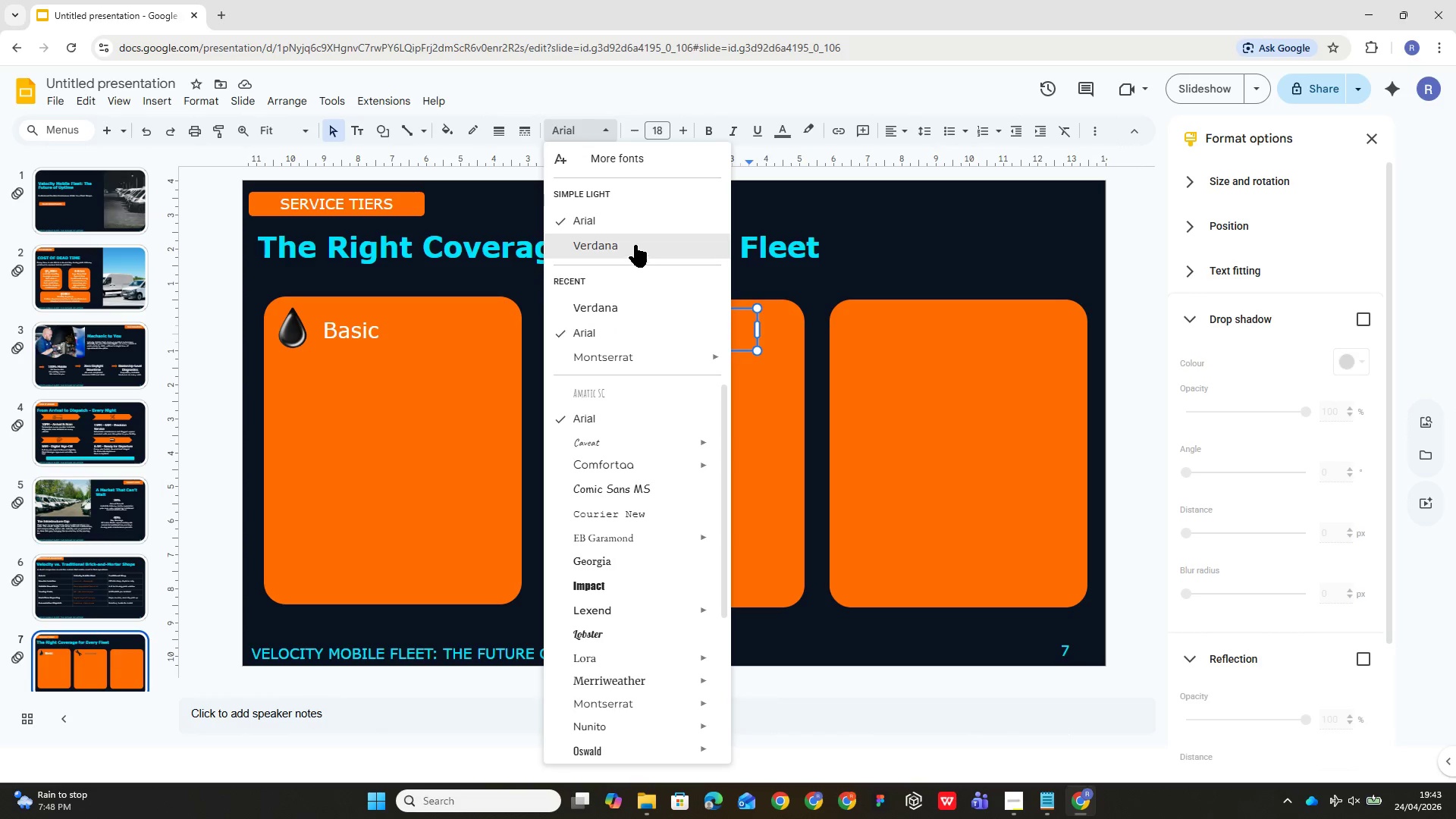 
left_click([636, 242])
 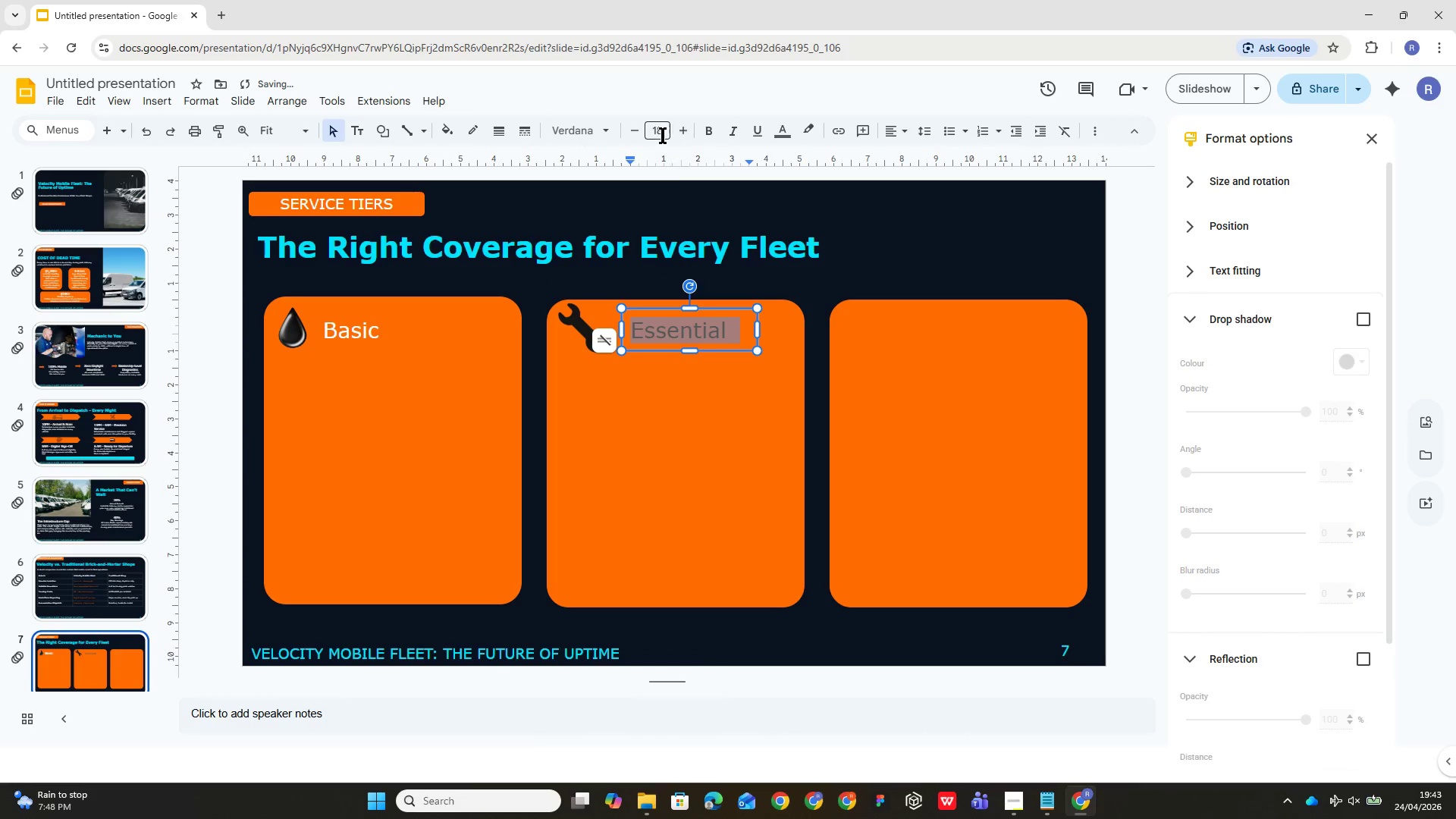 
left_click([660, 129])
 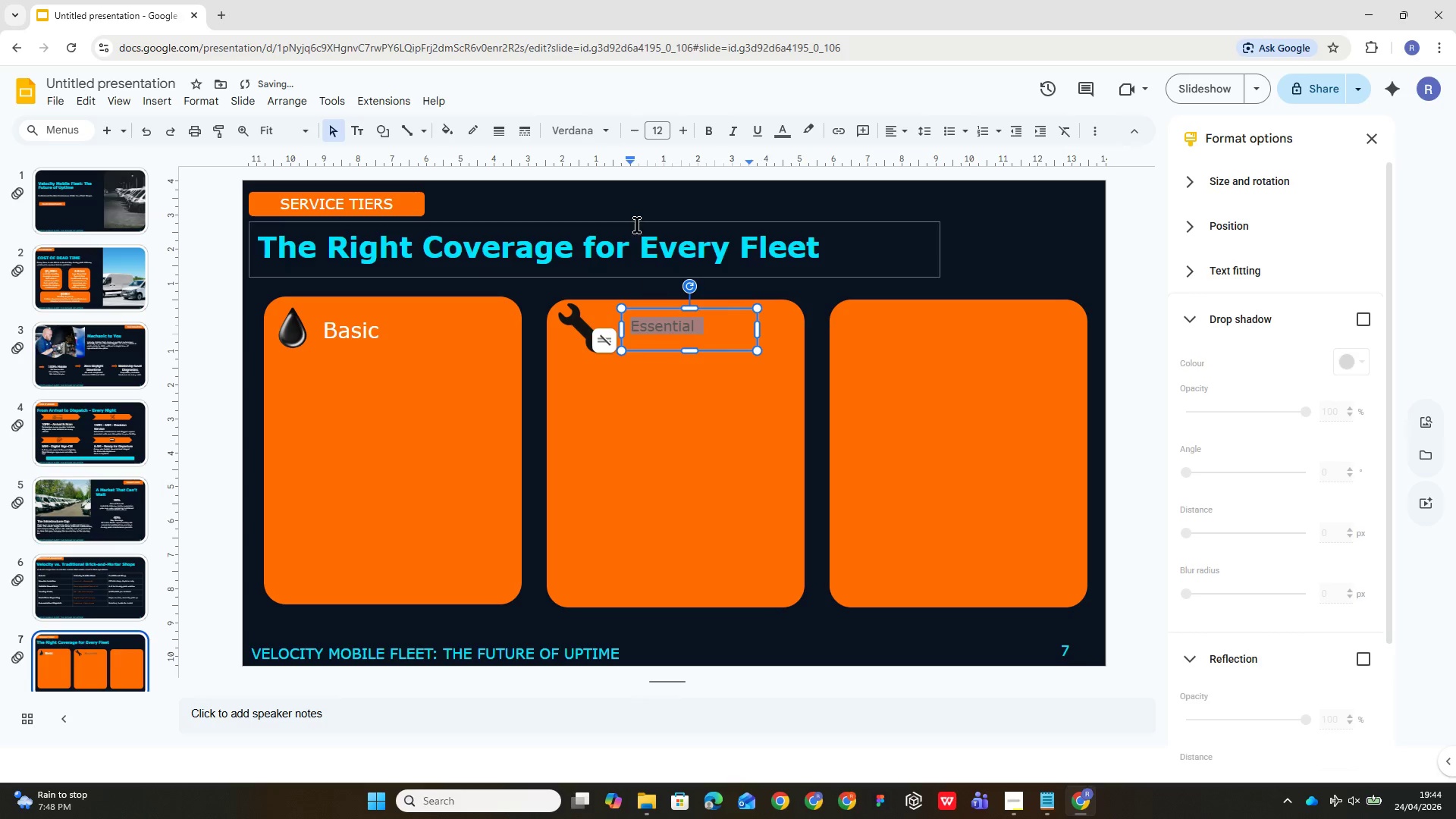 
left_click([651, 127])
 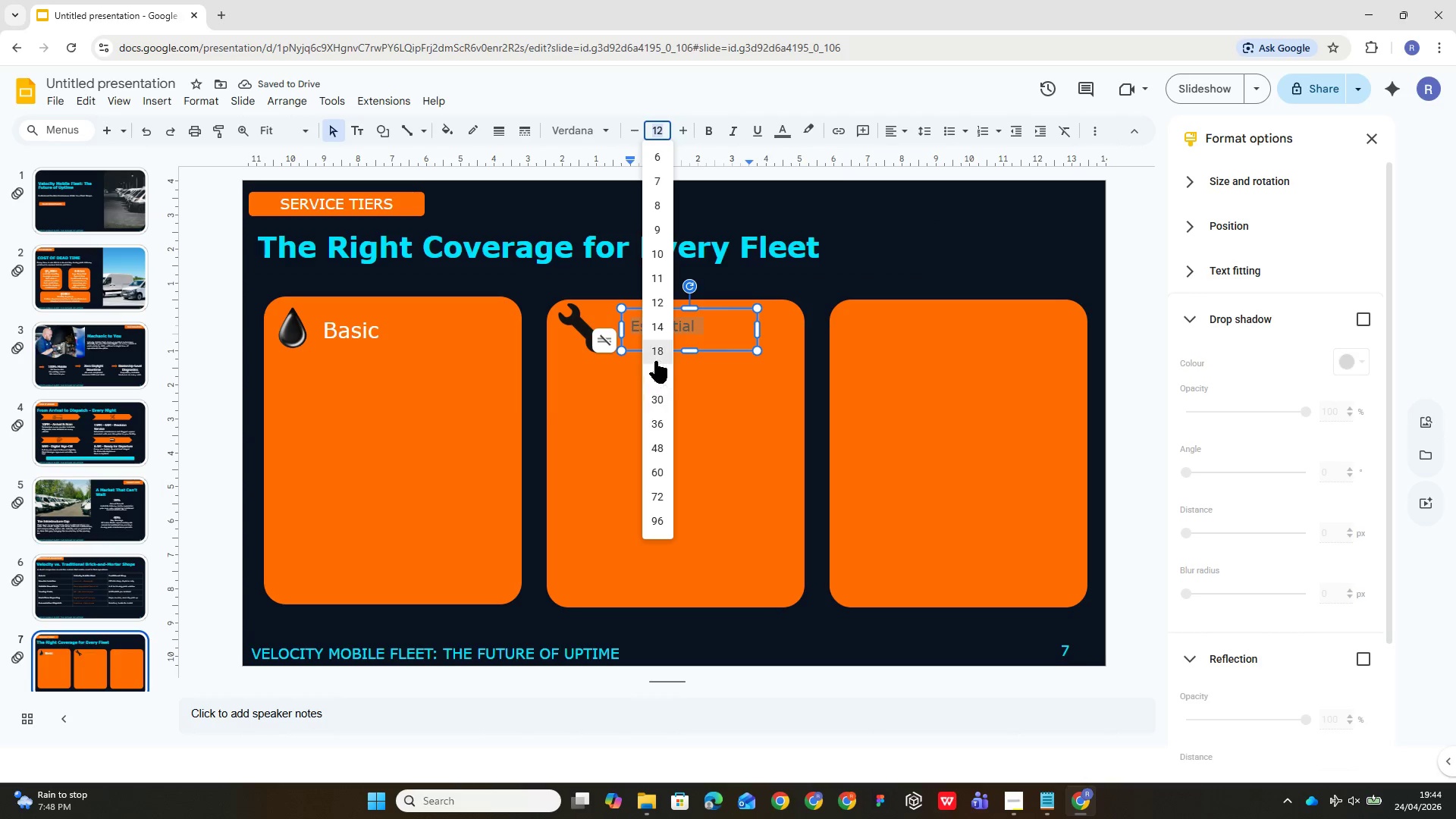 
left_click([657, 354])
 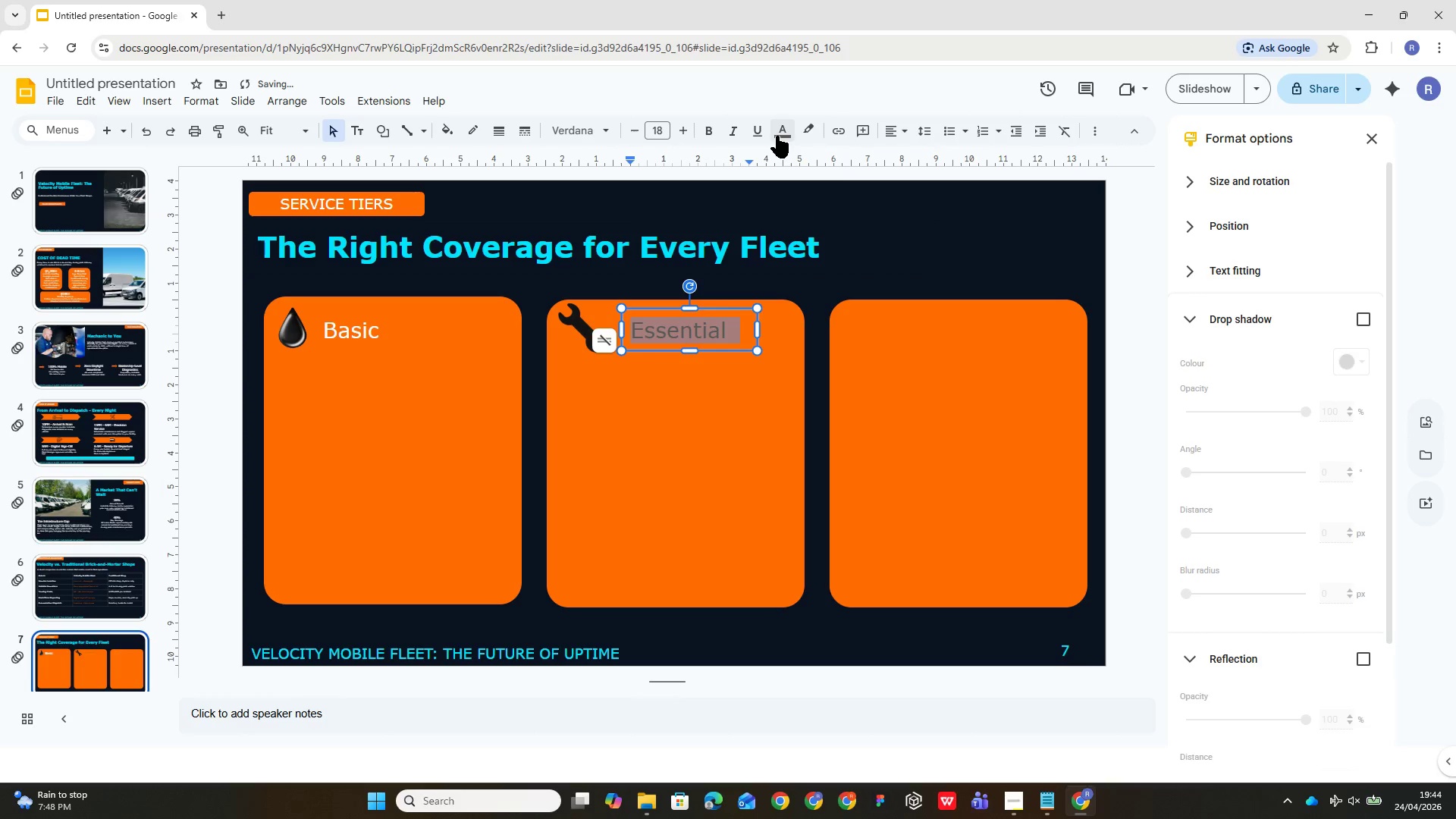 
left_click([777, 134])
 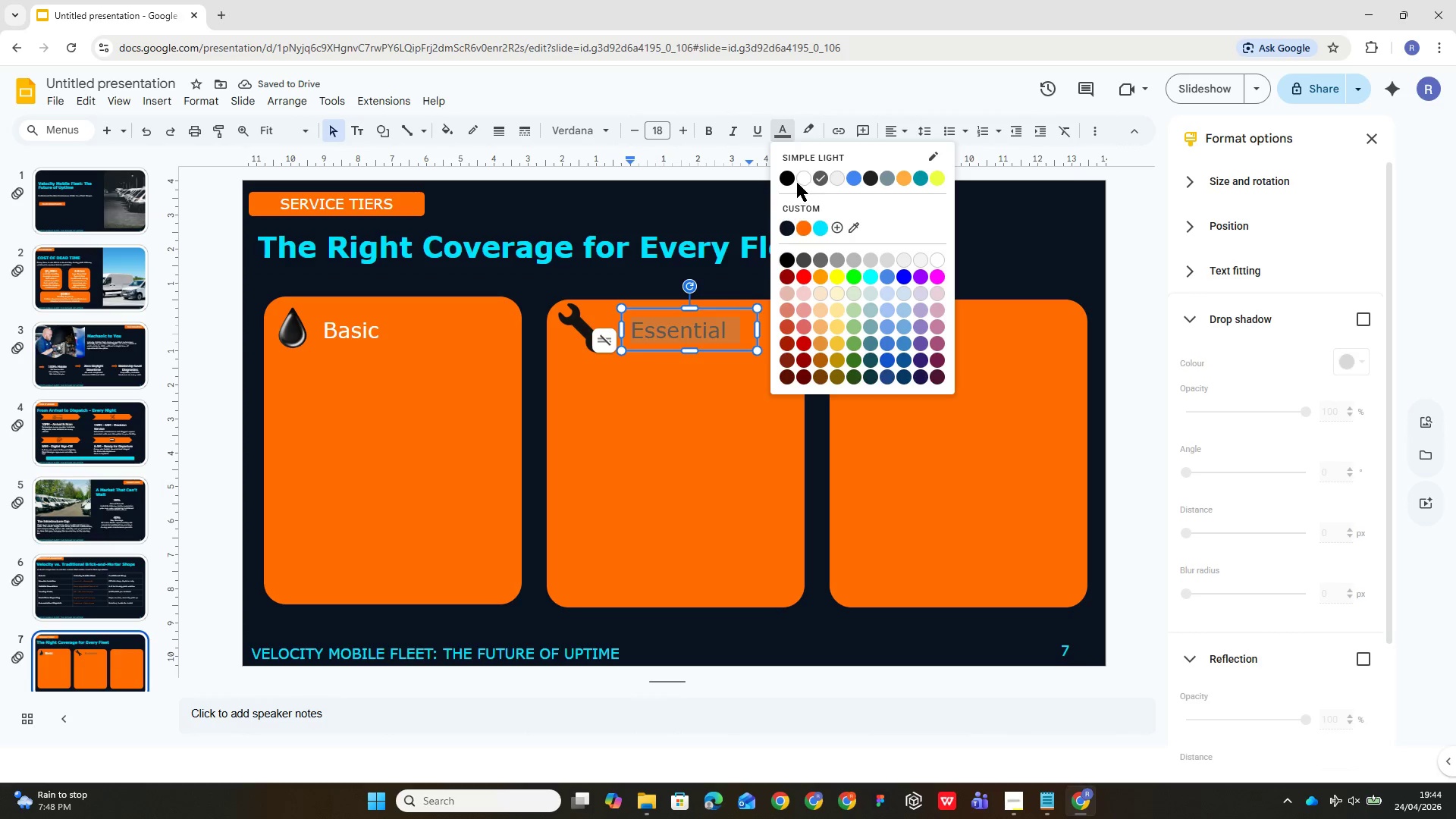 
left_click([800, 183])
 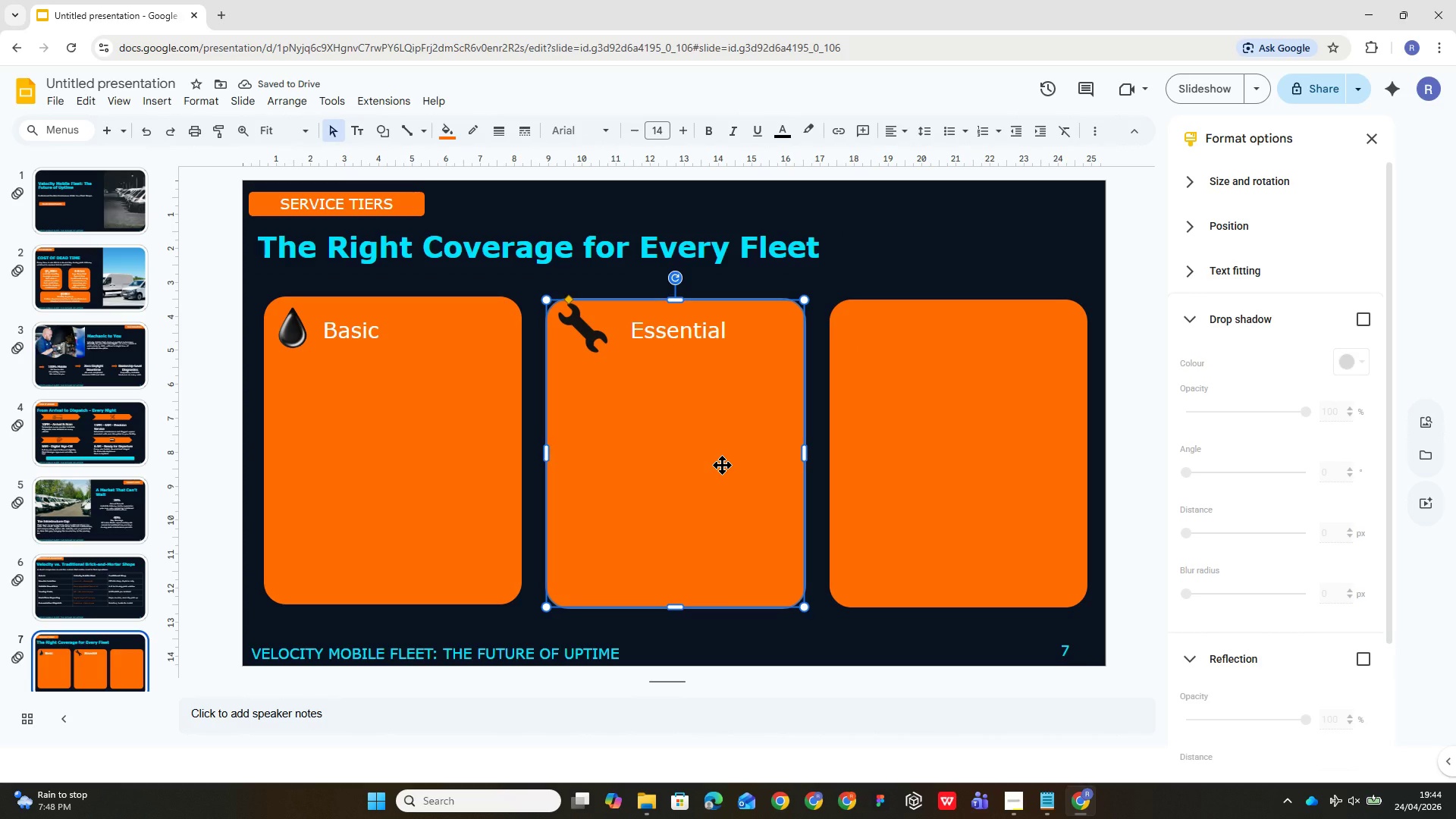 
wait(5.09)
 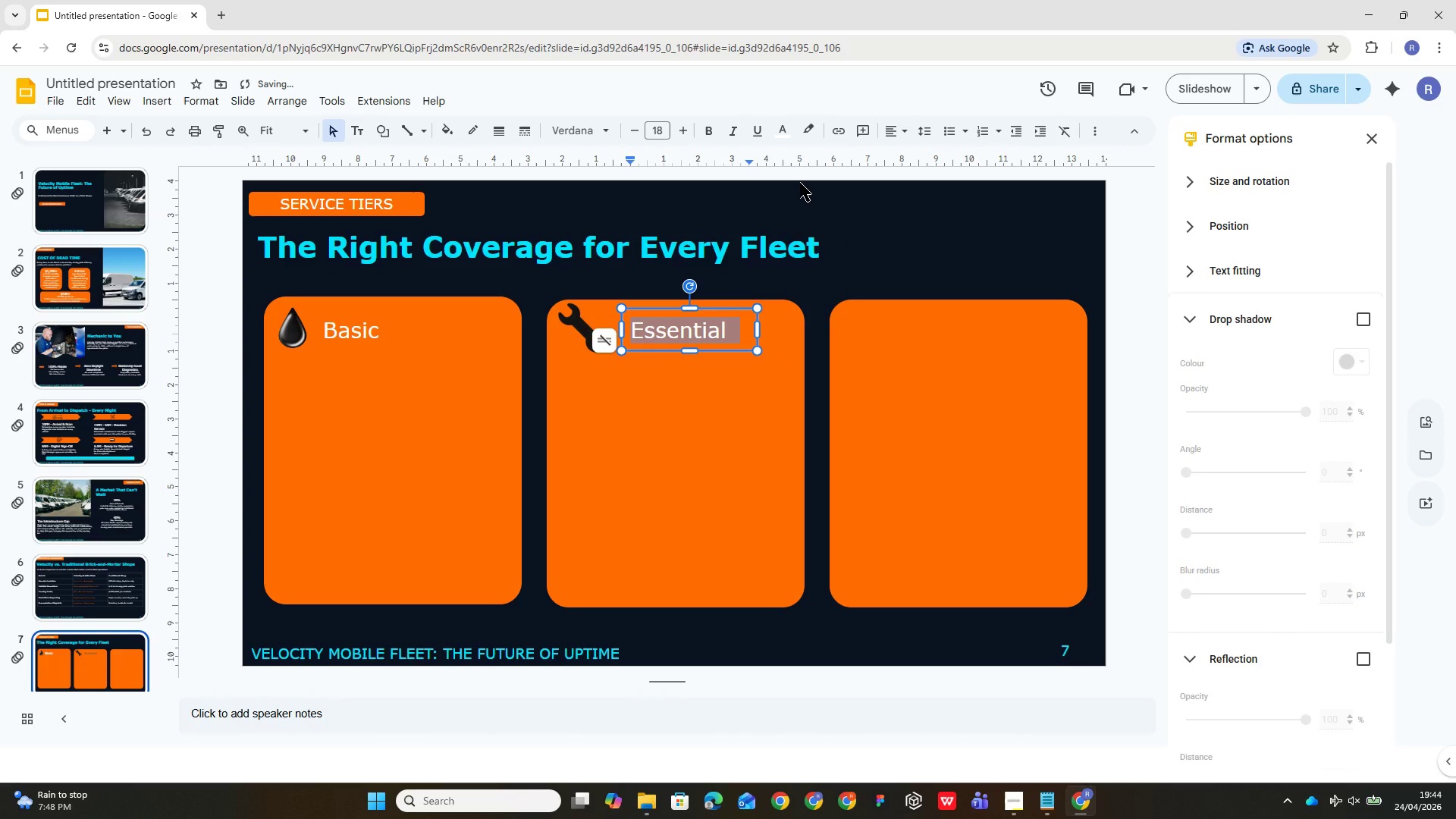 
left_click([661, 326])
 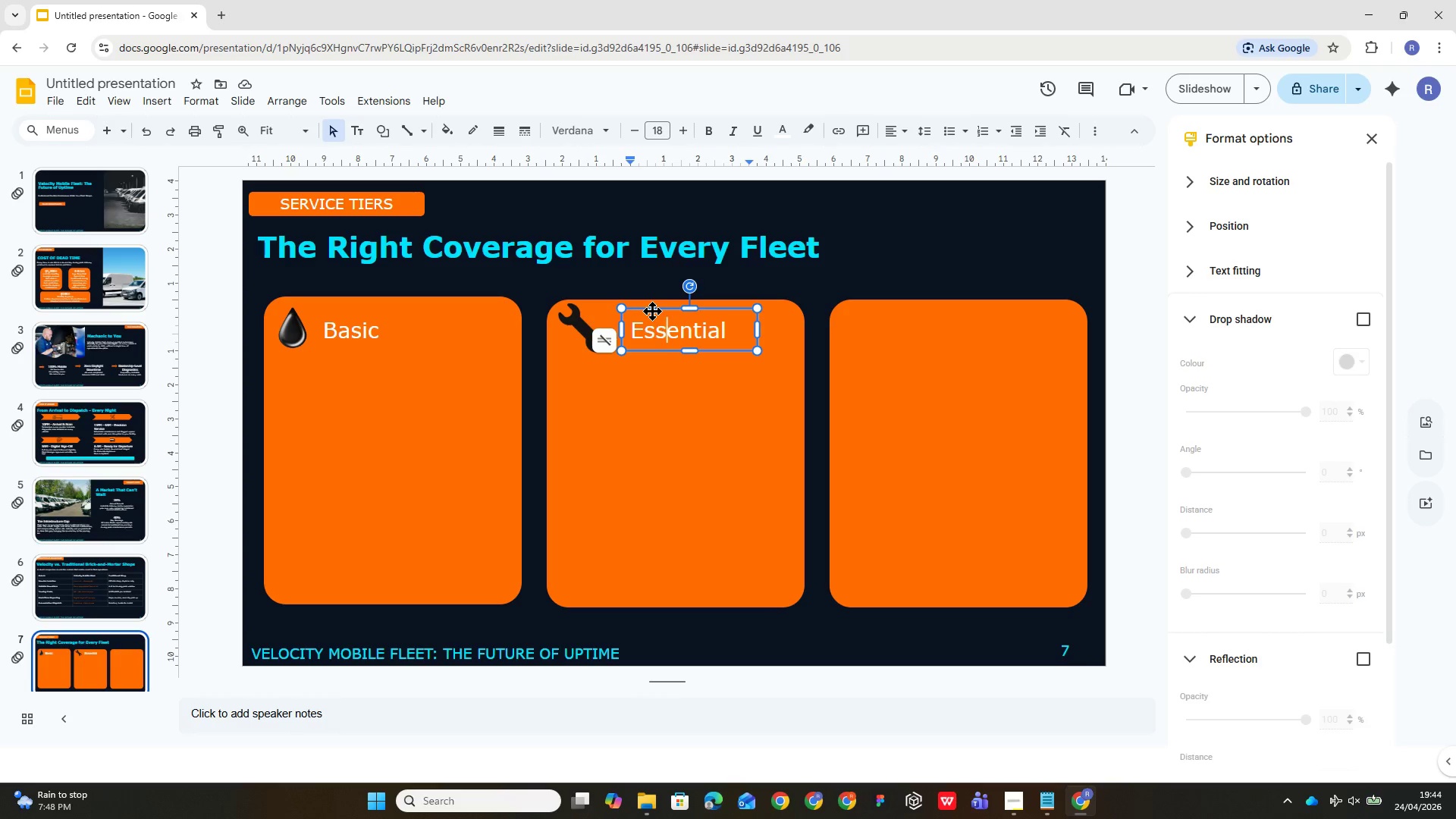 
left_click_drag(start_coordinate=[649, 309], to_coordinate=[640, 309])
 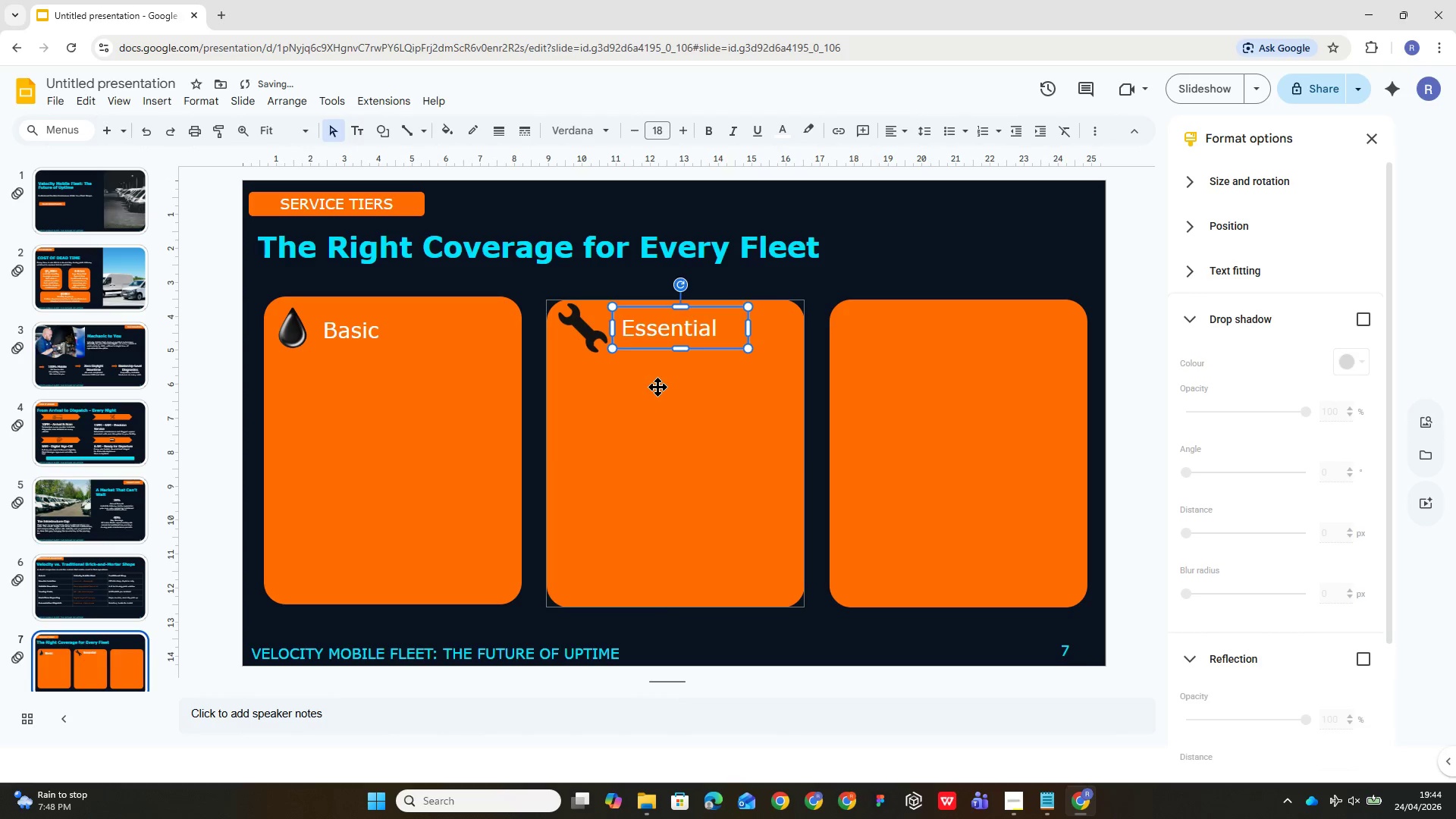 
left_click([657, 387])
 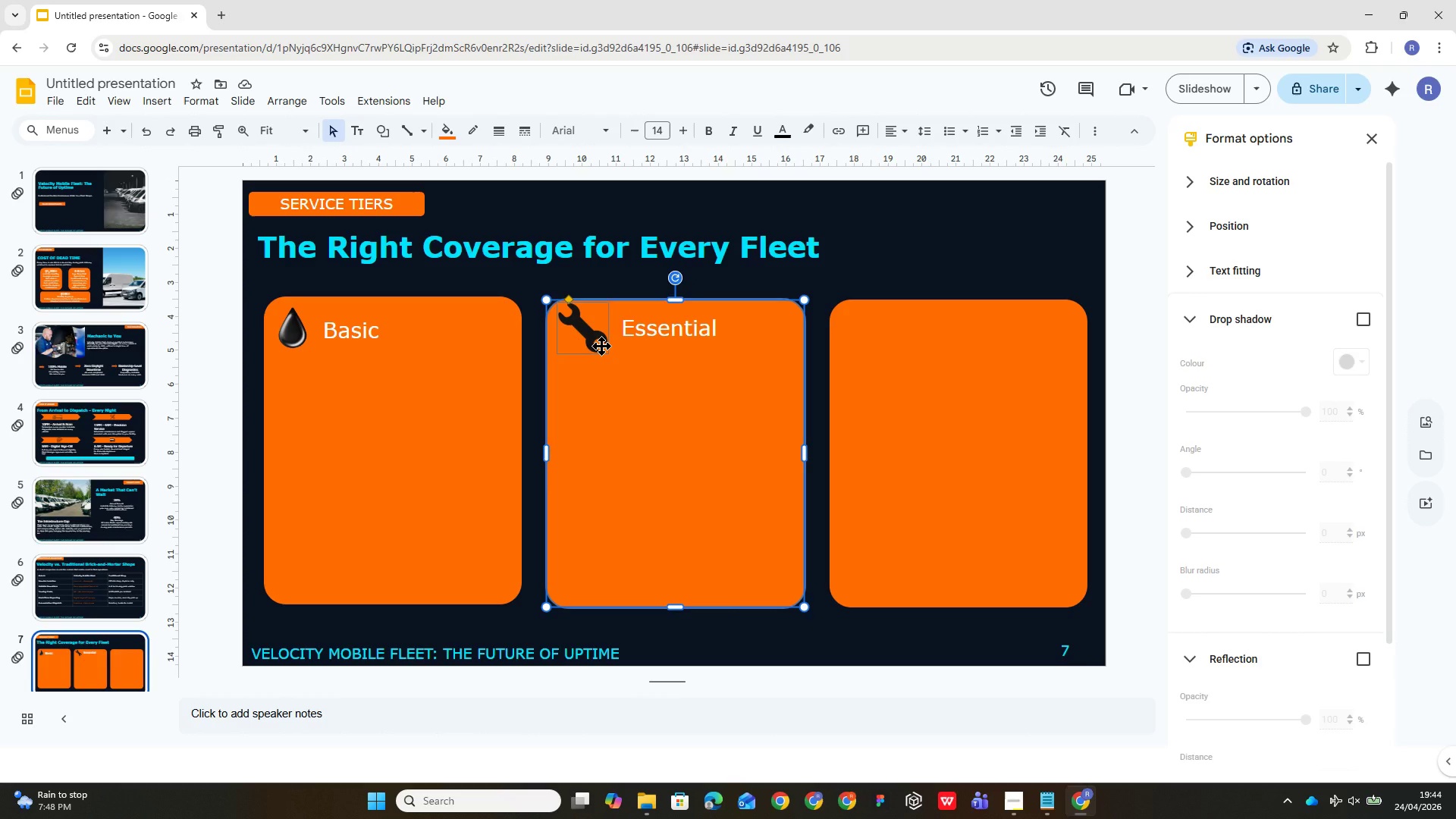 
wait(6.25)
 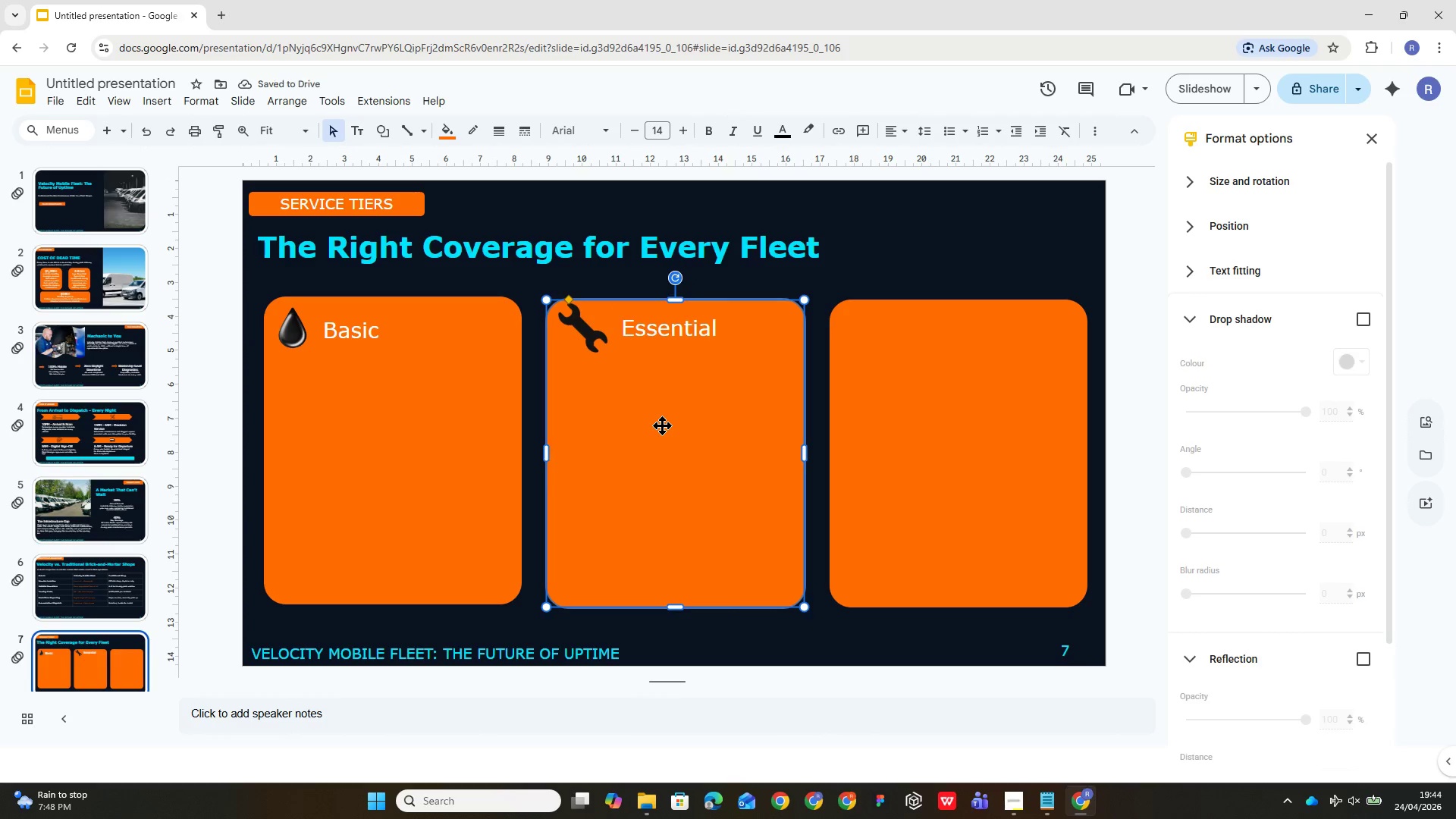 
left_click([638, 322])
 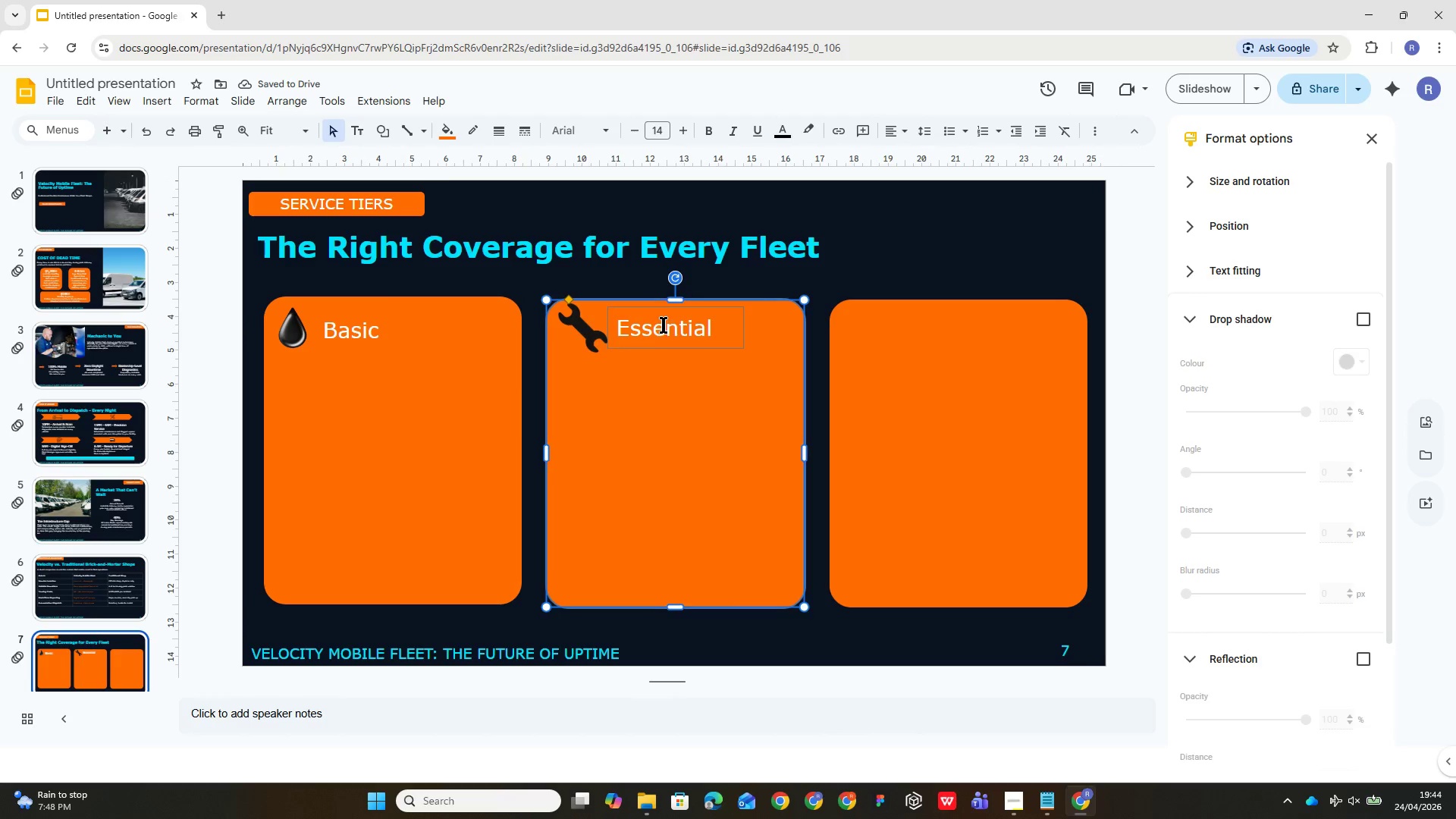 
wait(7.08)
 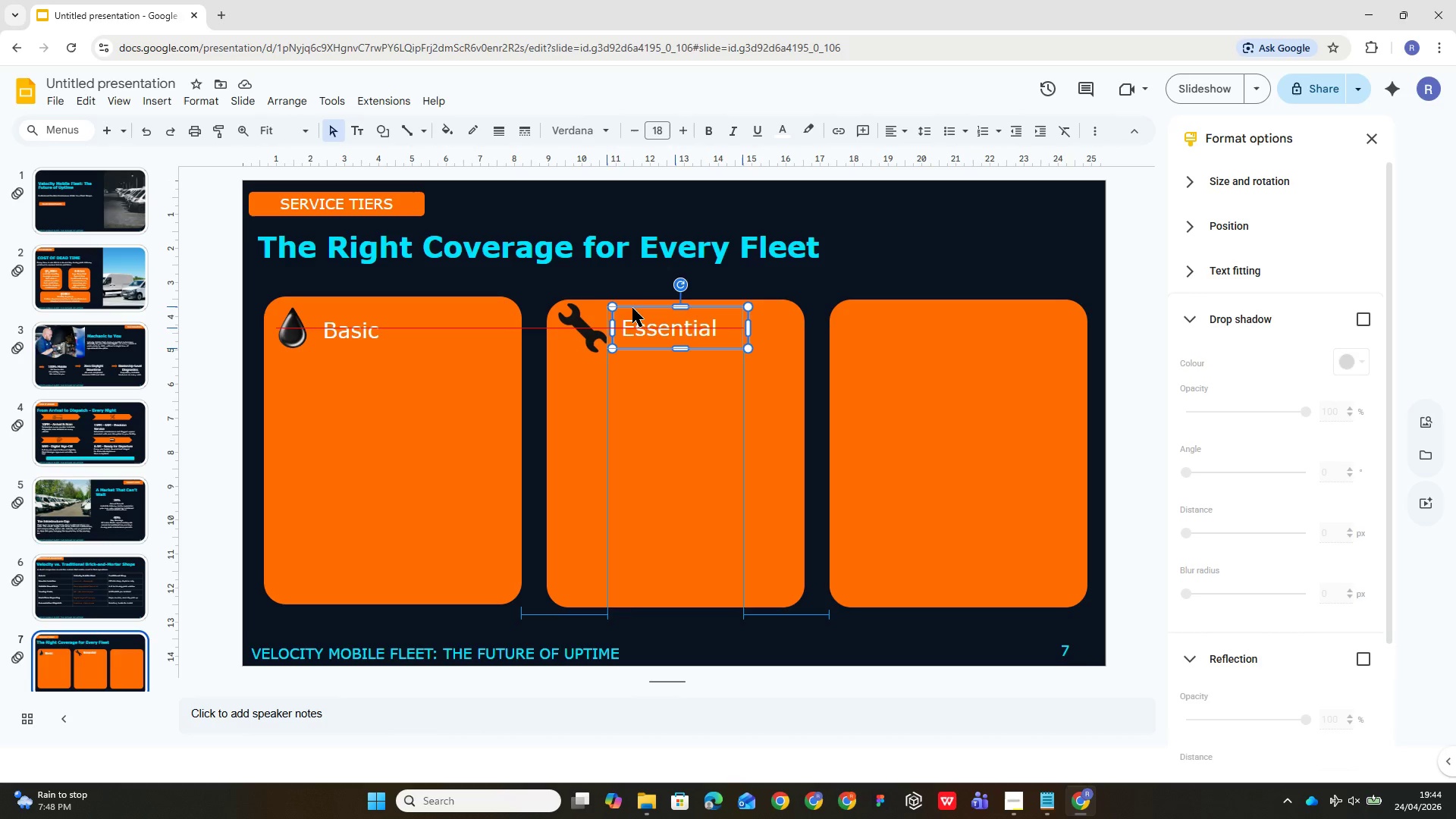 
left_click_drag(start_coordinate=[646, 309], to_coordinate=[648, 316])
 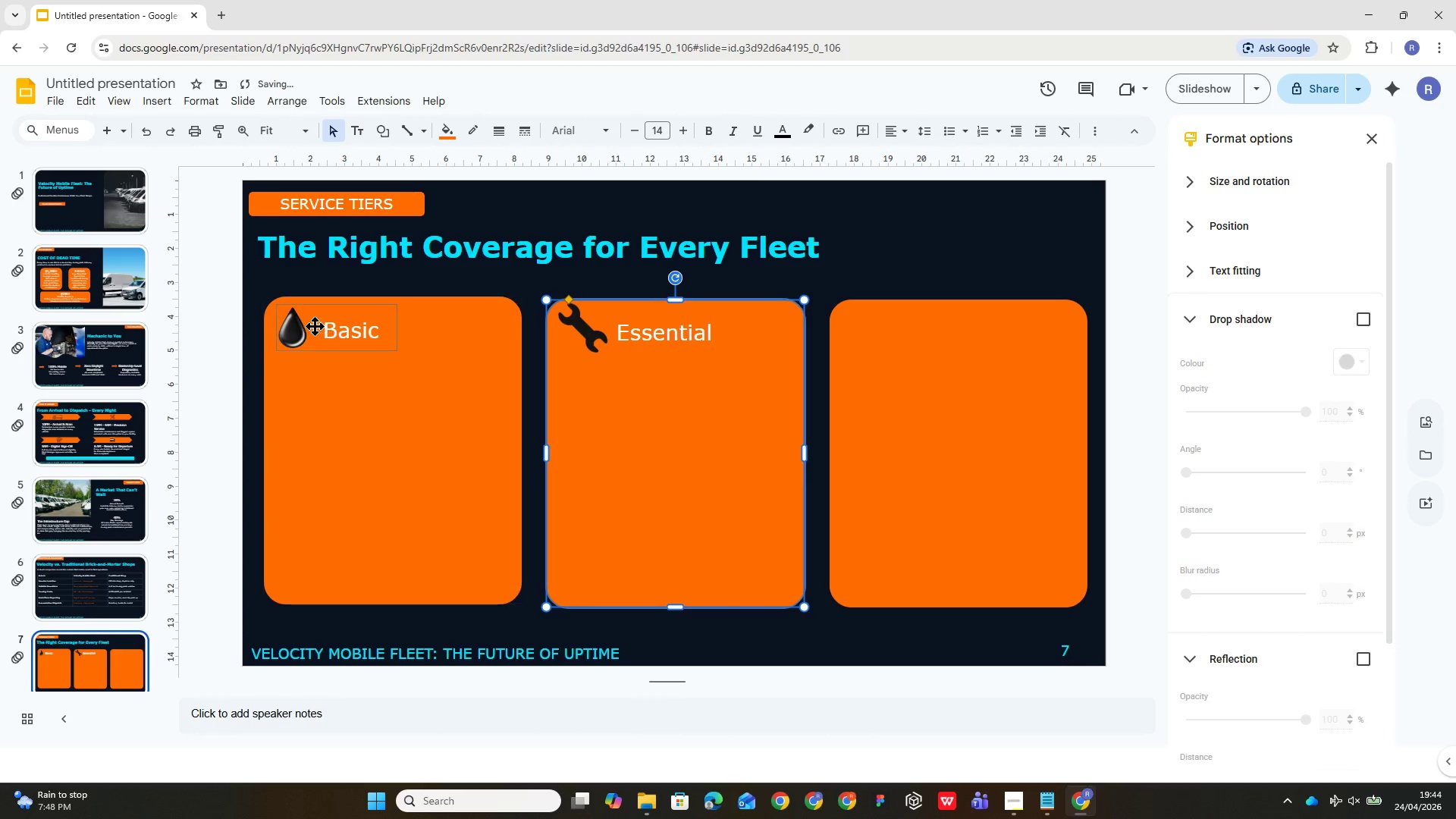 
double_click([332, 329])
 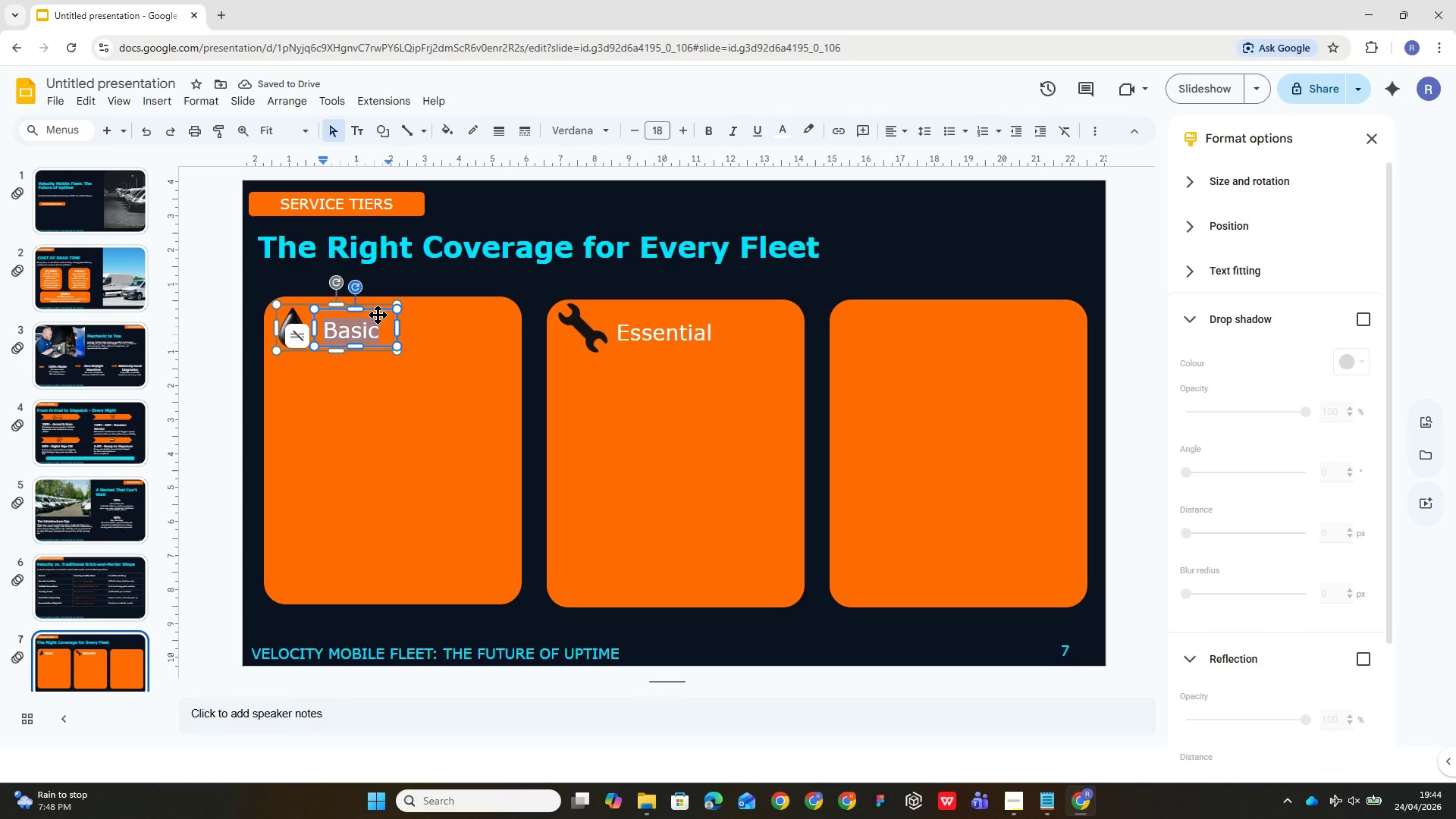 
left_click([376, 314])
 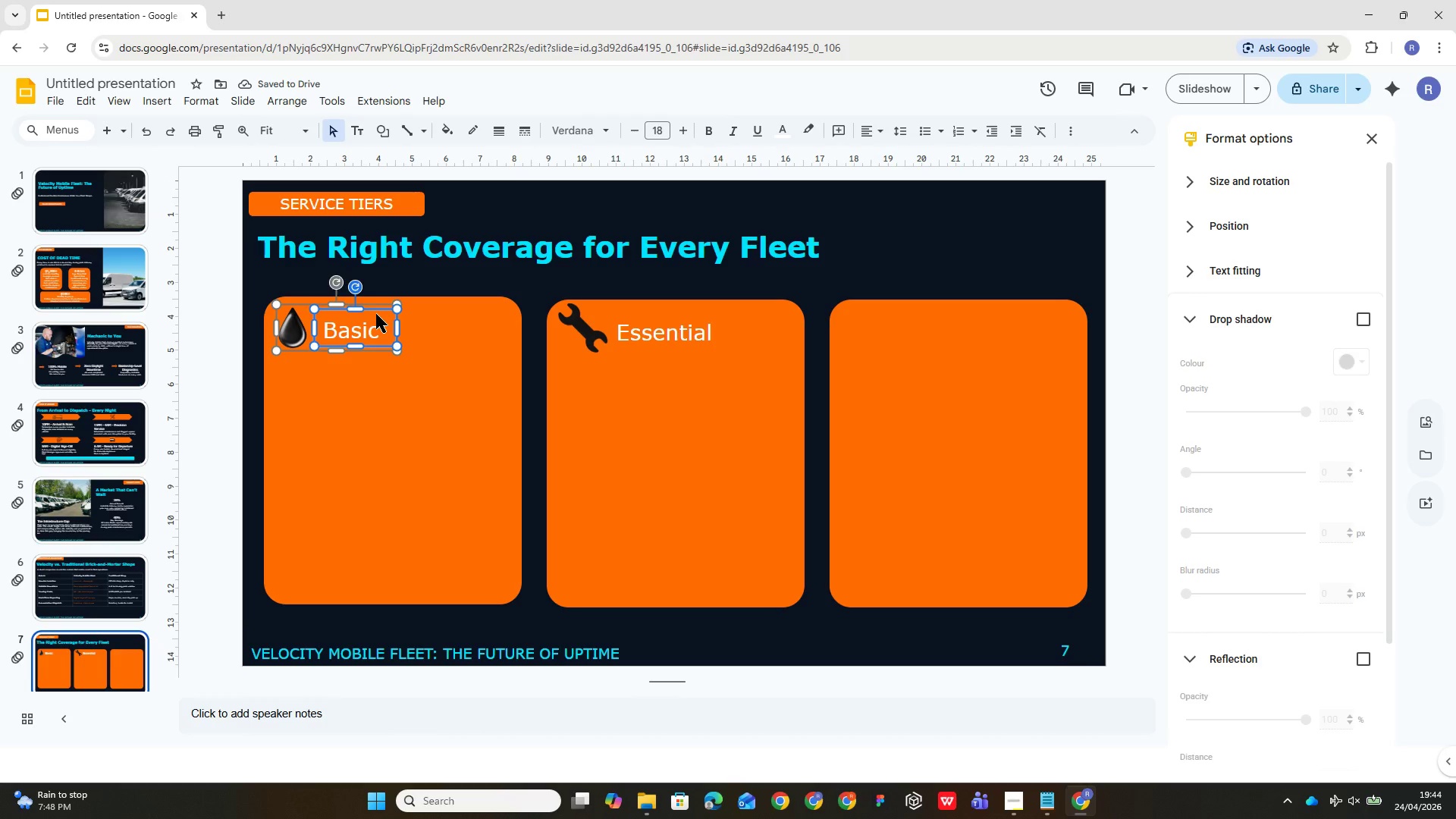 
left_click([376, 312])
 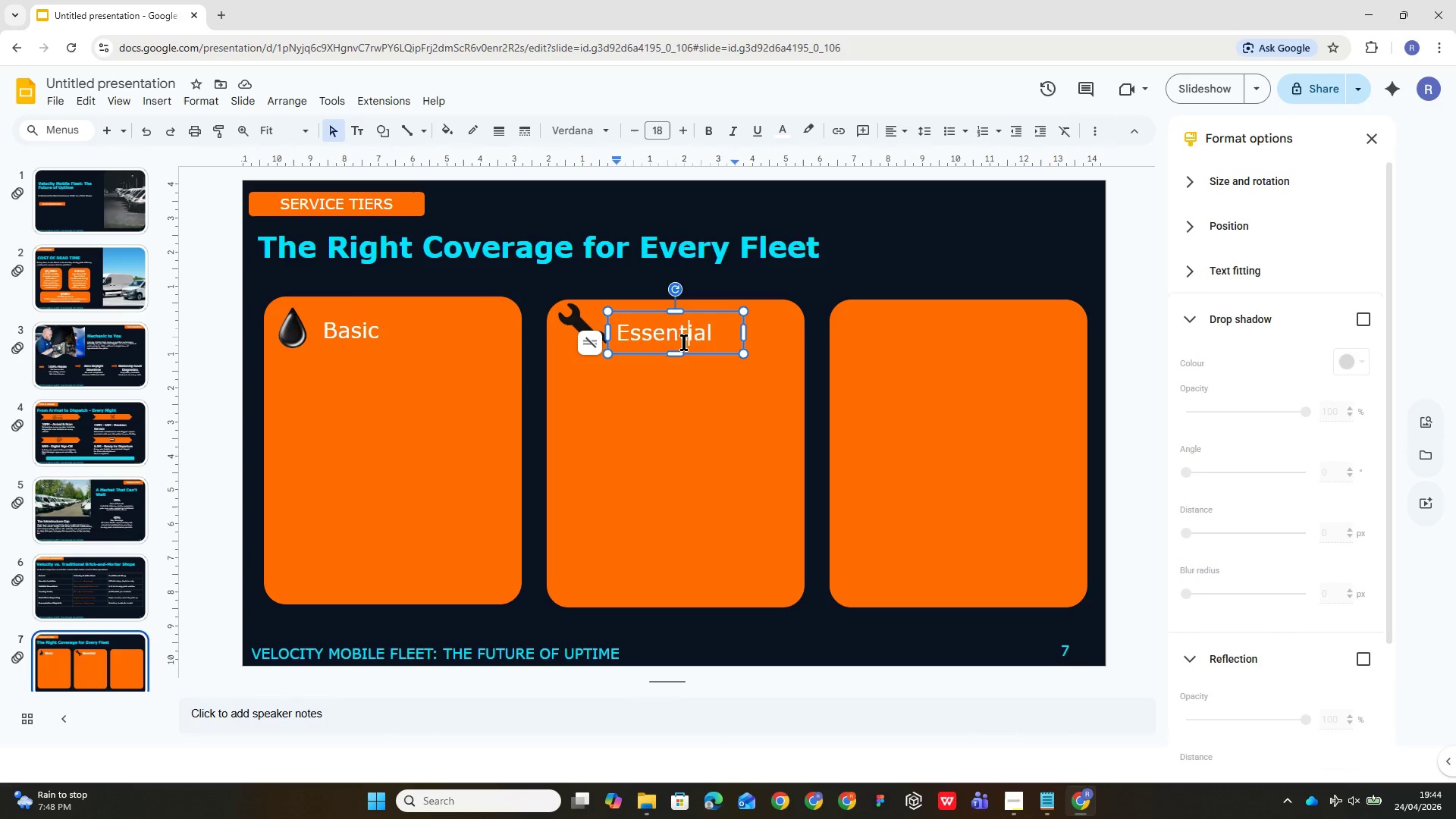 
wait(7.67)
 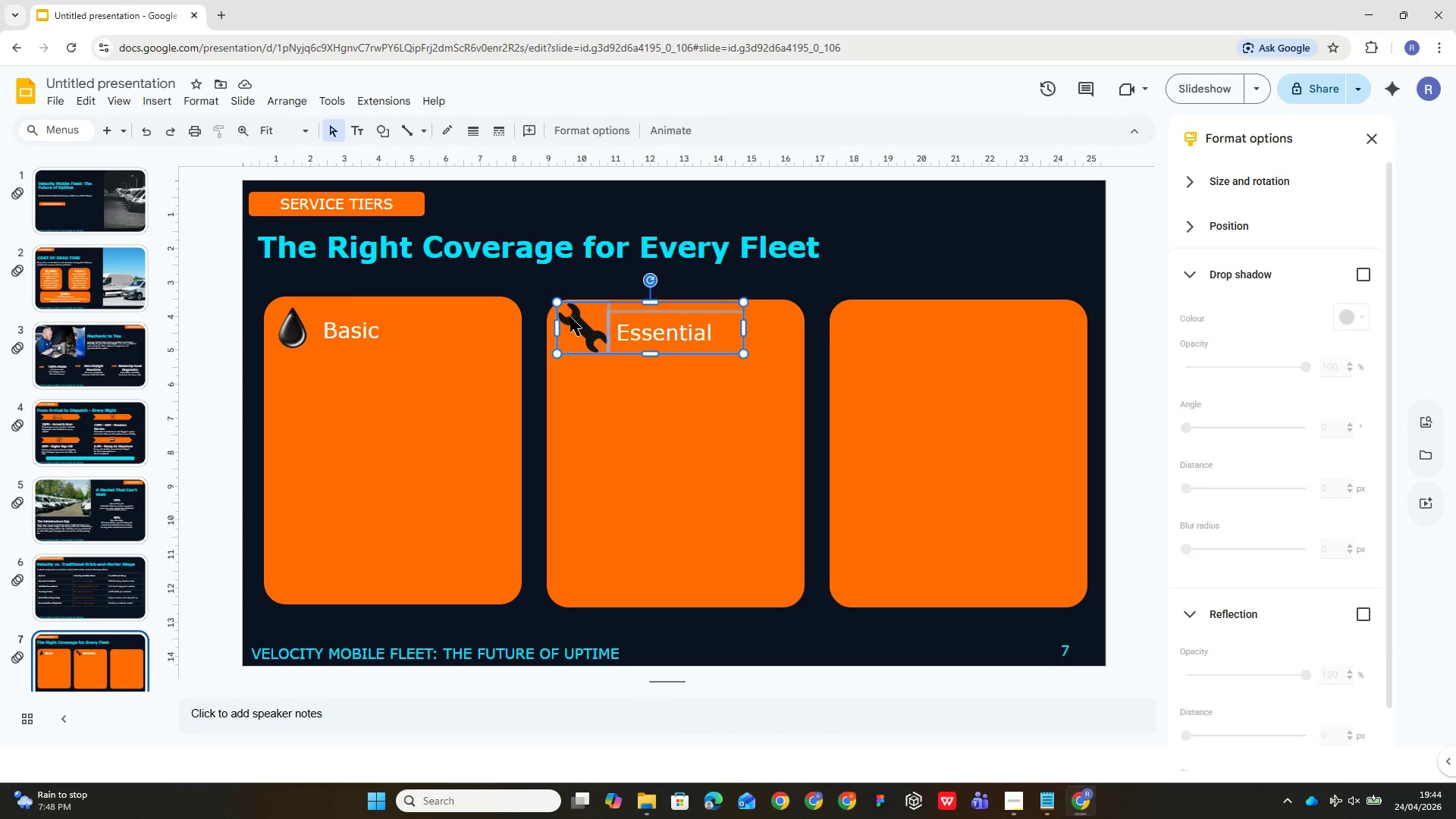 
key(Alt+Control+G)
 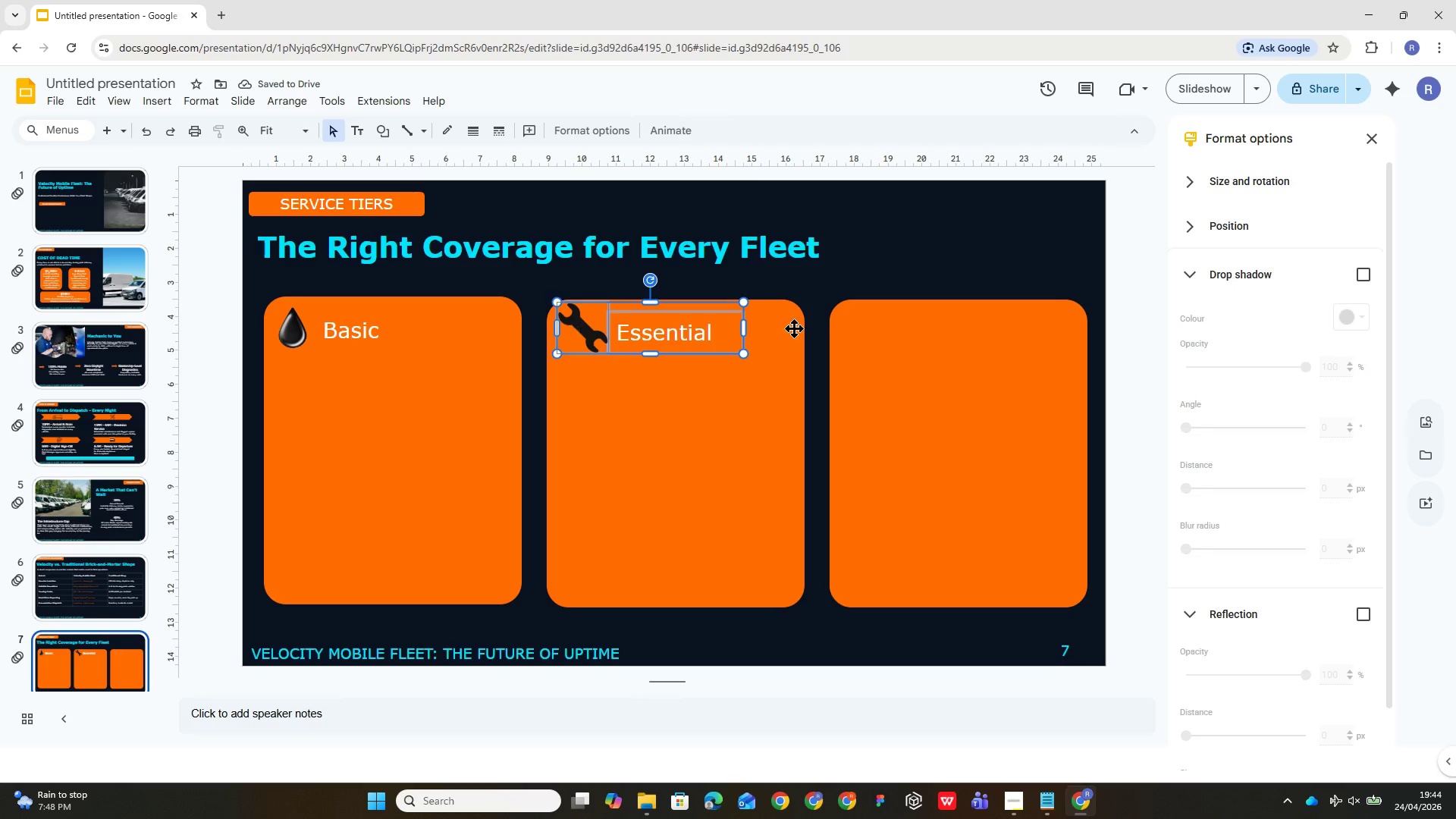 
left_click([909, 364])
 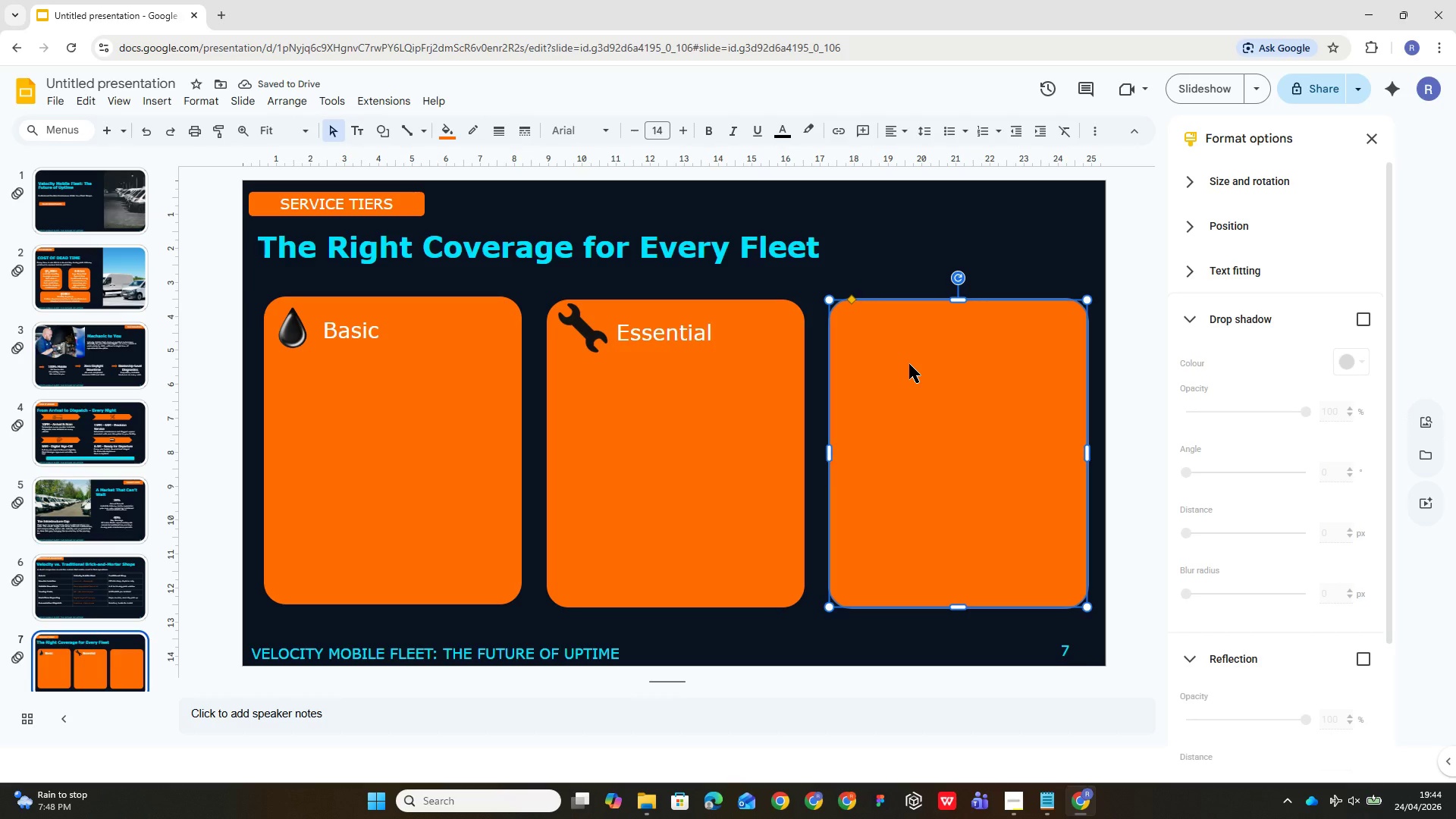 
double_click([909, 364])
 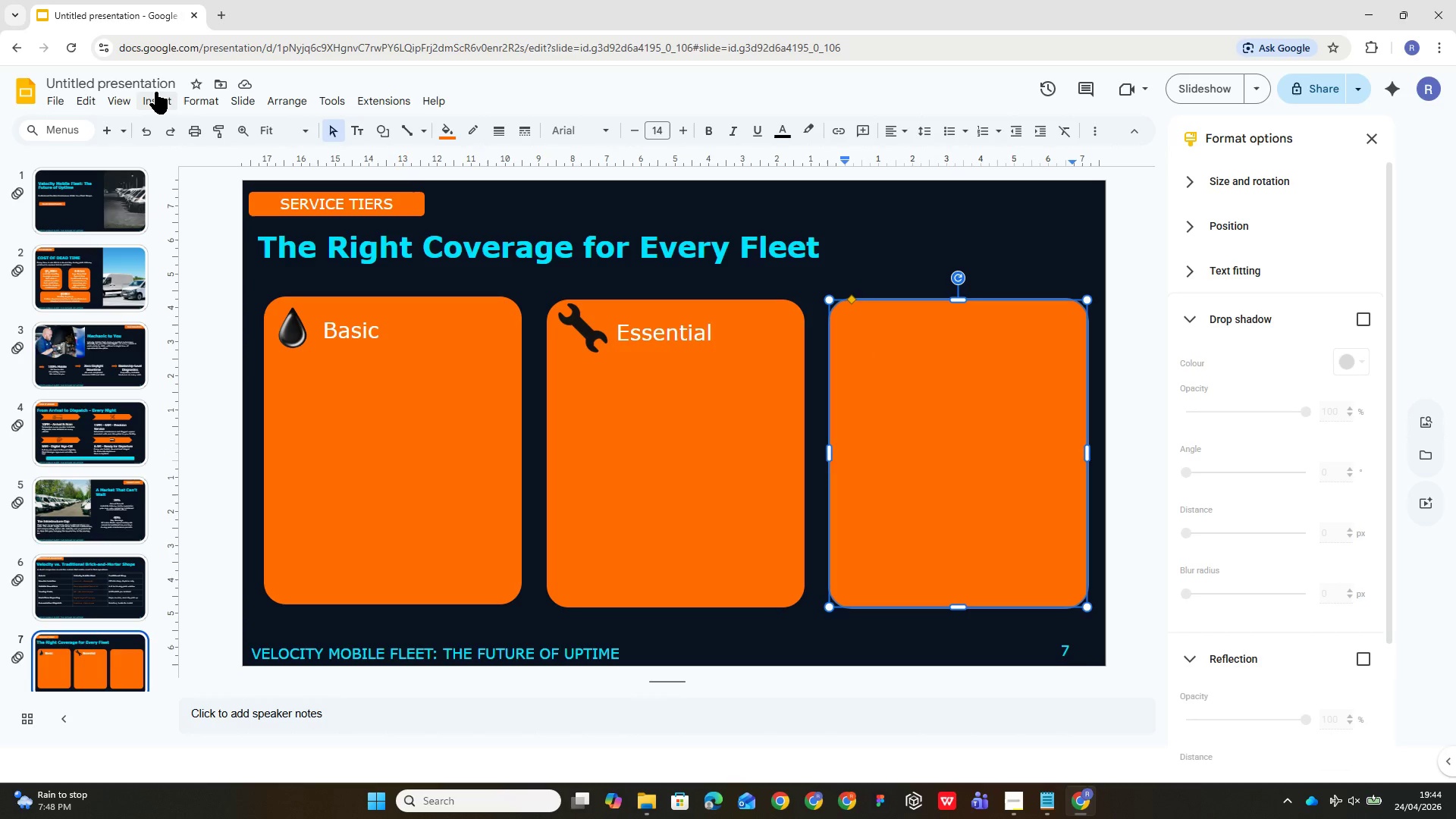 
left_click([157, 99])
 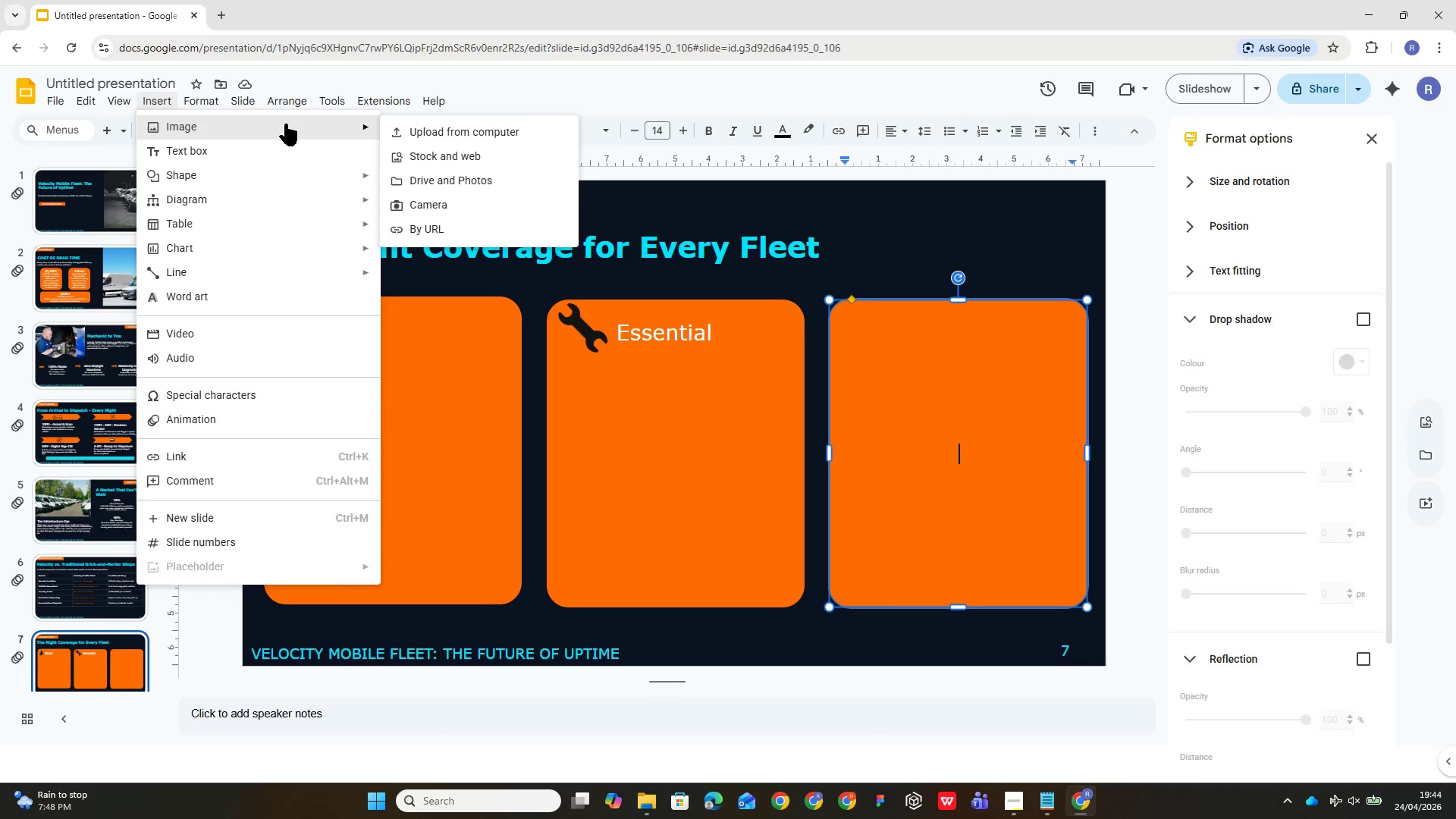 
left_click([432, 135])
 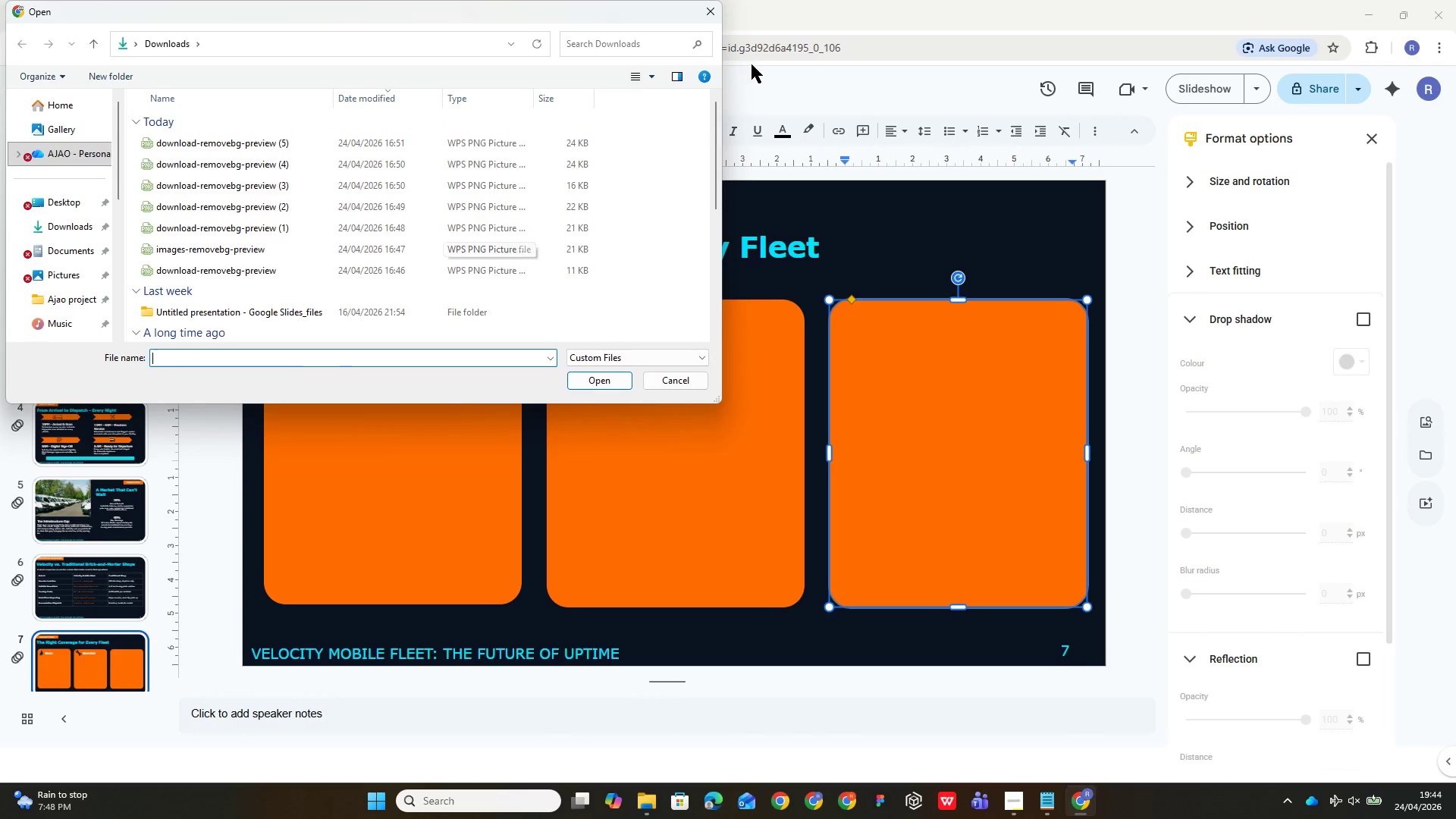 
left_click([704, 7])
 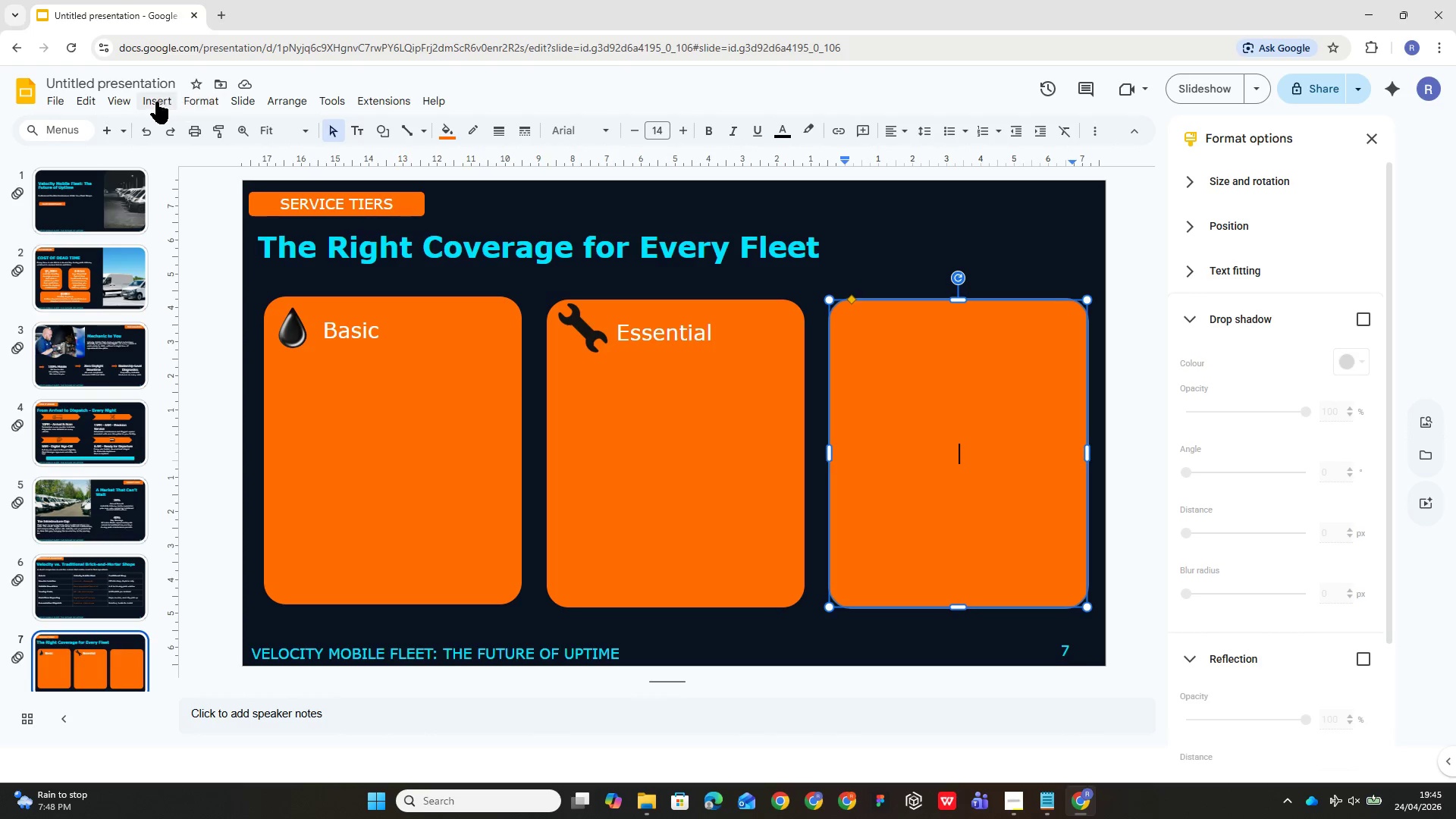 
left_click([156, 102])
 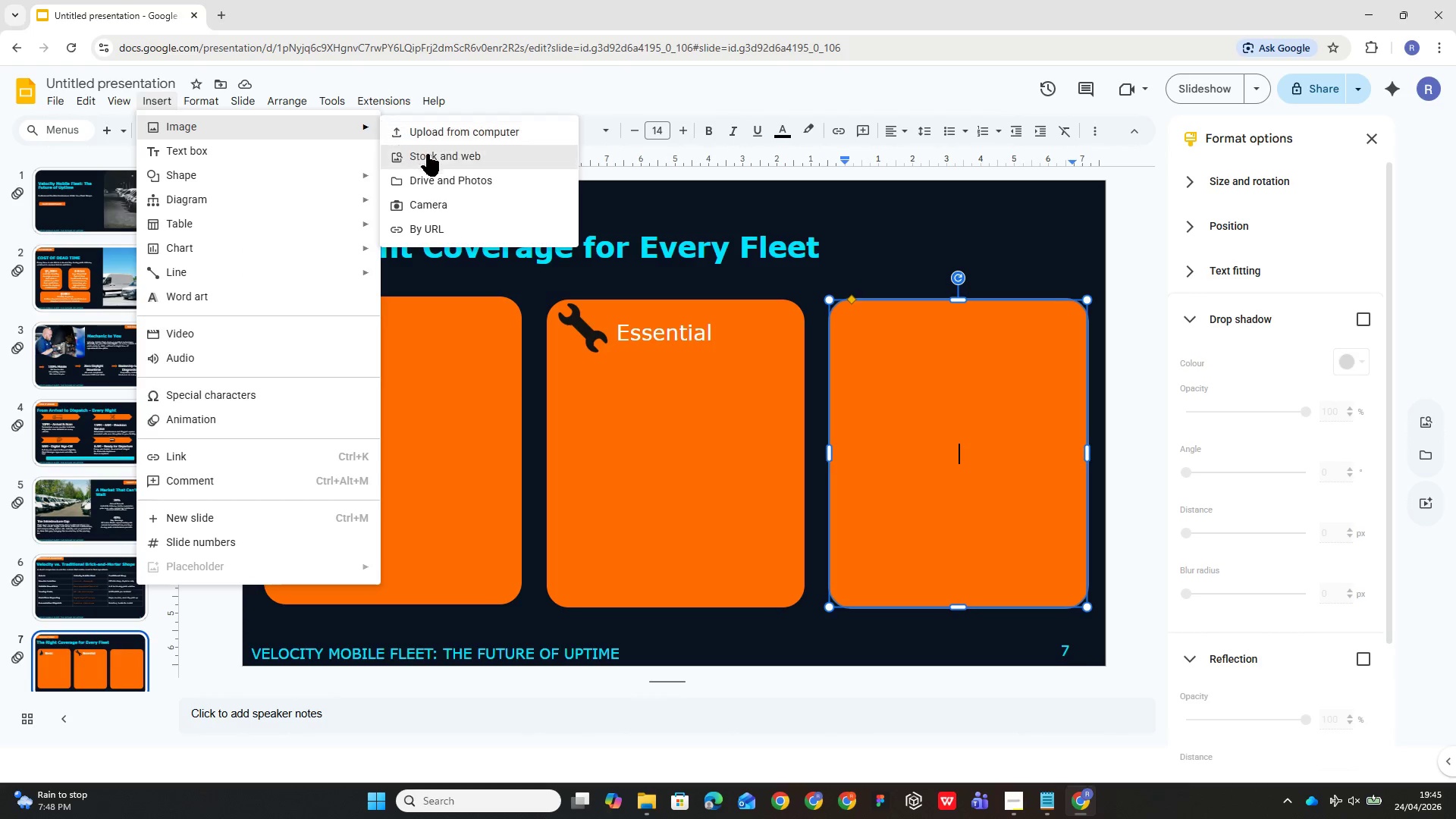 
left_click([436, 158])
 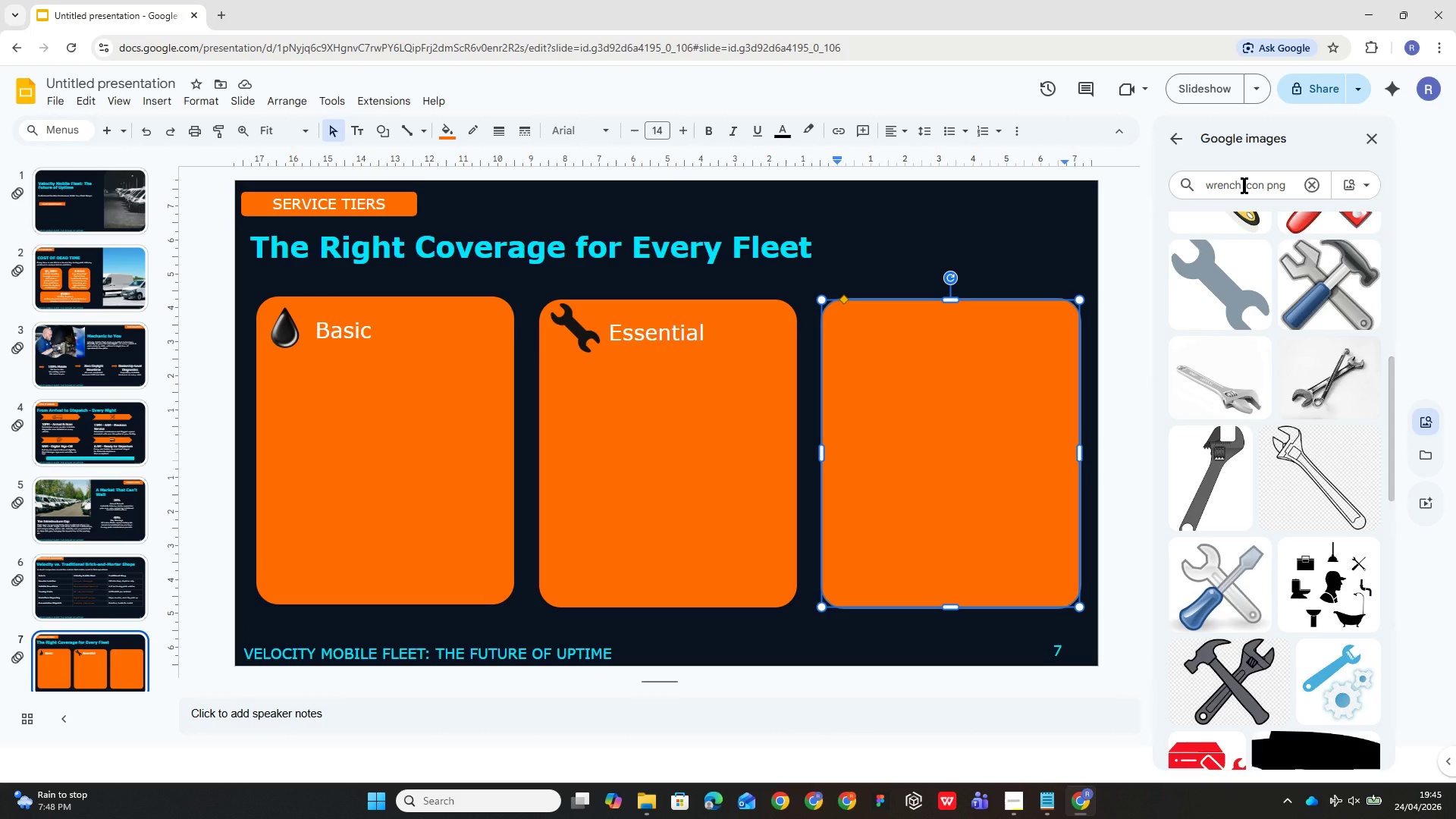 
left_click([1242, 186])
 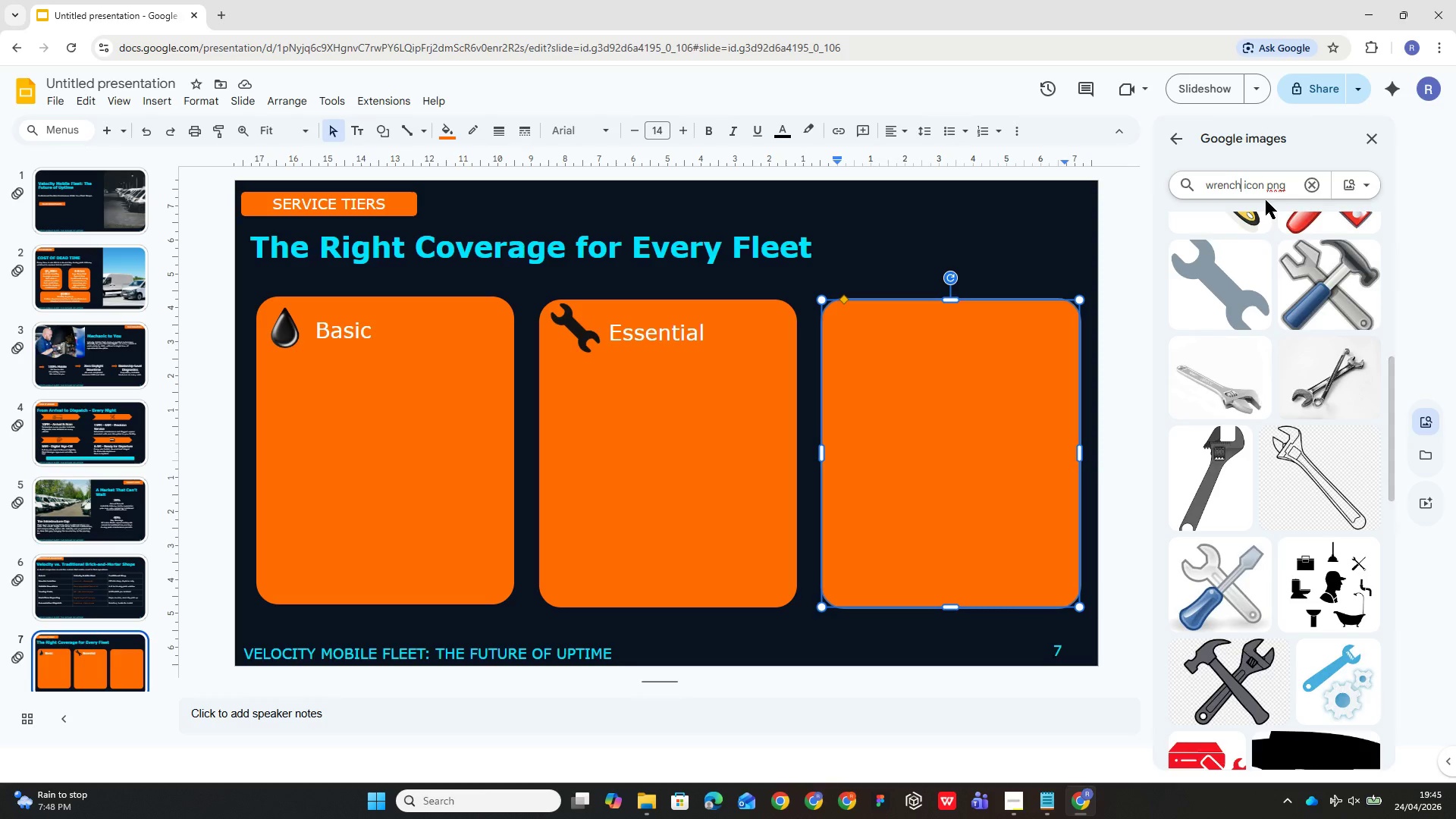 
key(Backspace)
key(Backspace)
key(Backspace)
key(Backspace)
key(Backspace)
key(Backspace)
type(battery)
 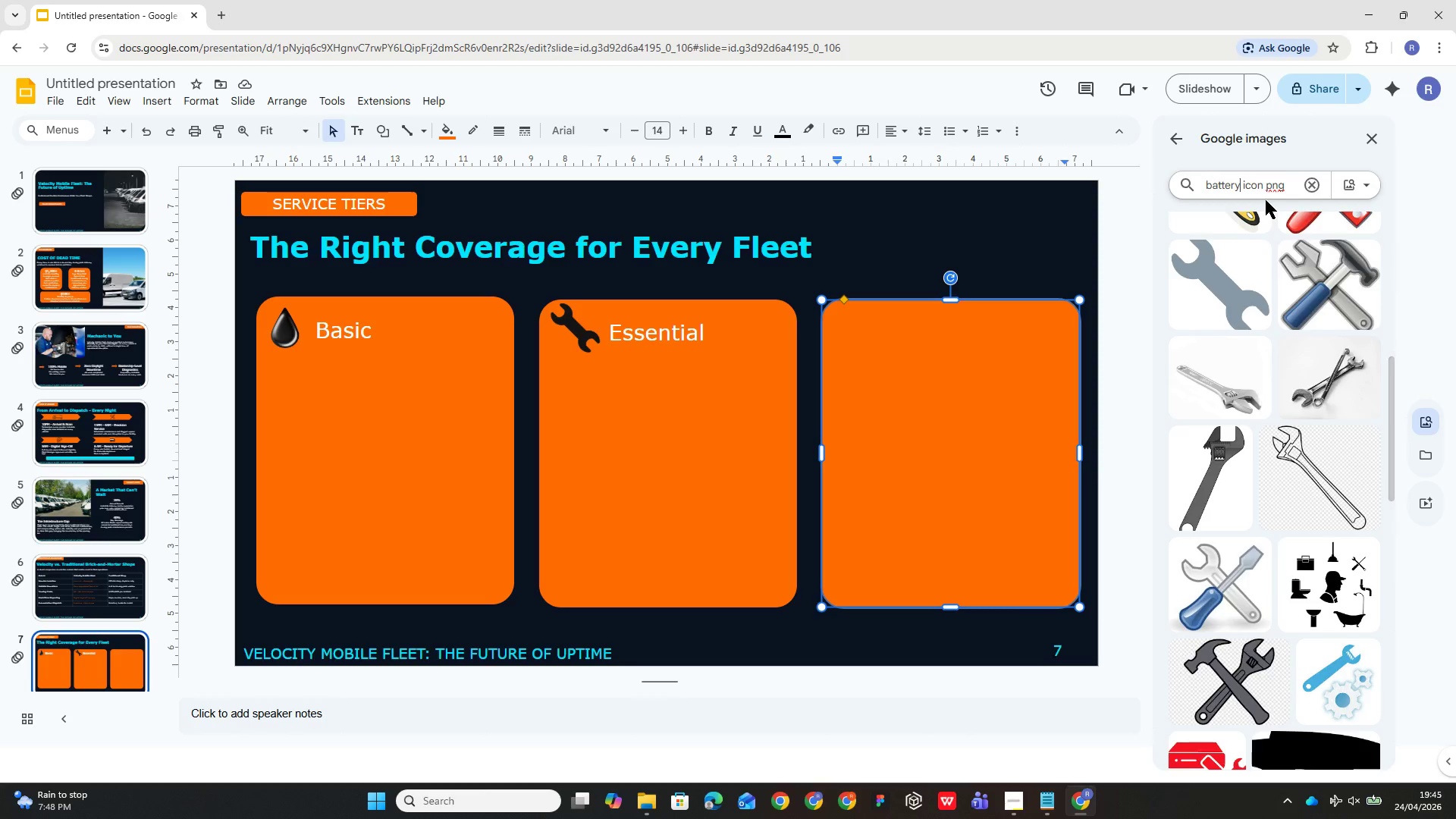 
key(Enter)
 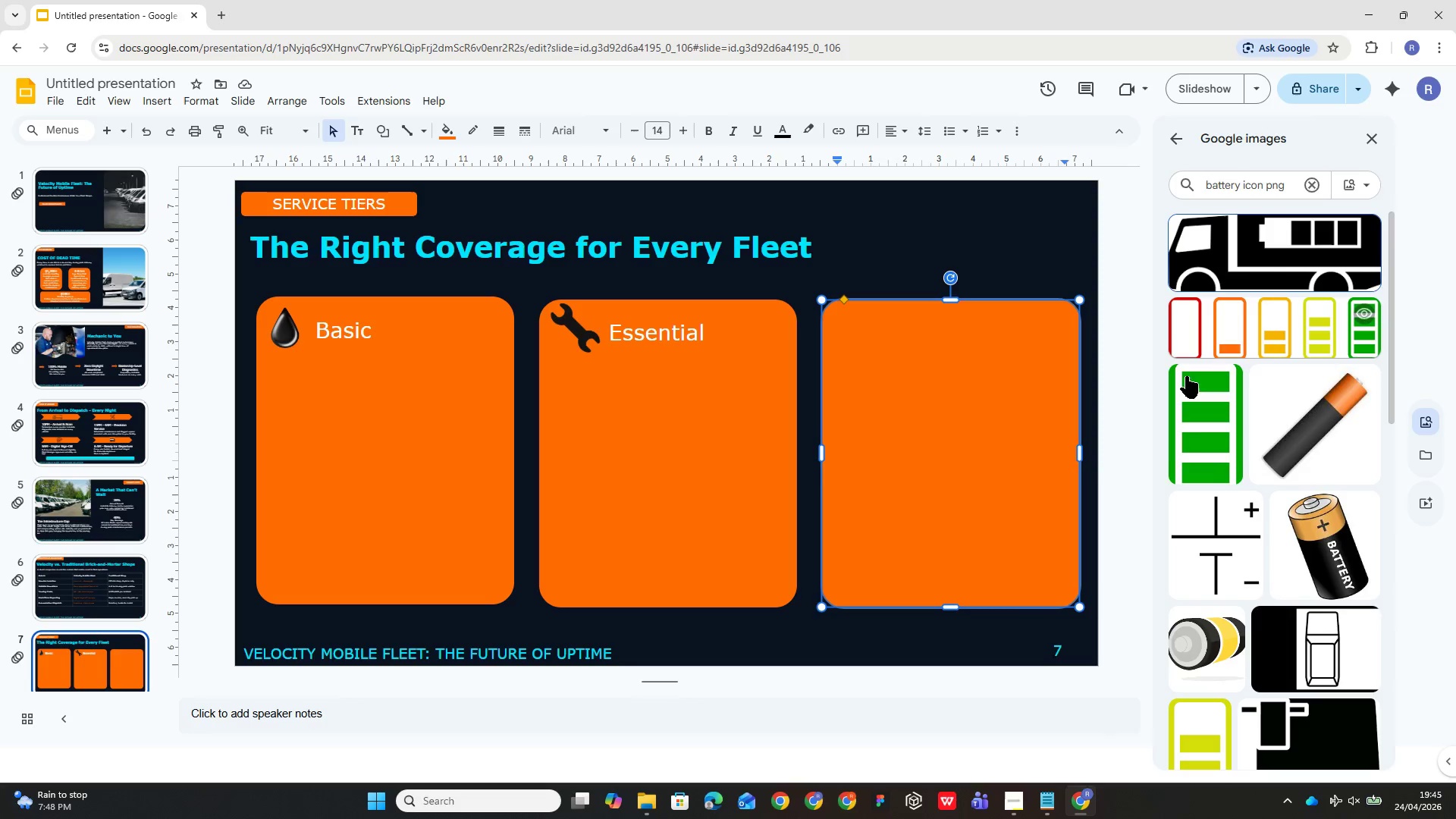 
scroll: coordinate [1307, 571], scroll_direction: down, amount: 17.0
 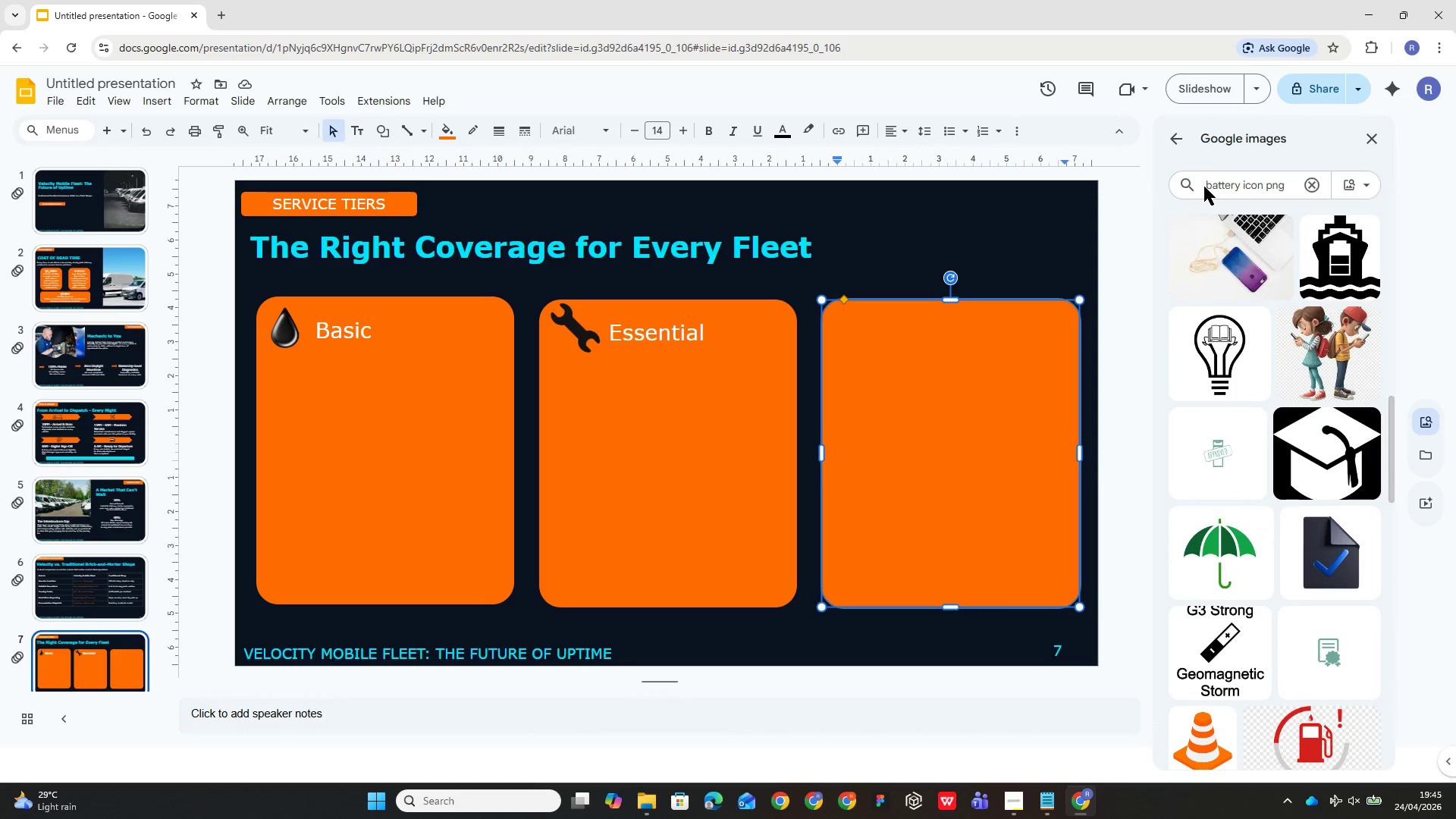 
left_click([1209, 184])
 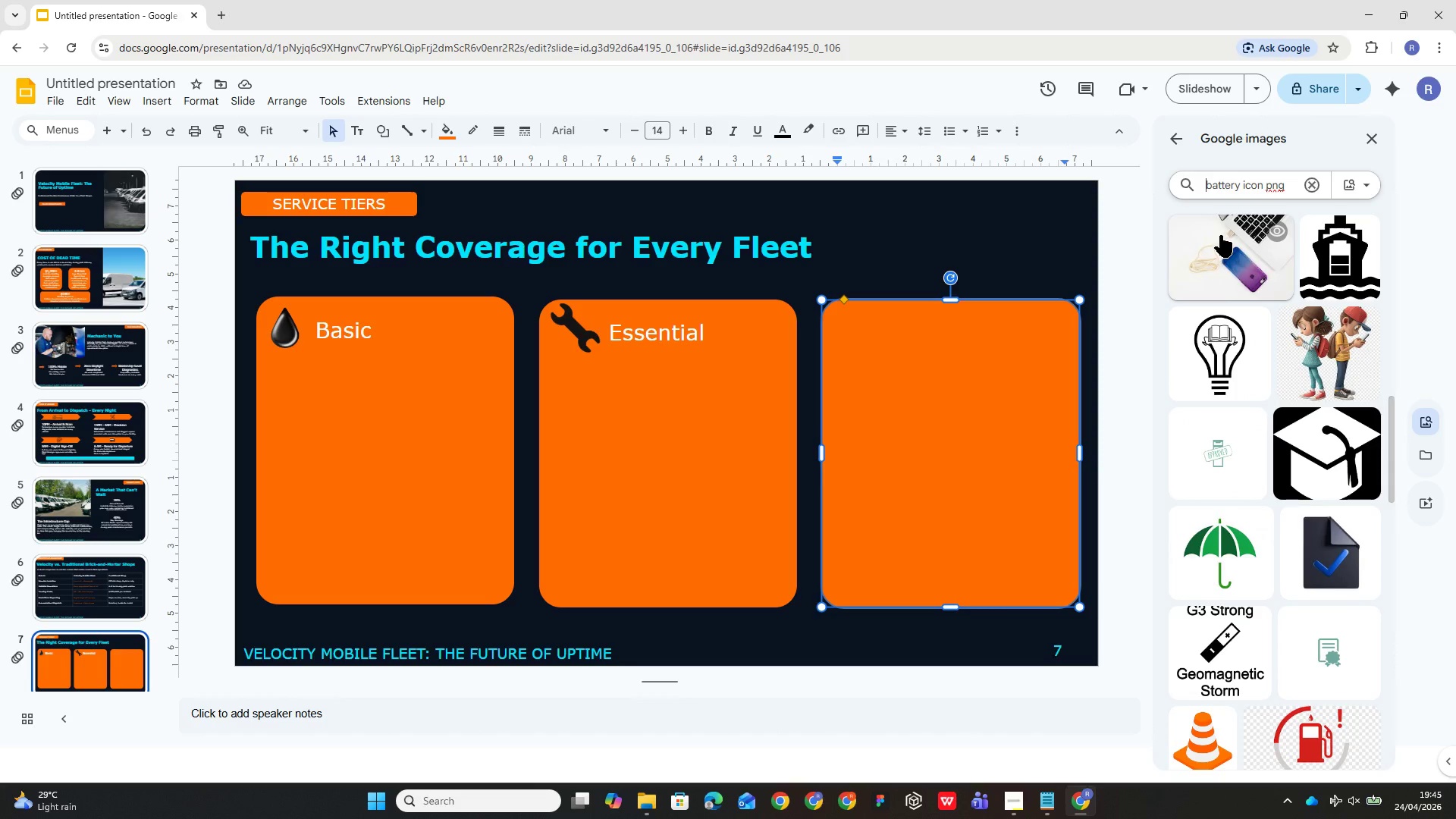 
type(car )
 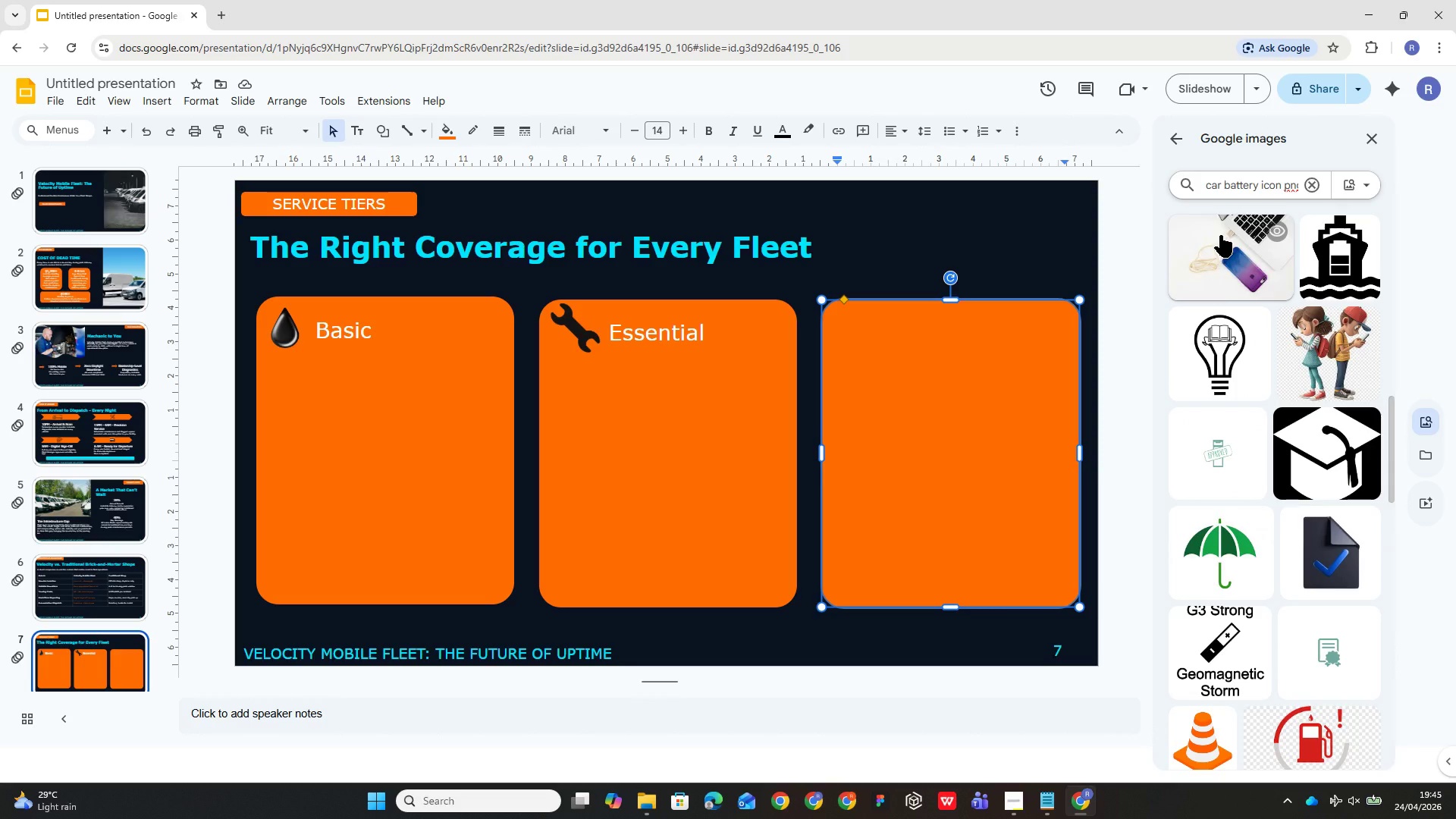 
key(Enter)
 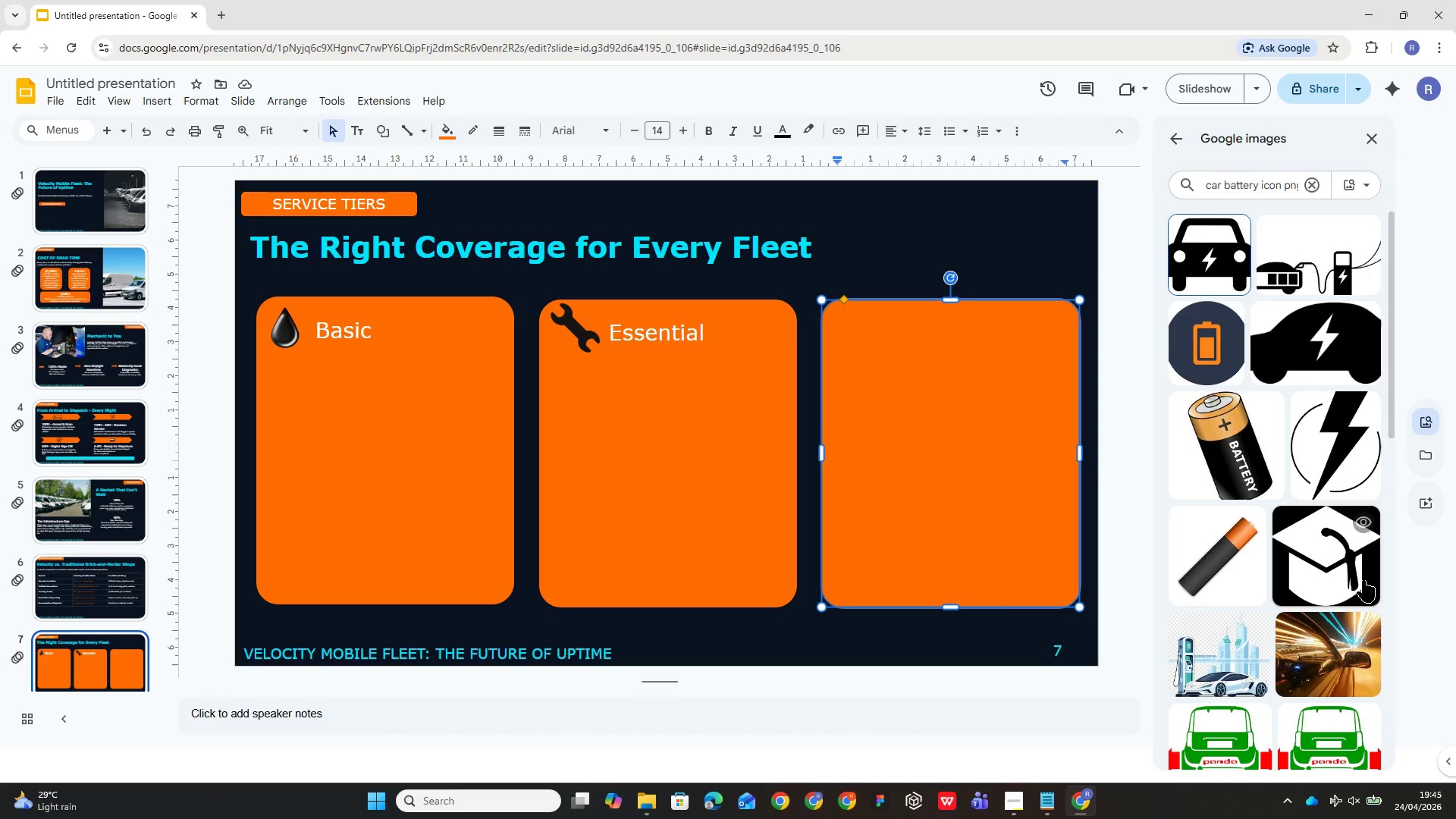 
wait(5.36)
 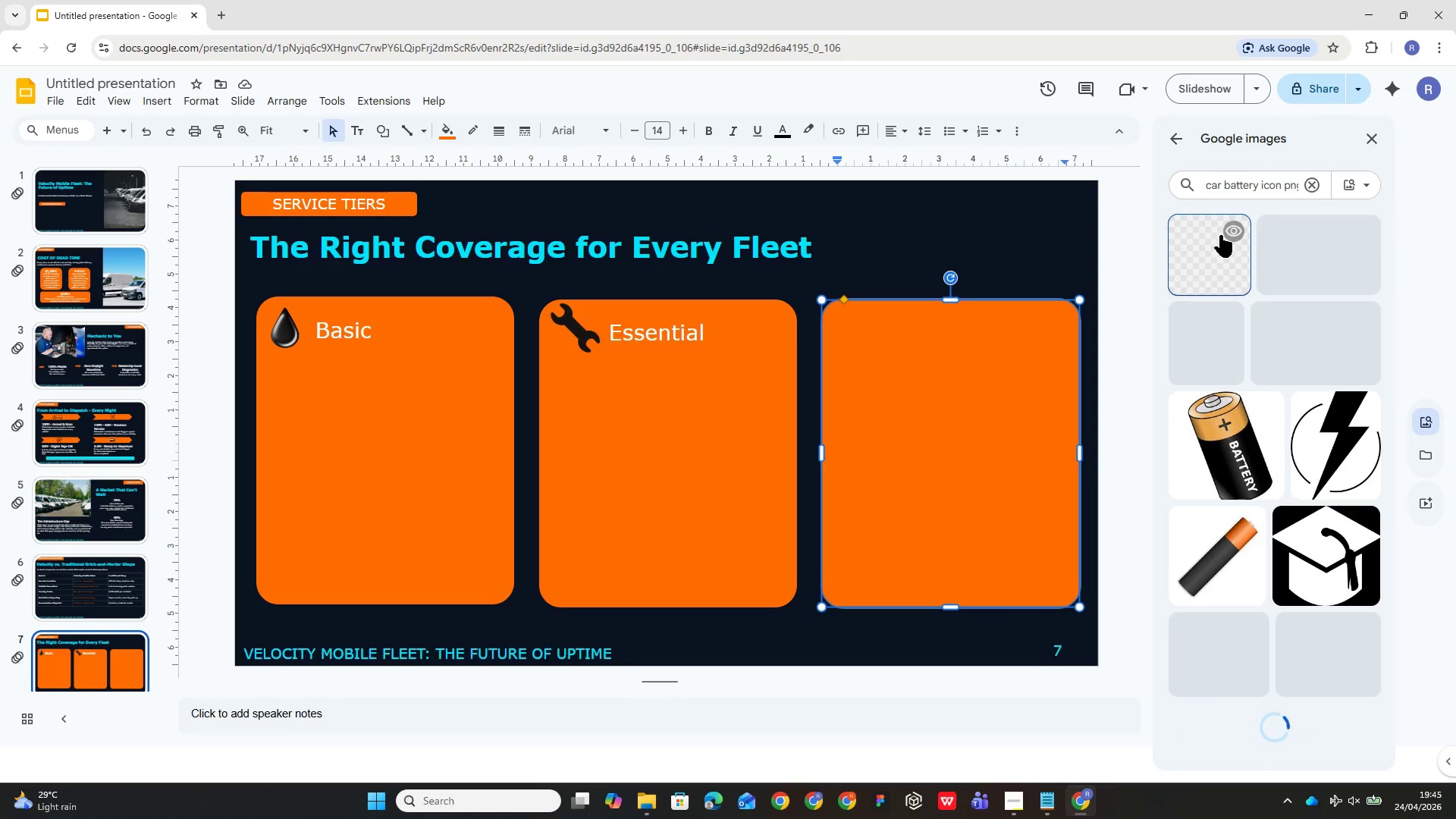 
scroll: coordinate [1313, 571], scroll_direction: down, amount: 9.0
 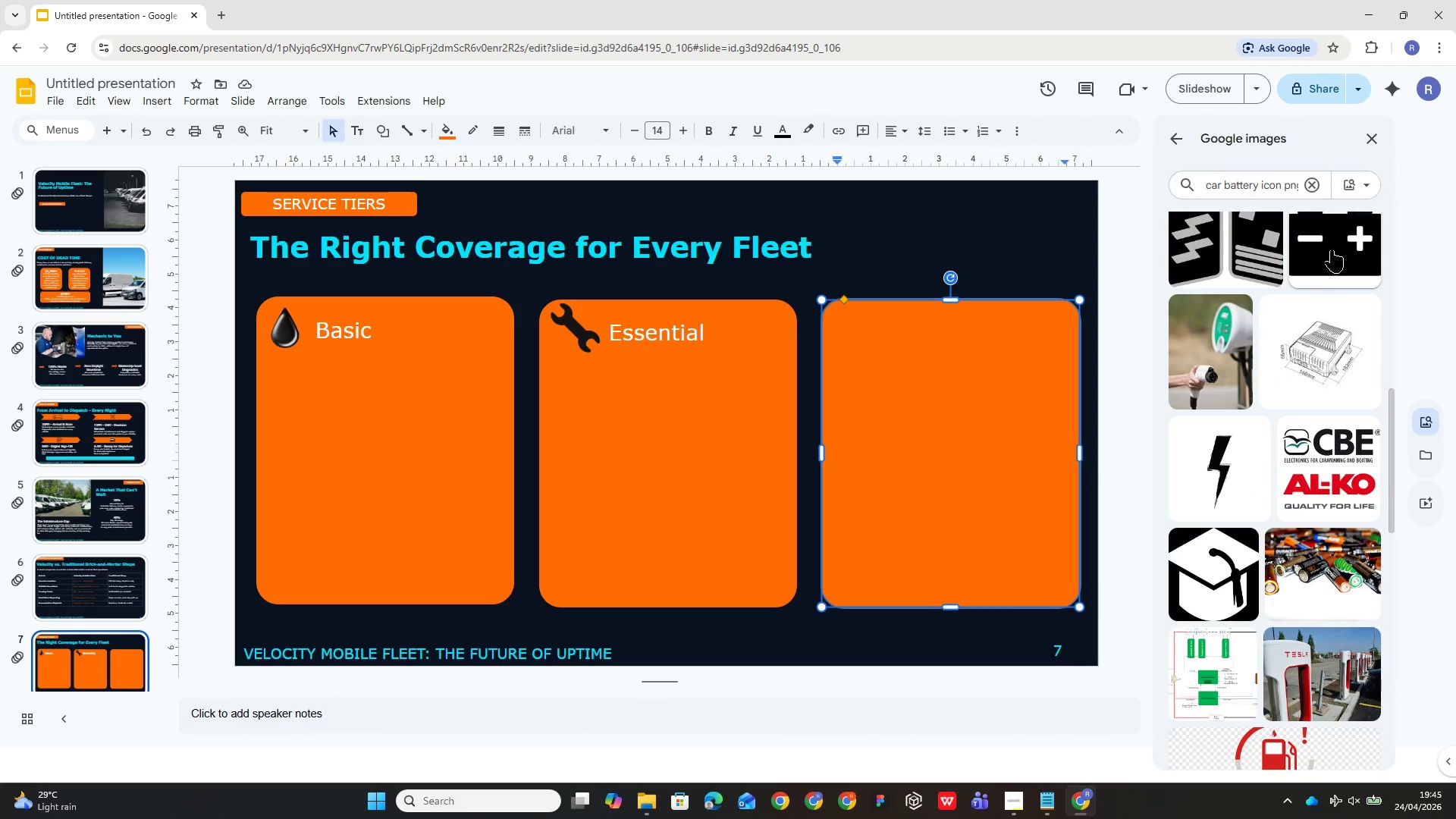 
left_click([1332, 247])
 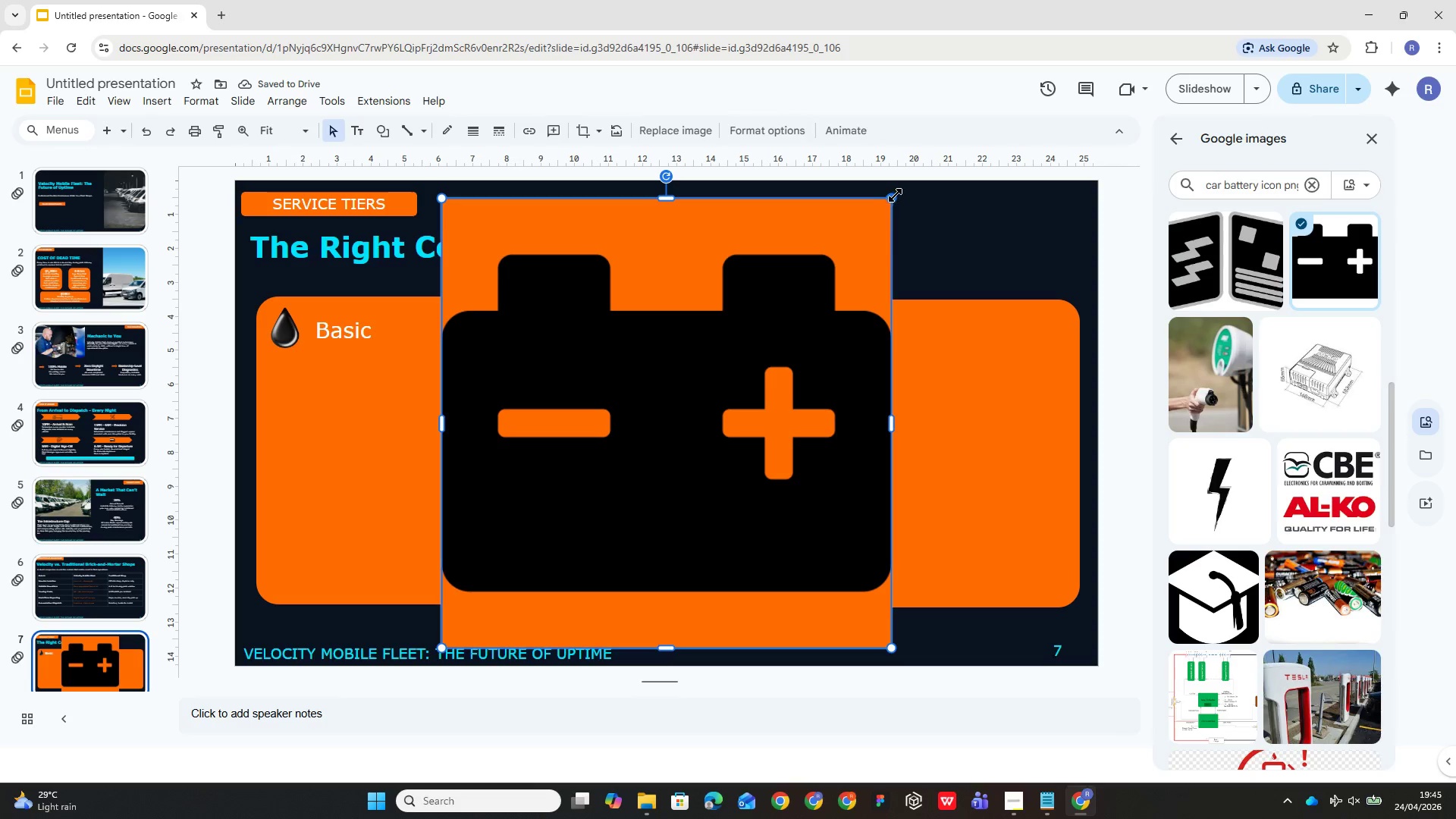 
wait(7.23)
 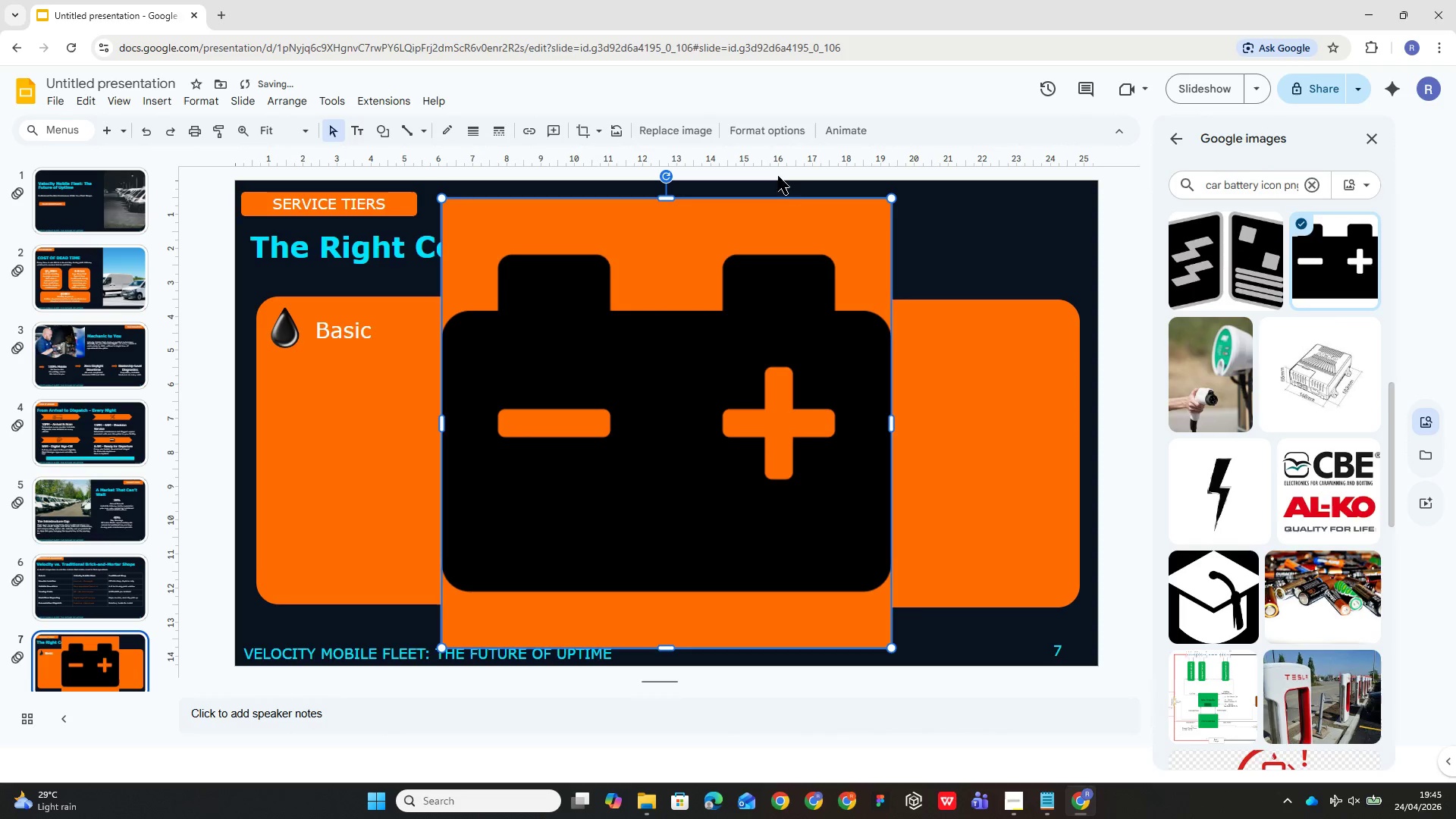 
hold_key(key=ShiftLeft, duration=3.44)
left_click_drag(start_coordinate=[892, 197], to_coordinate=[468, 604])
 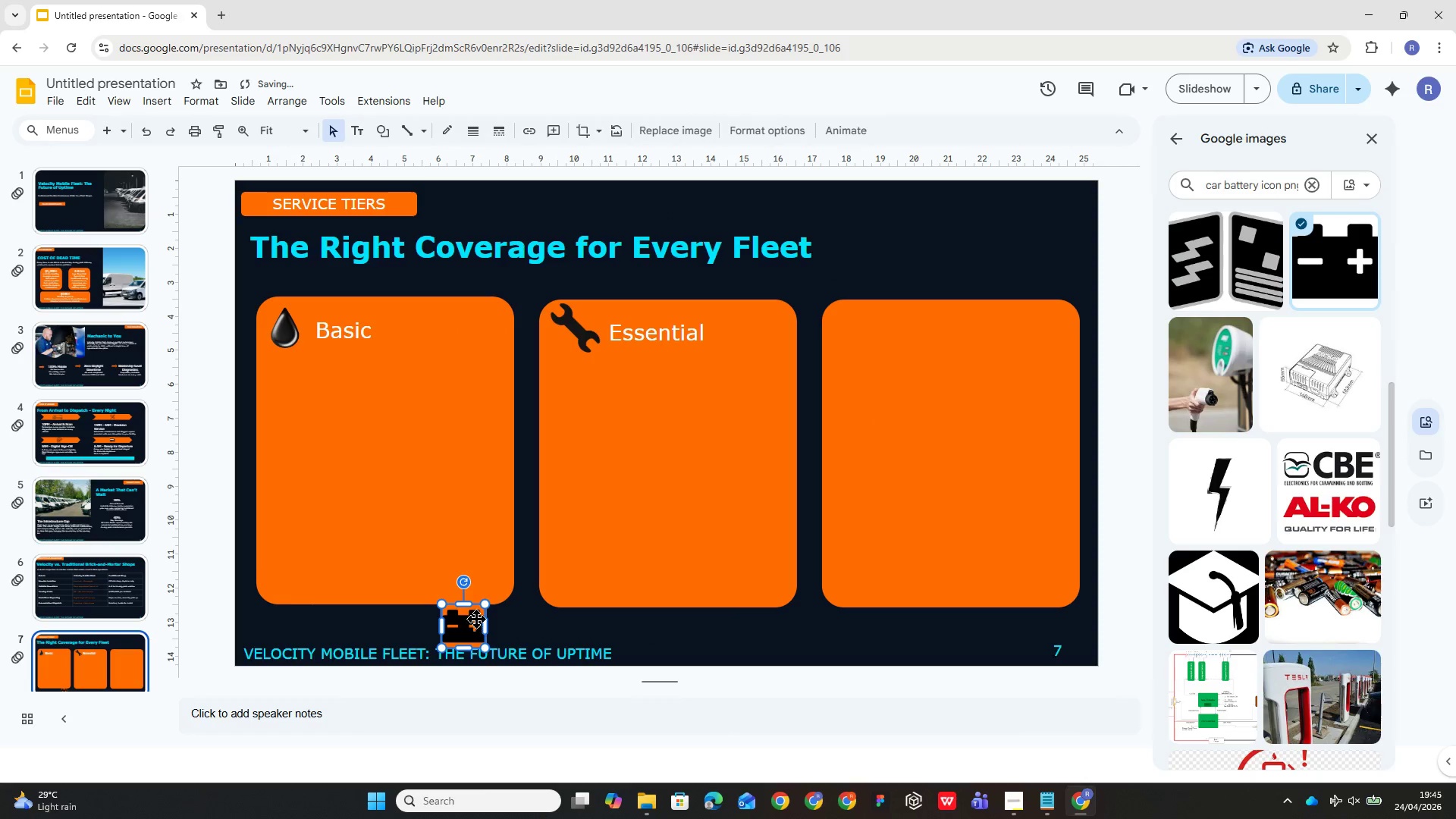 
left_click_drag(start_coordinate=[476, 618], to_coordinate=[865, 322])
 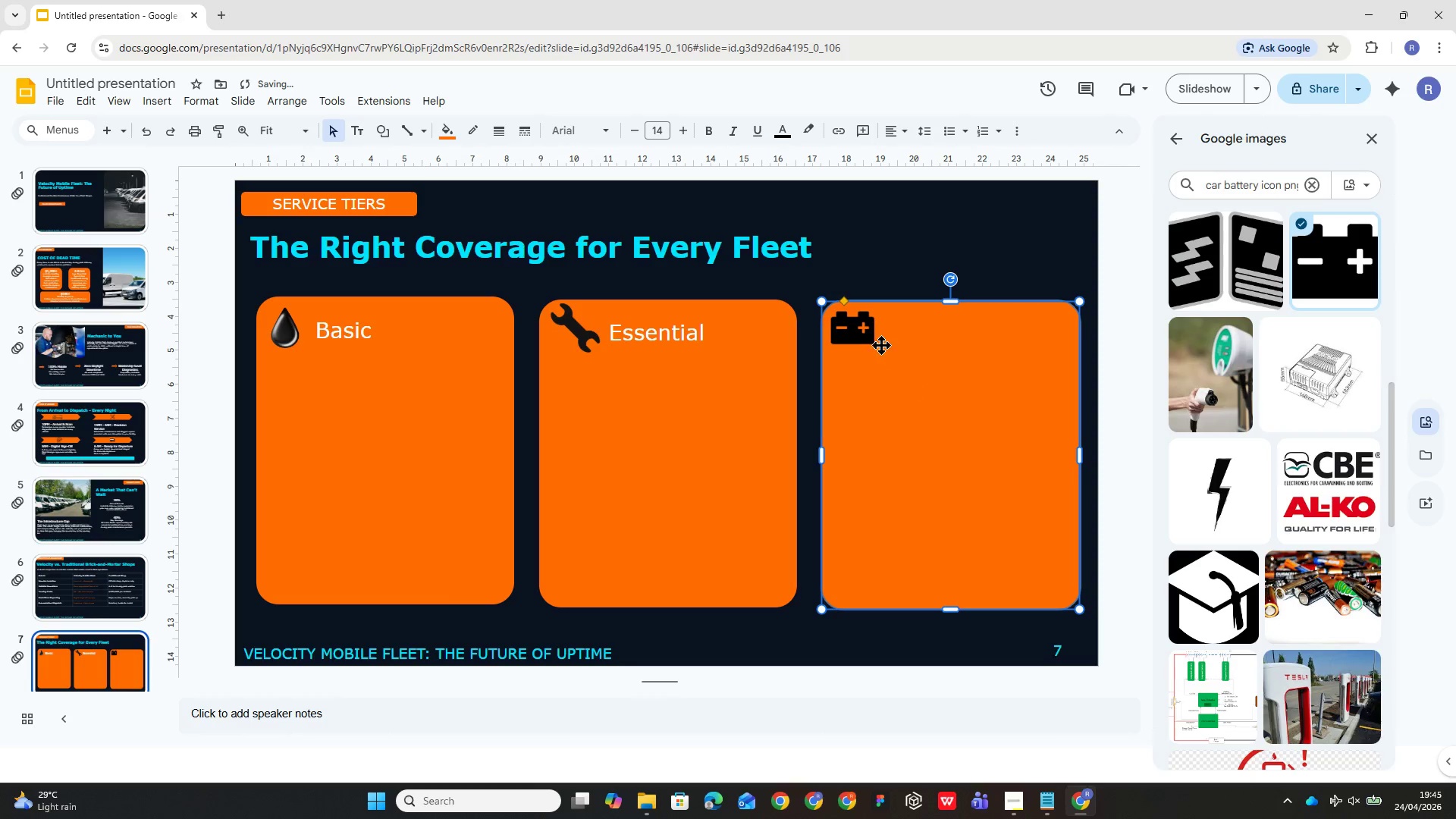 
left_click([908, 253])
 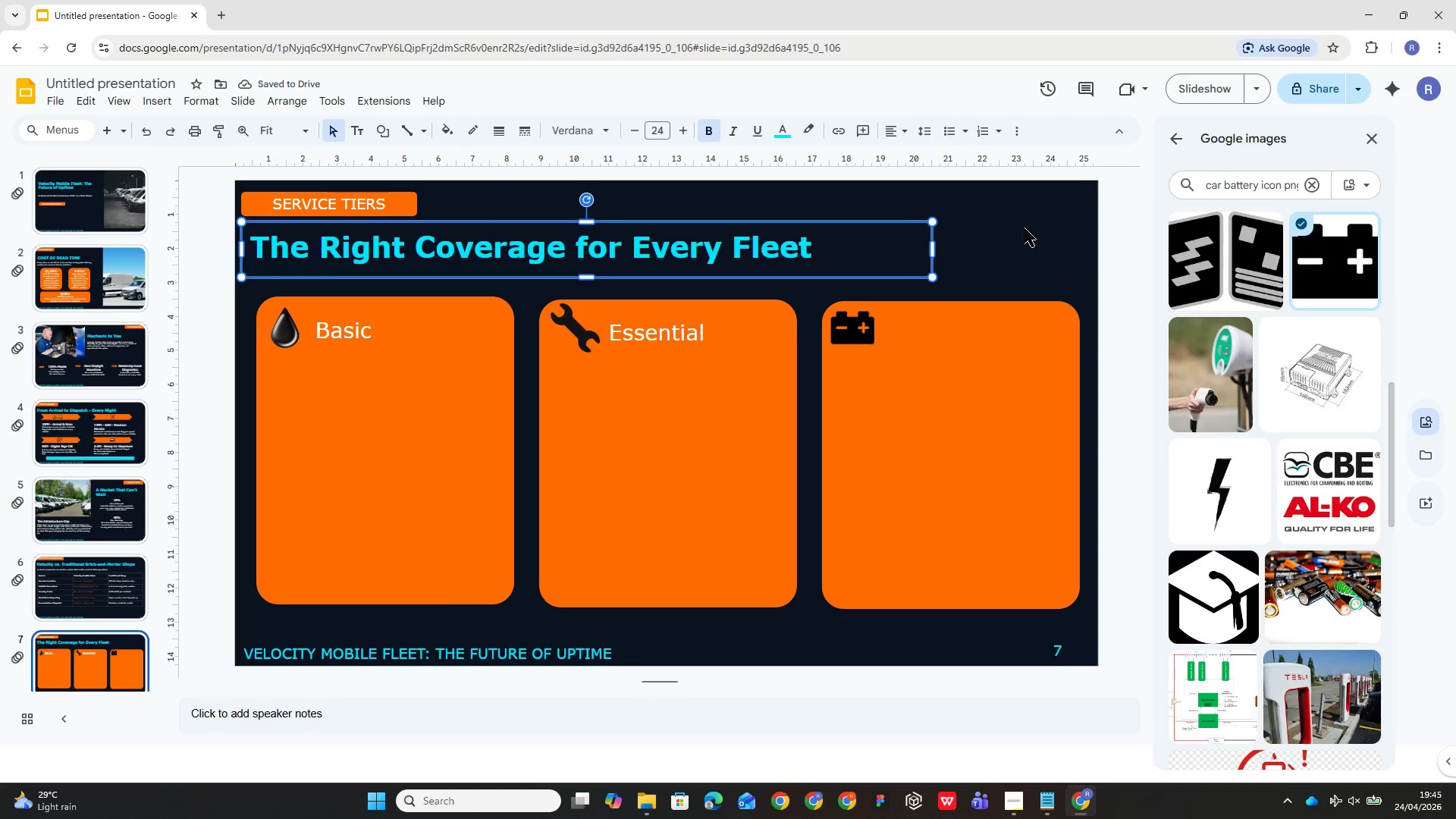 
left_click([1046, 224])
 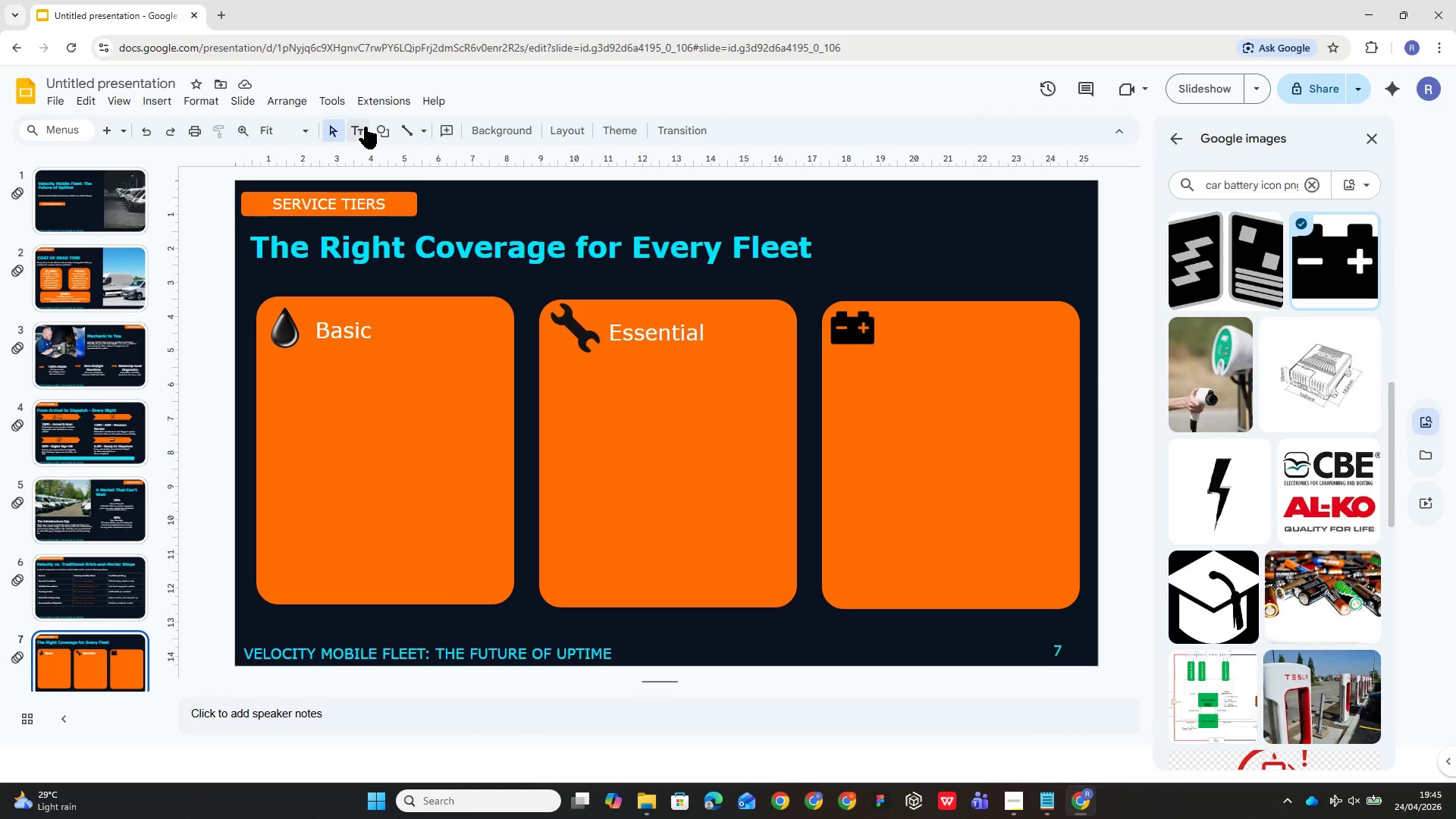 
left_click([362, 127])
 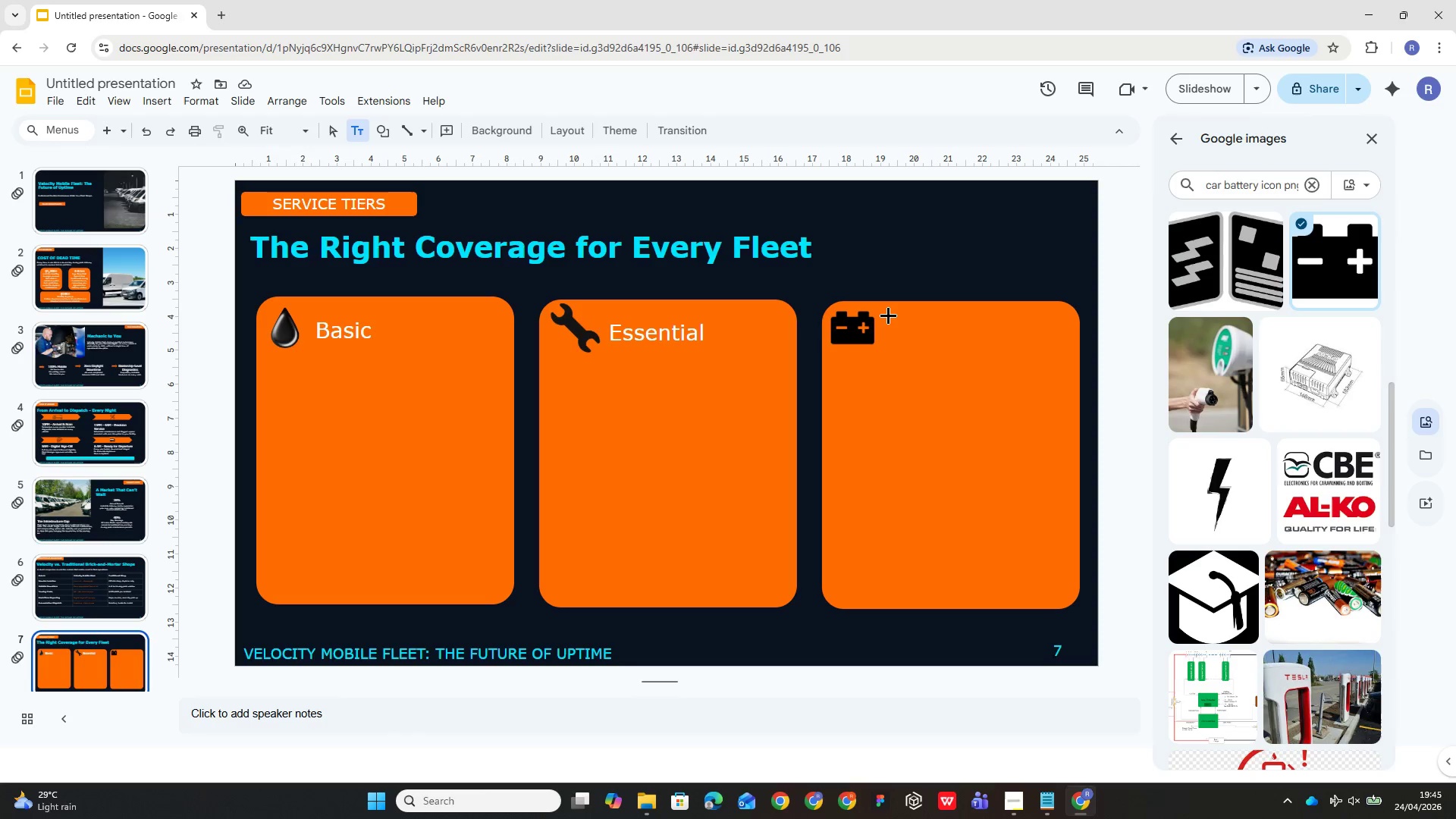 
left_click_drag(start_coordinate=[886, 312], to_coordinate=[1052, 353])
 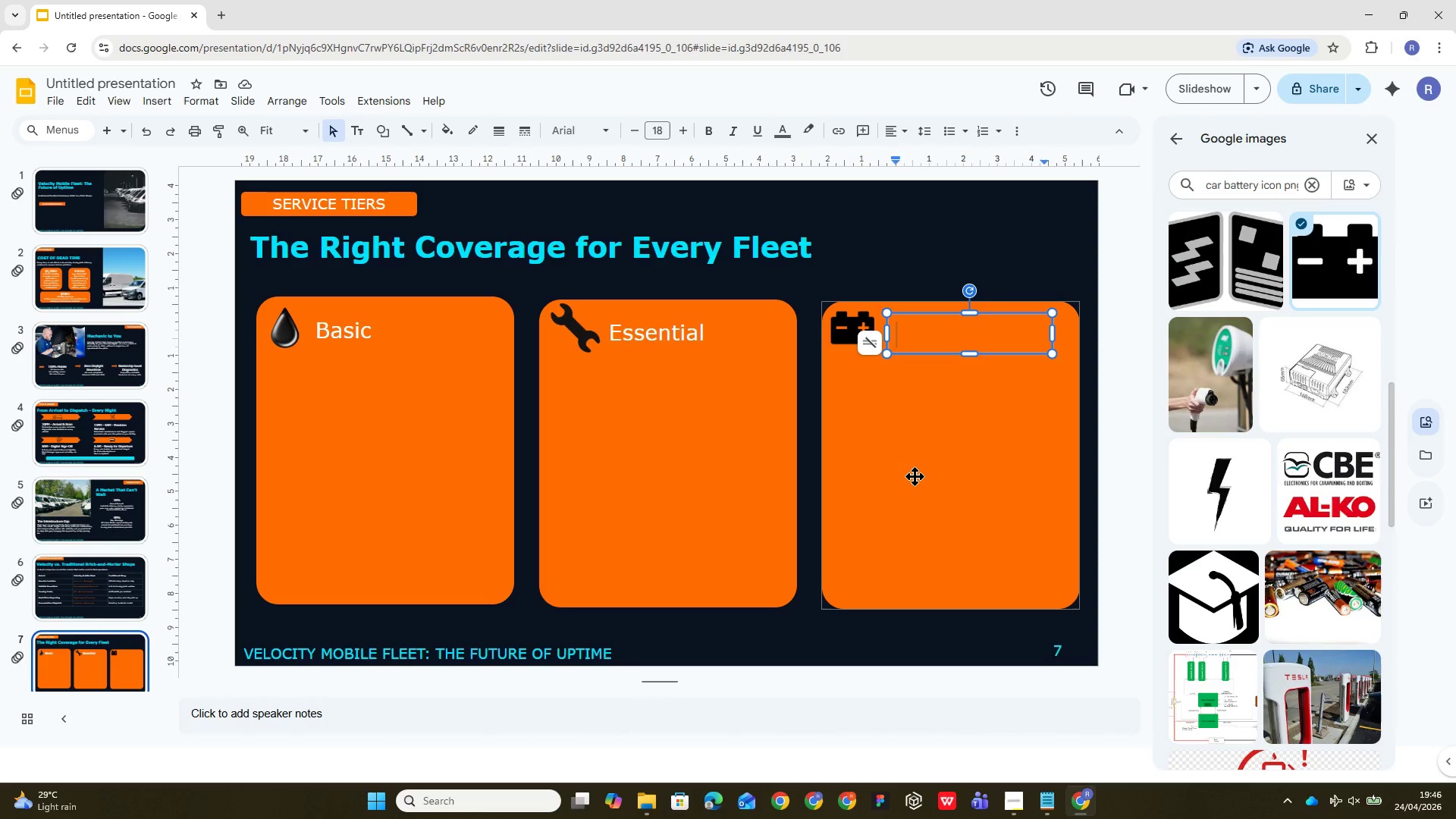 
wait(16.48)
 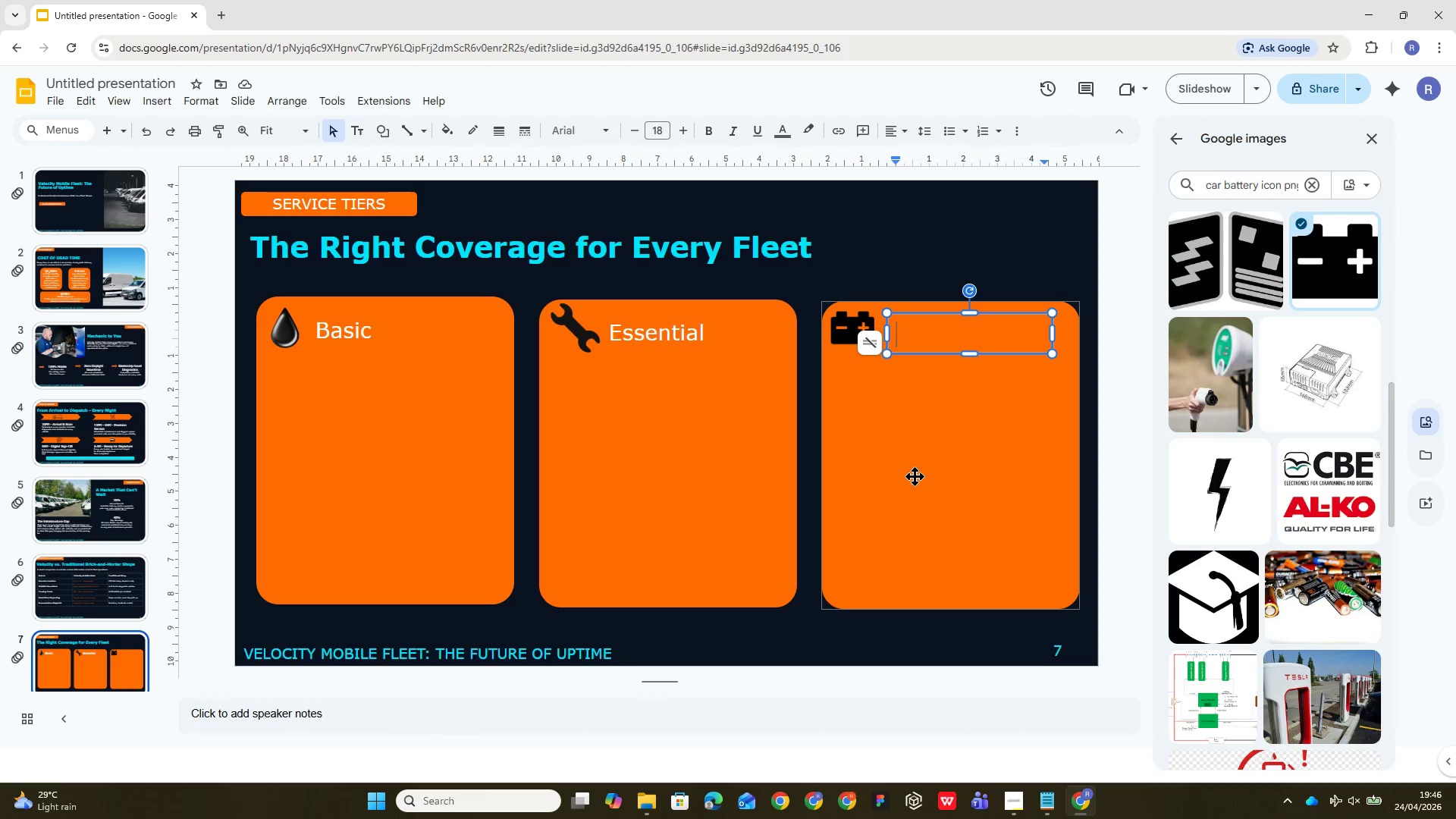 
type(Comprehensive)
 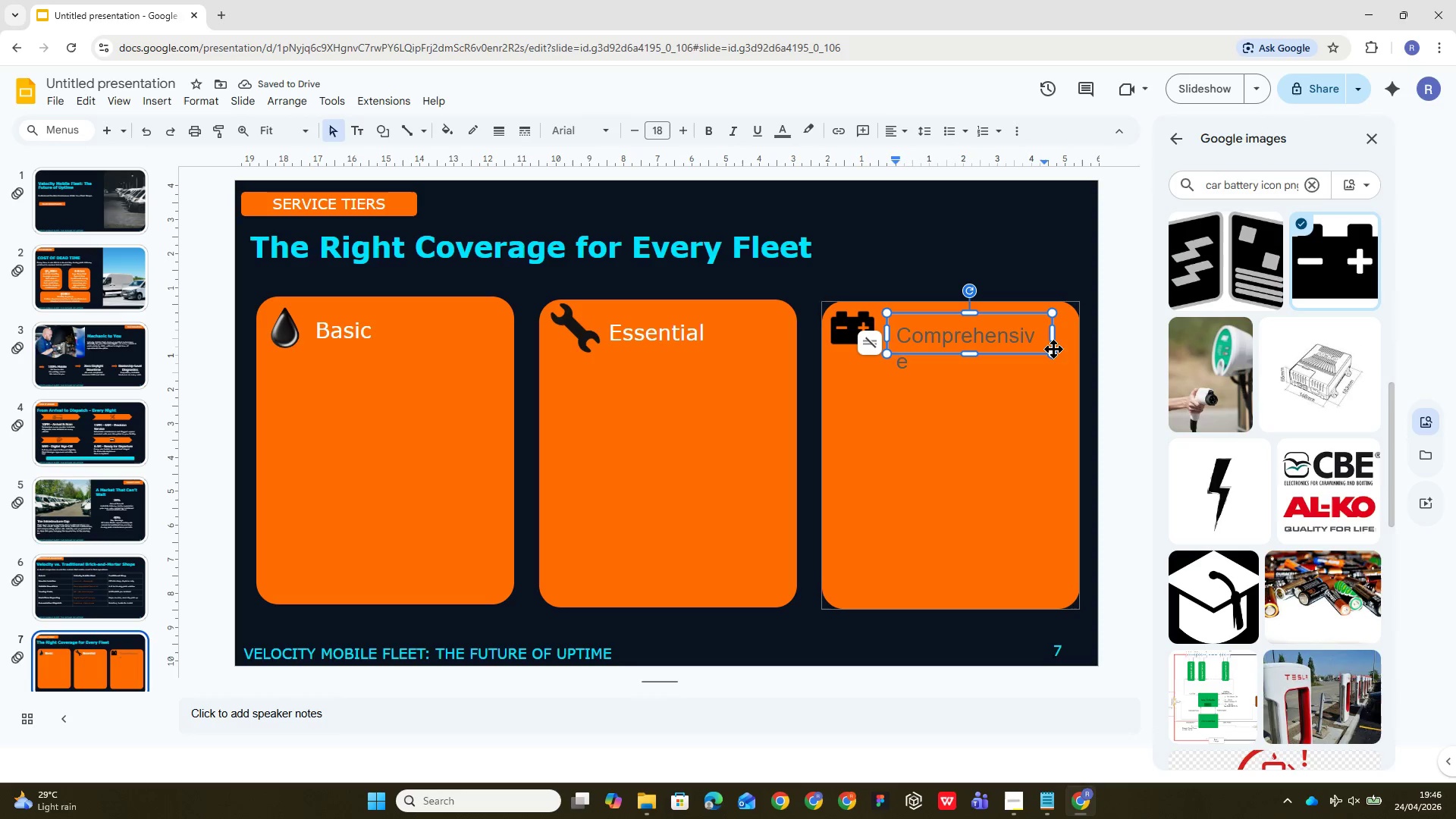 
left_click_drag(start_coordinate=[1051, 338], to_coordinate=[1056, 340])
 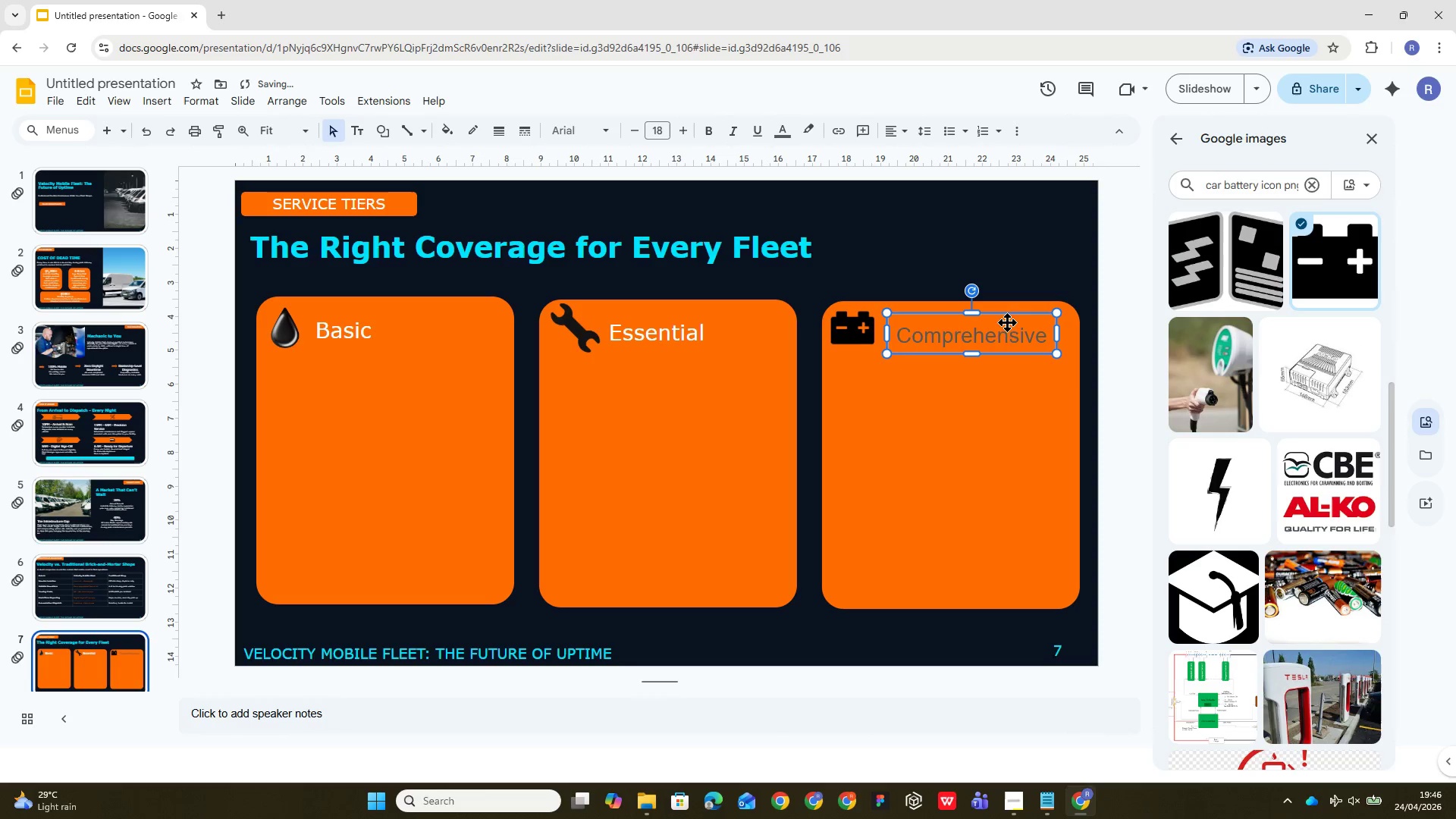 
left_click([1013, 340])
 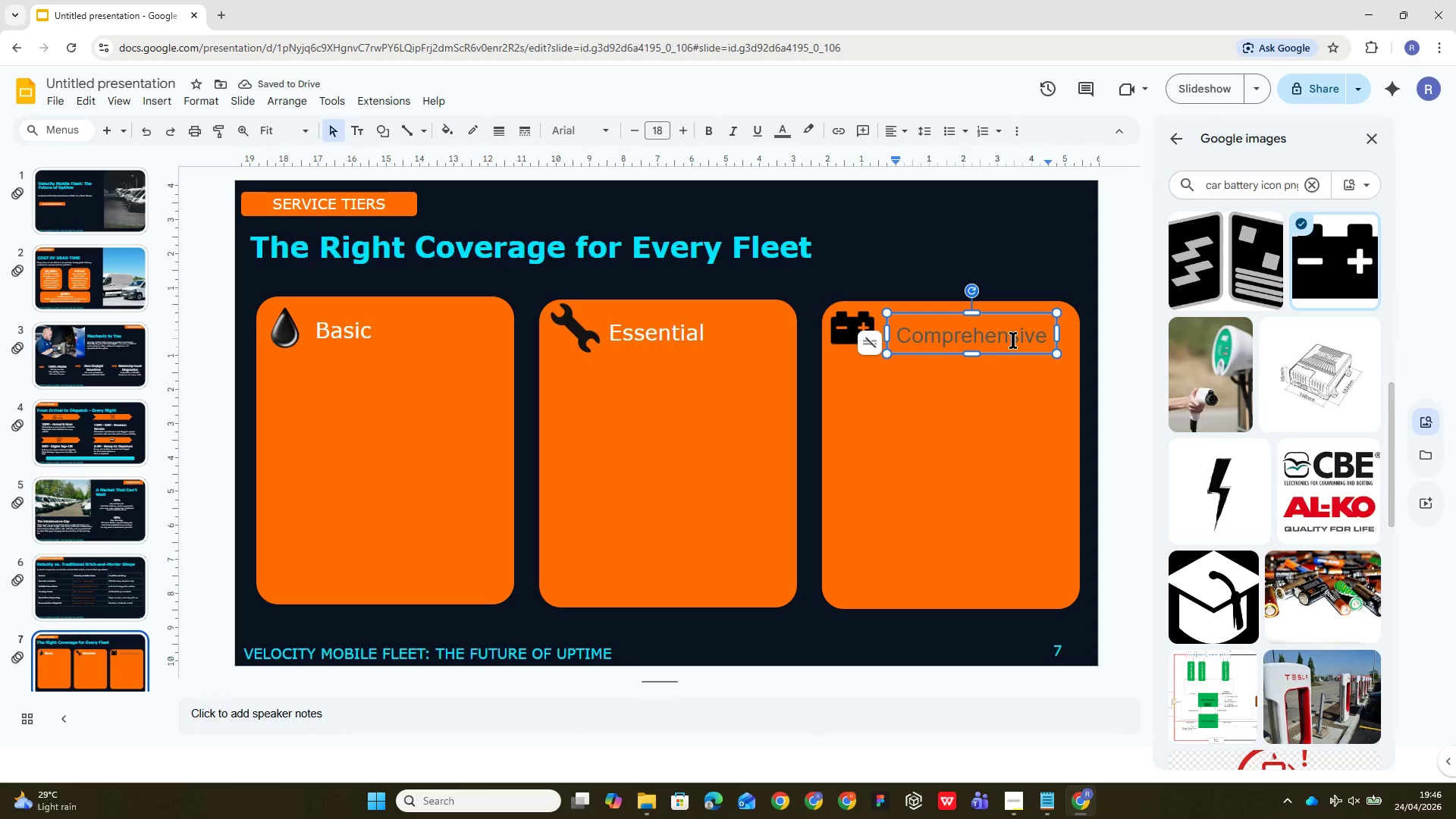 
key(Control+A)
 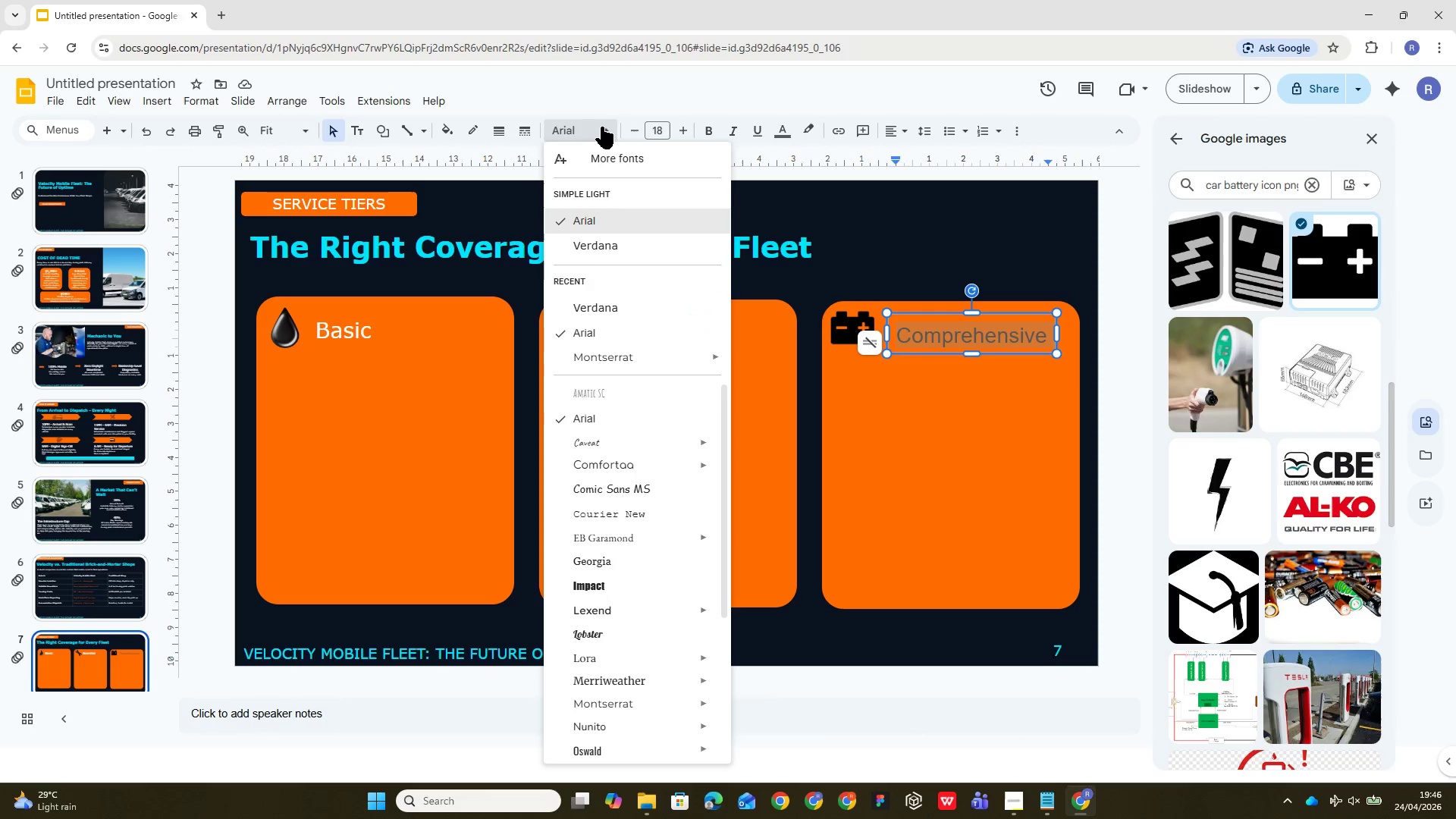 
left_click([616, 241])
 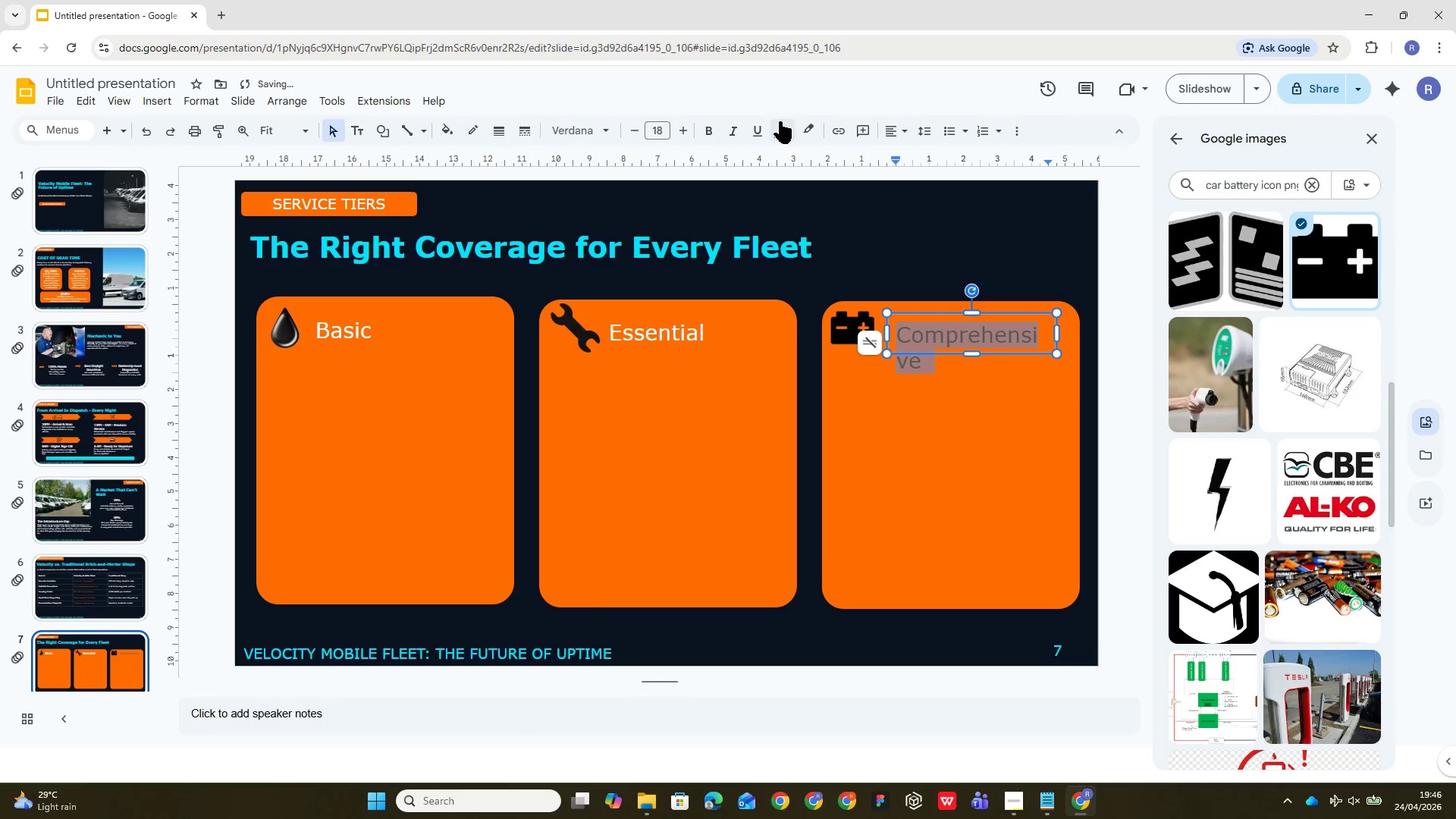 
left_click([785, 127])
 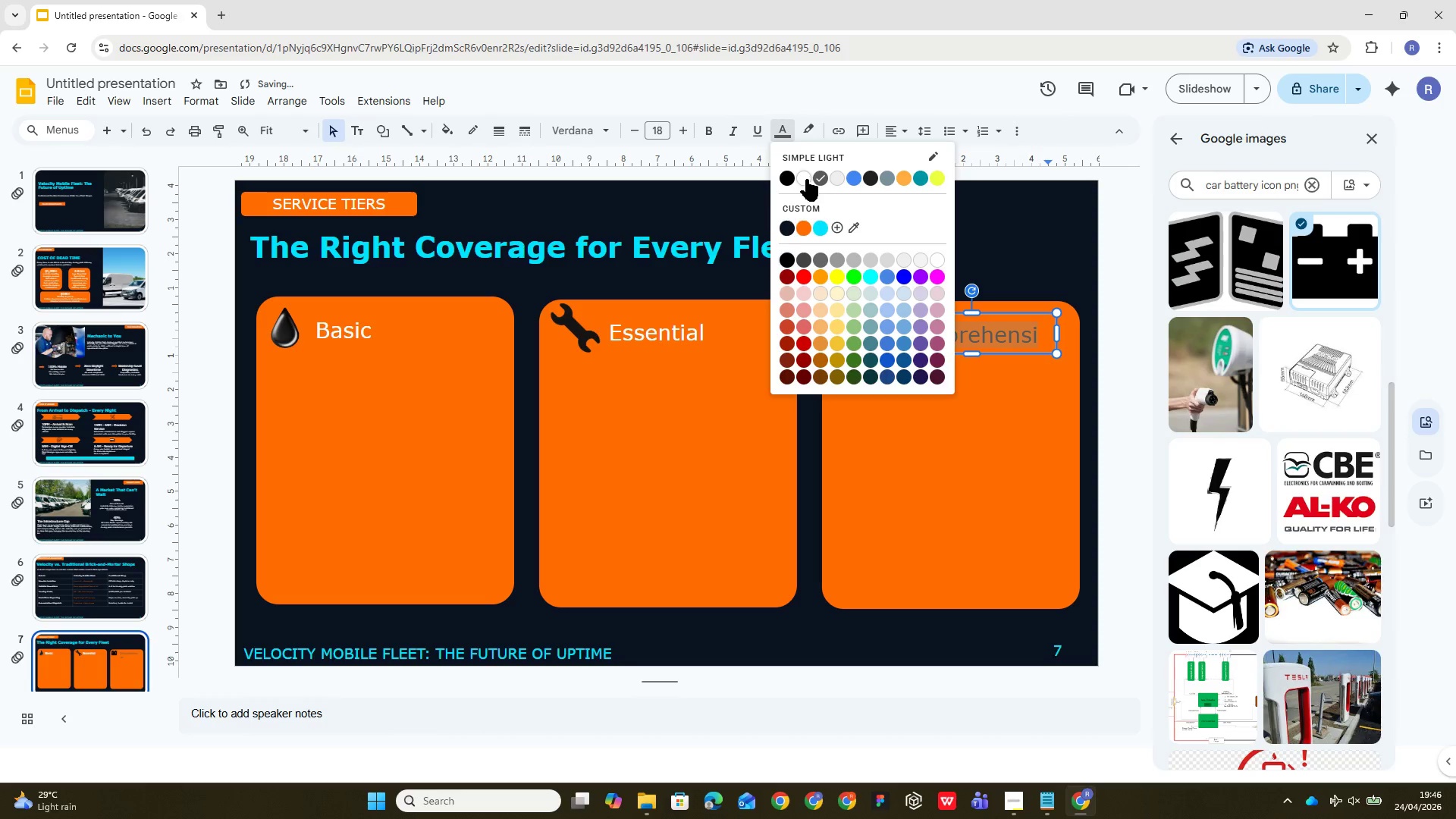 
left_click([806, 179])
 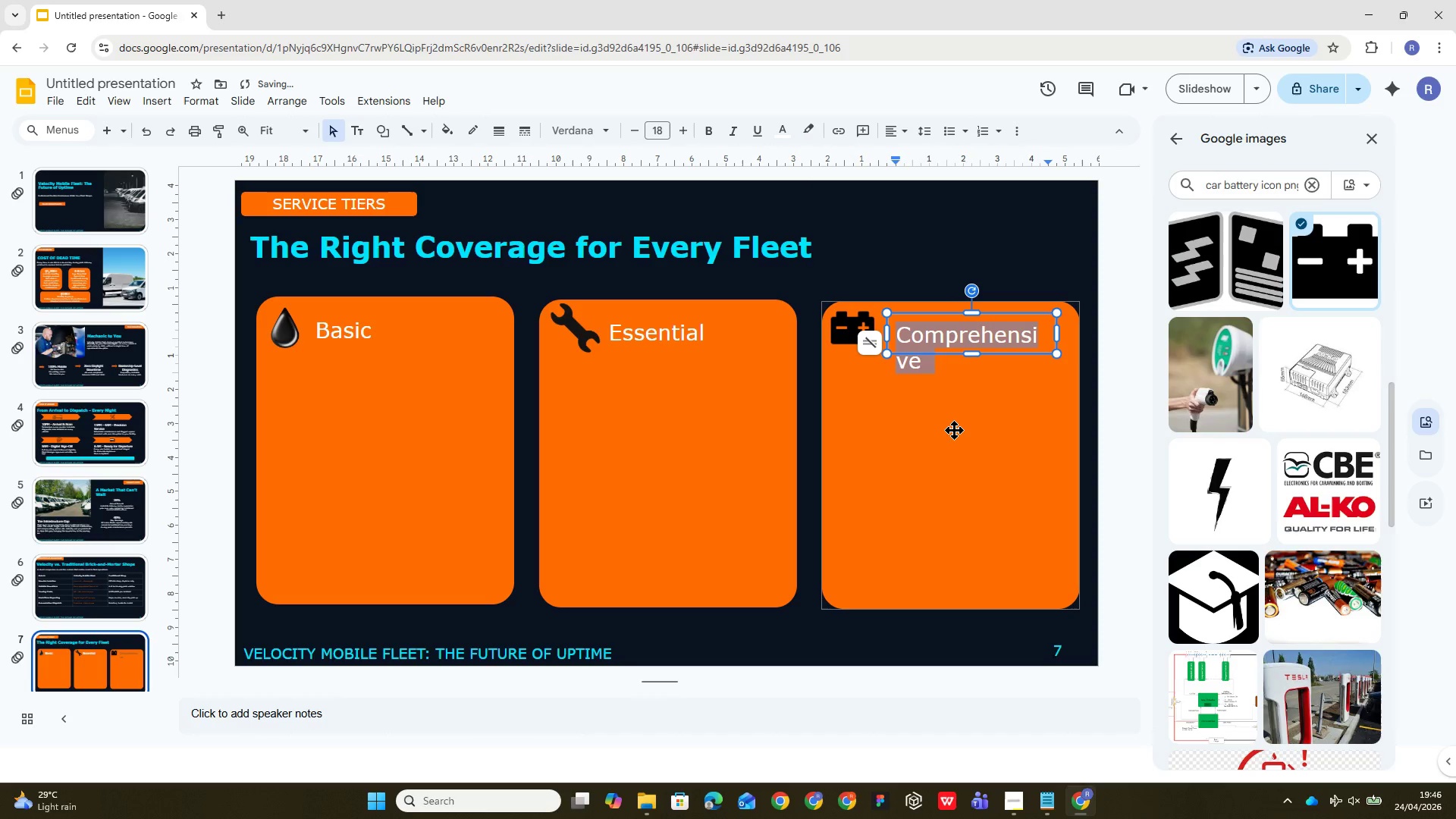 
left_click([954, 430])
 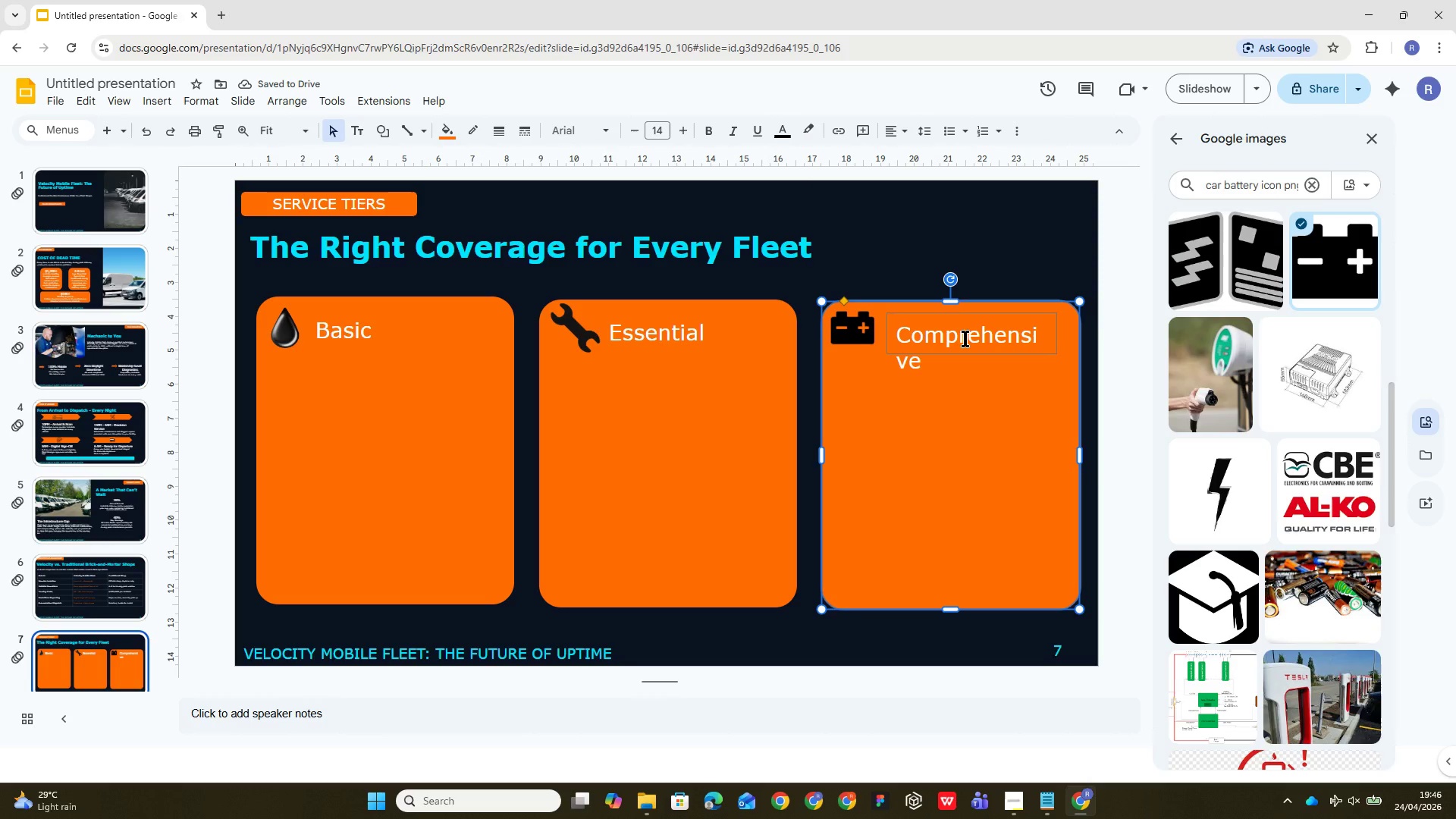 
left_click([965, 338])
 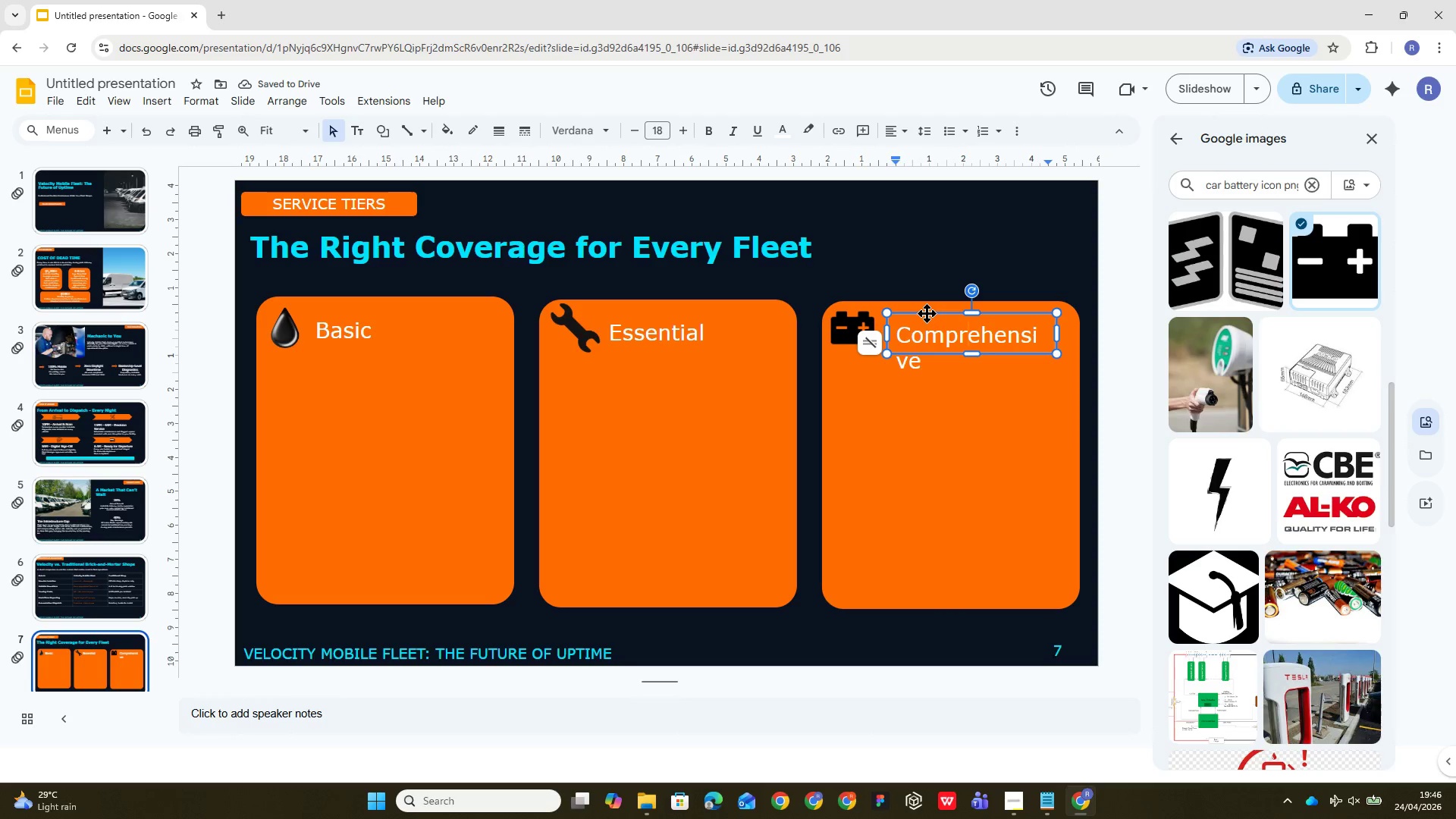 
left_click_drag(start_coordinate=[927, 313], to_coordinate=[921, 309])
 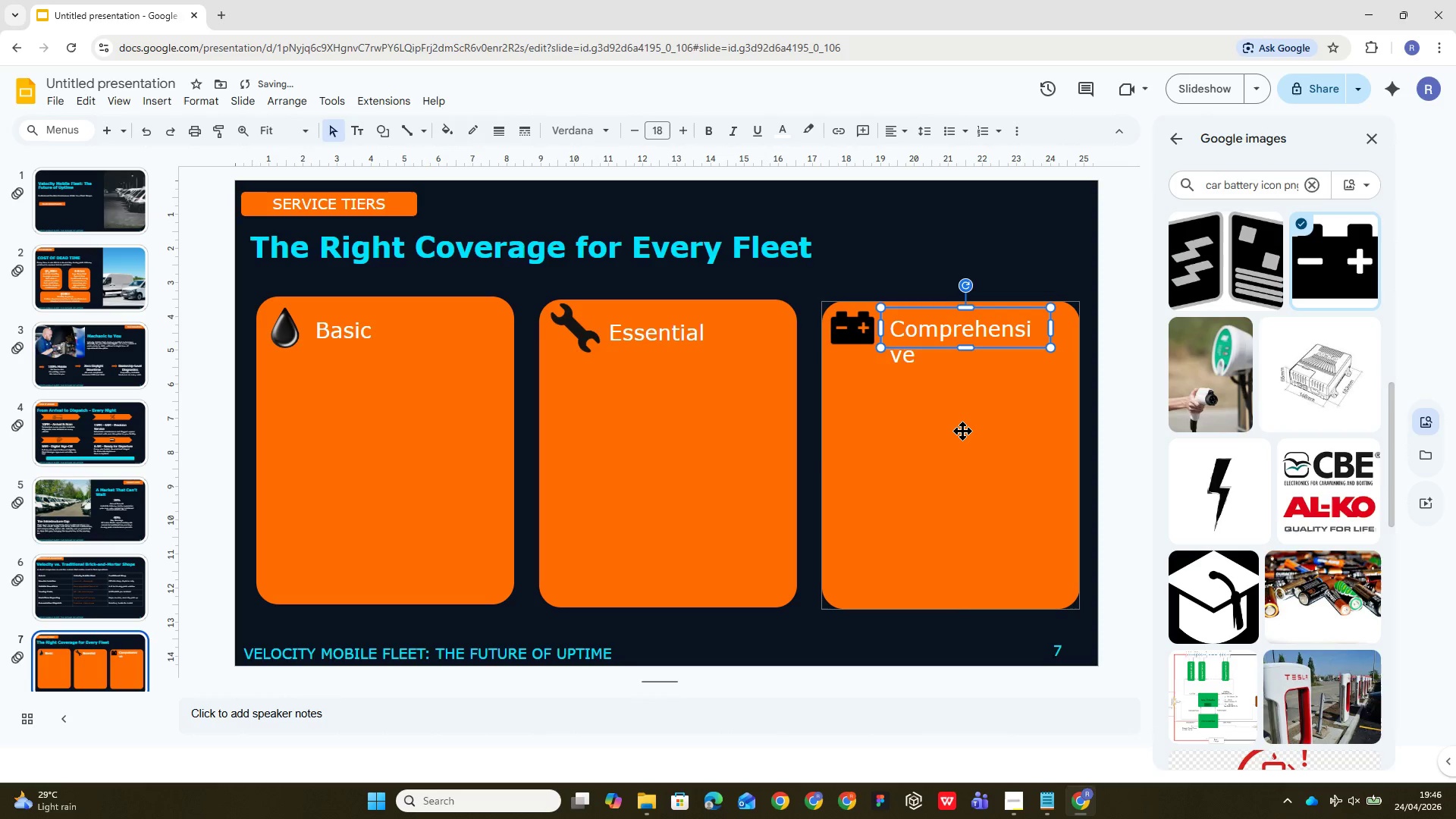 
left_click([962, 431])
 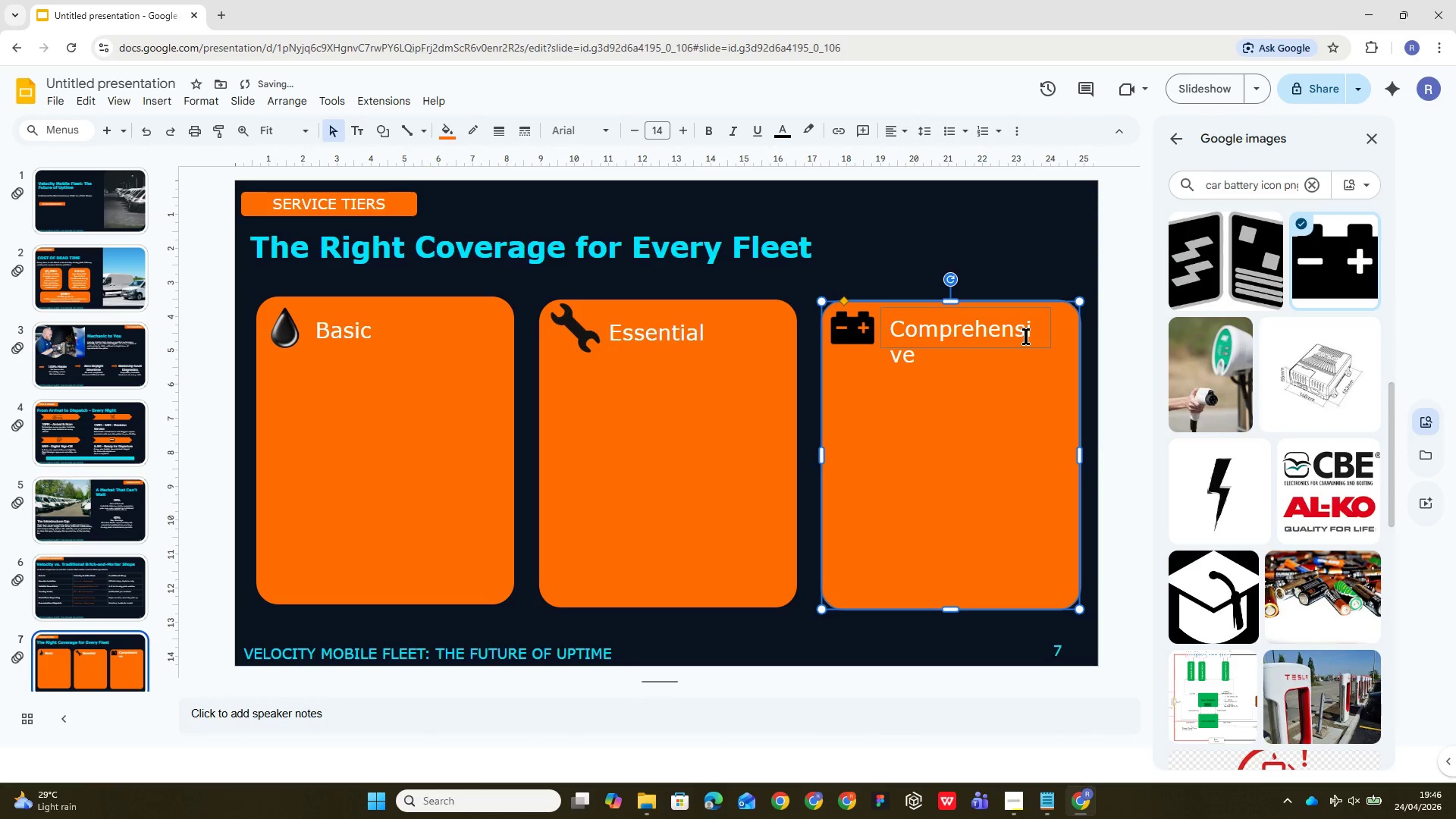 
left_click([1022, 334])
 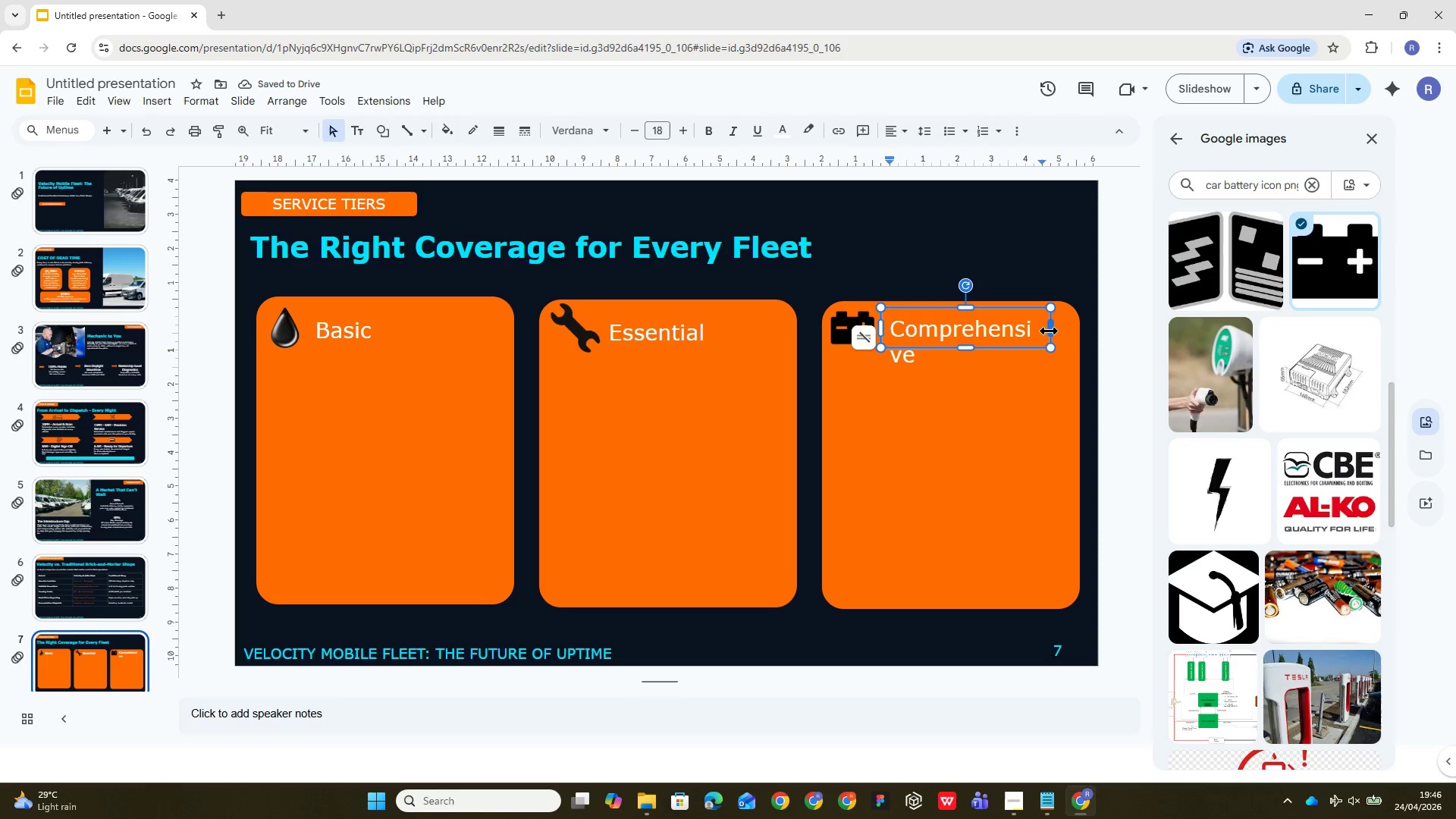 
left_click_drag(start_coordinate=[1050, 331], to_coordinate=[1065, 334])
 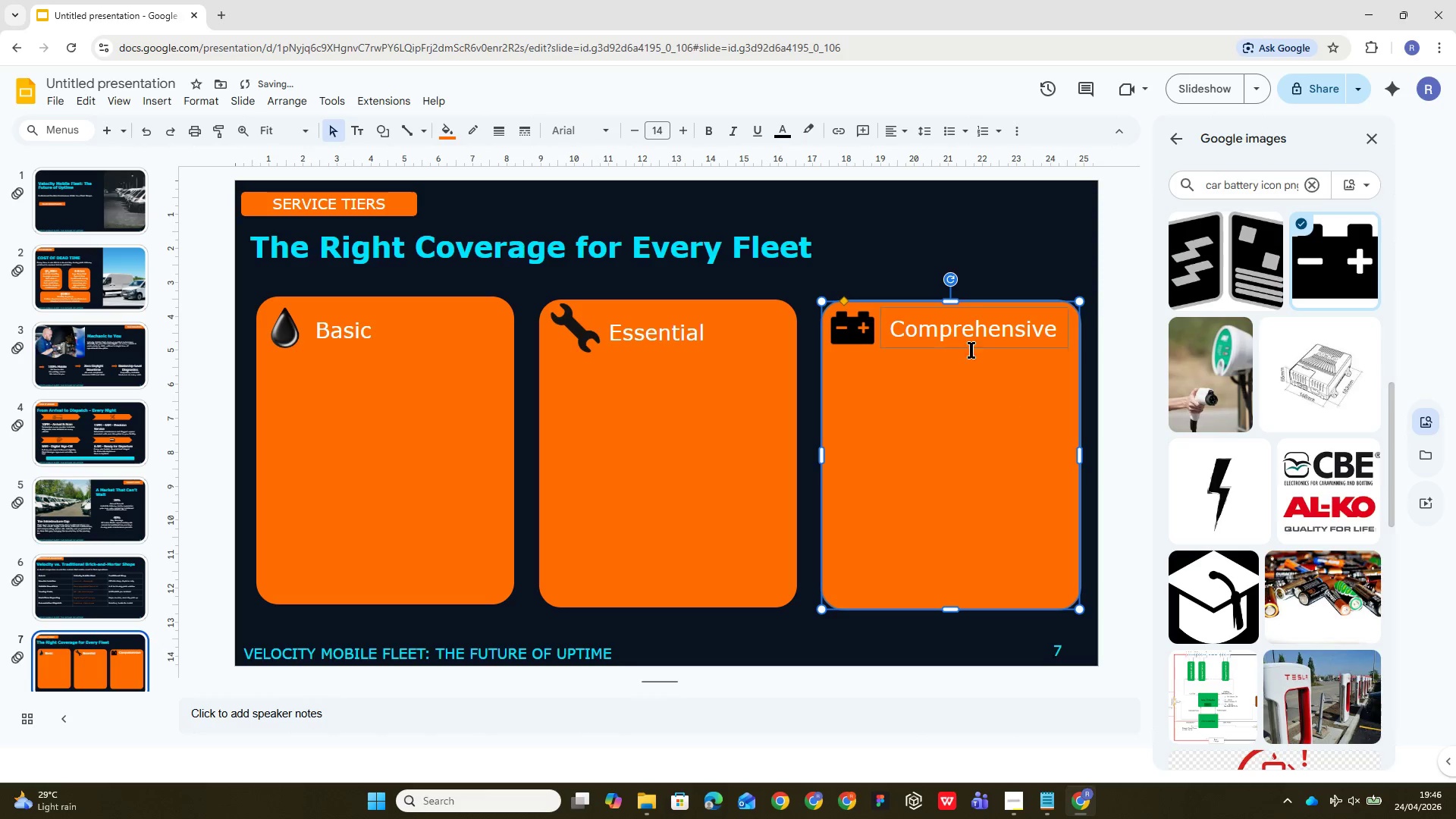 
left_click([960, 331])
 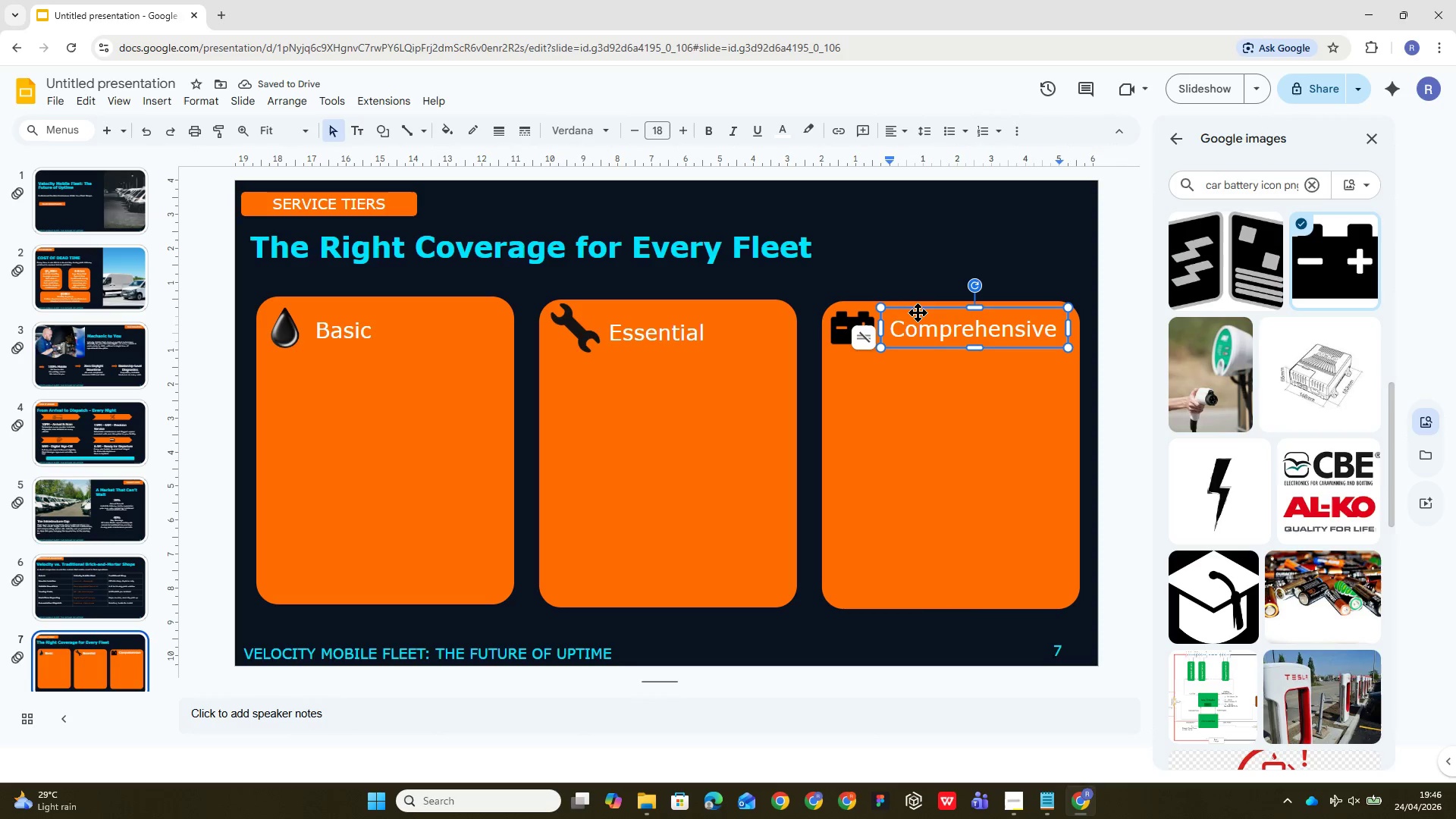 
left_click_drag(start_coordinate=[918, 312], to_coordinate=[912, 312])
 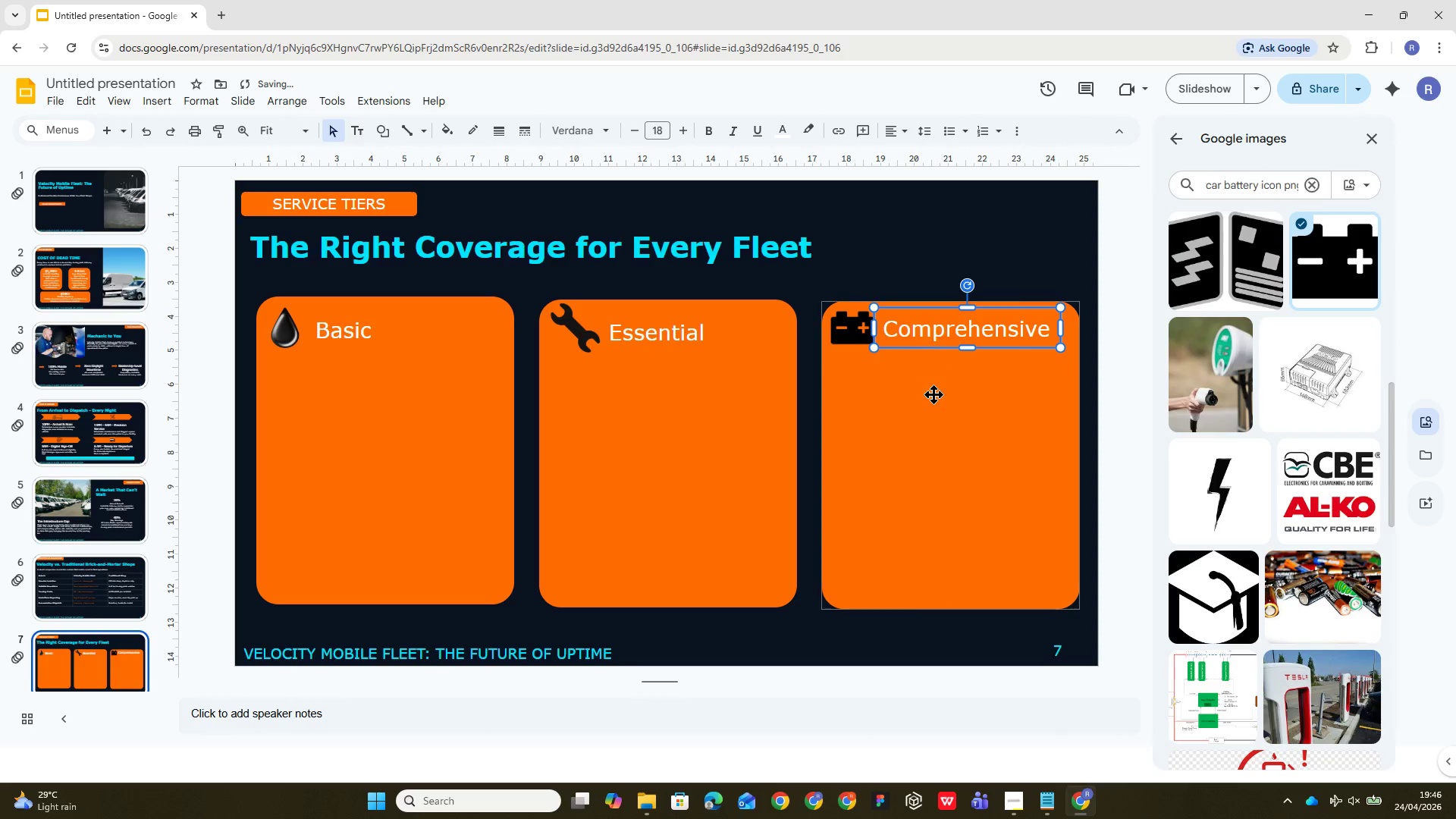 
left_click([934, 395])
 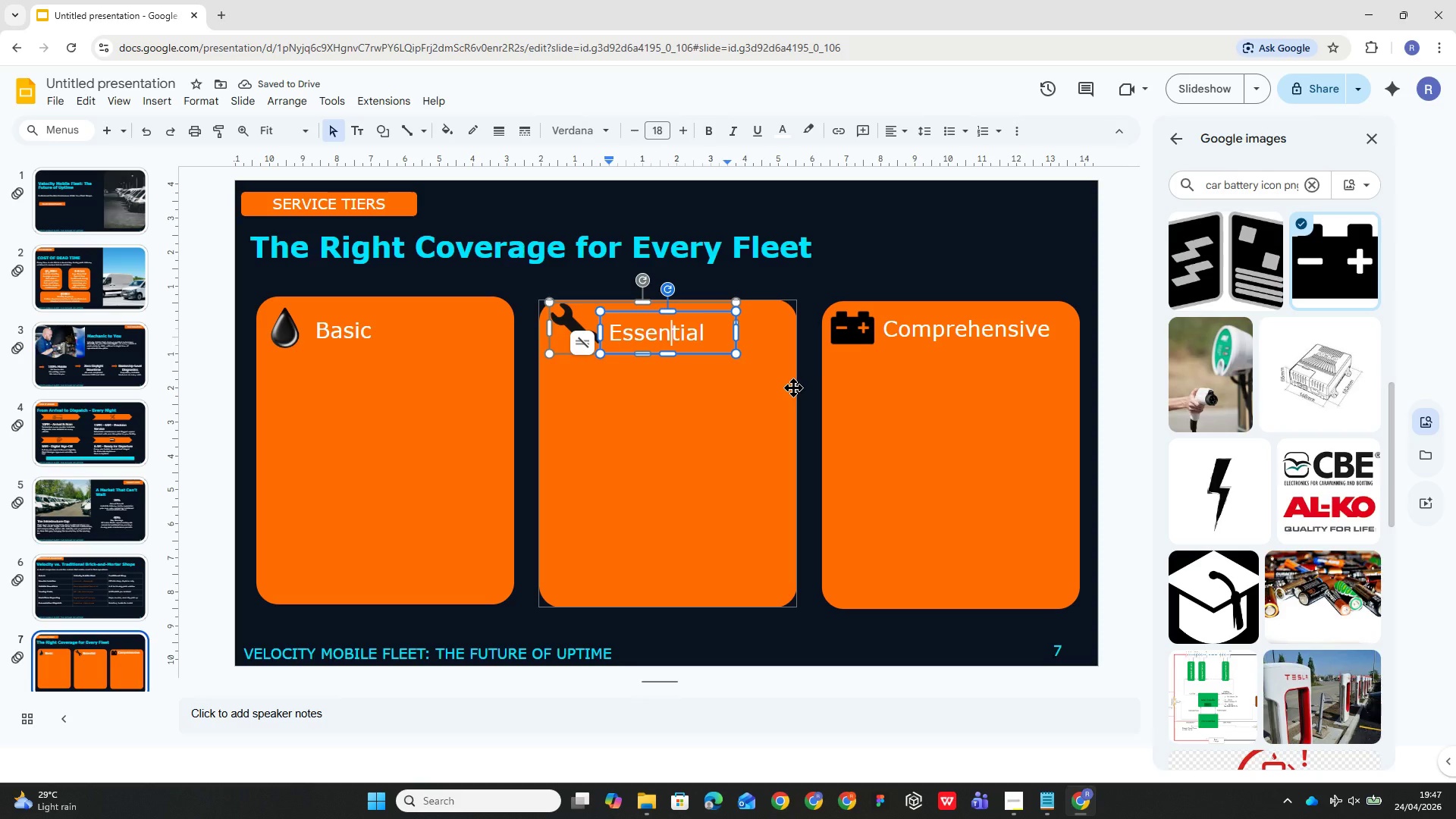 
left_click([952, 450])
 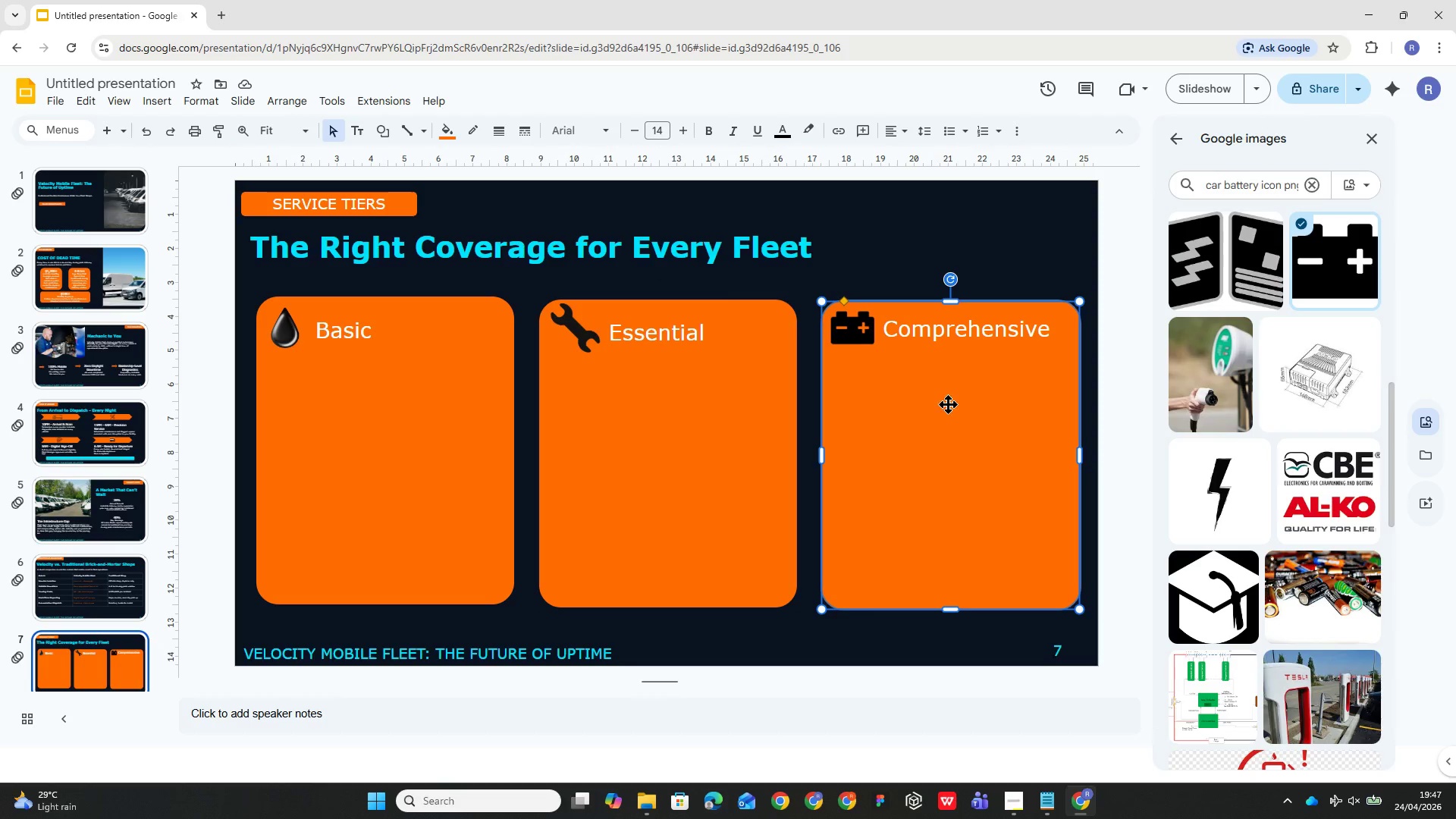 
left_click([957, 338])
 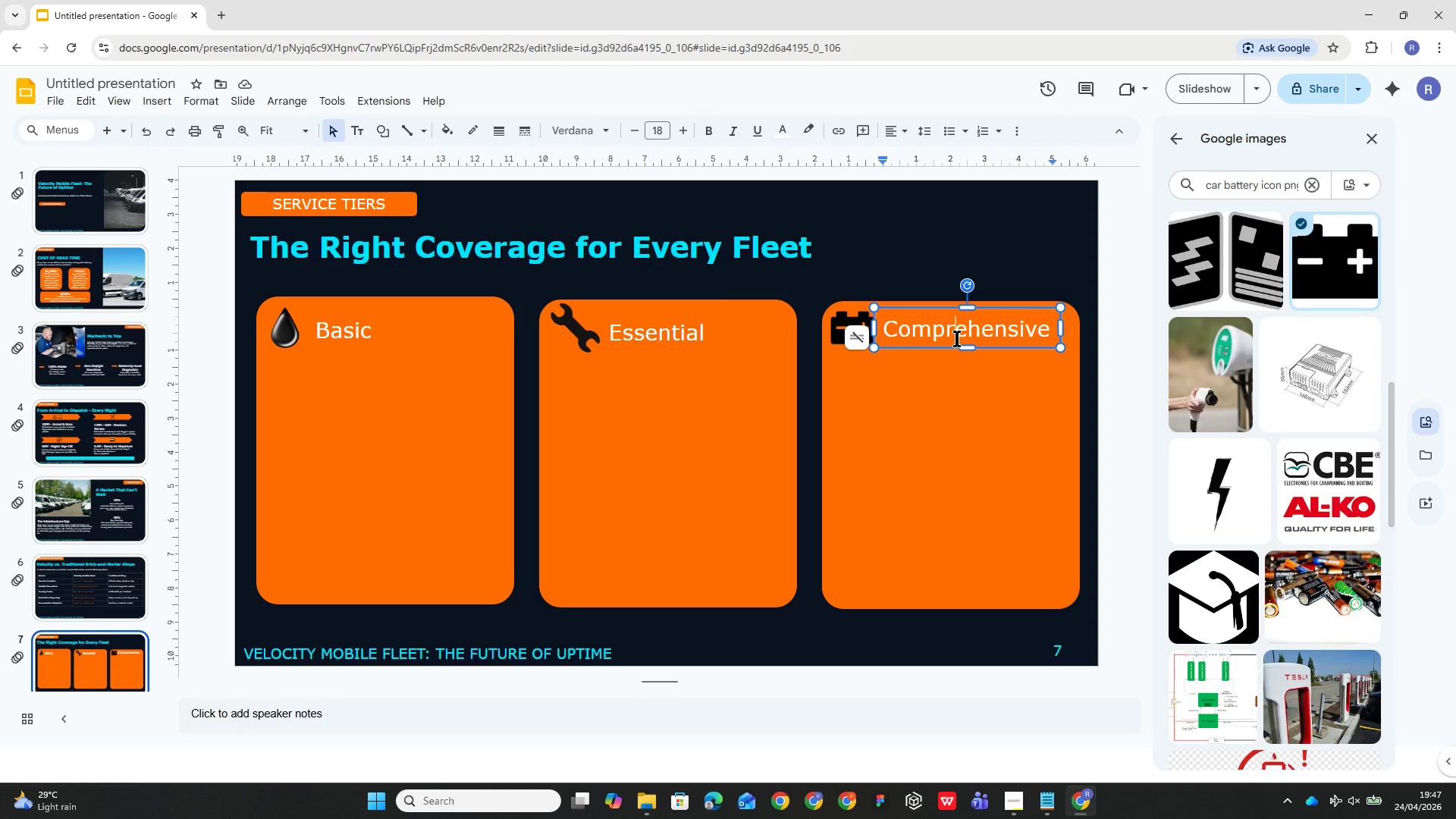 
left_click([846, 314])
 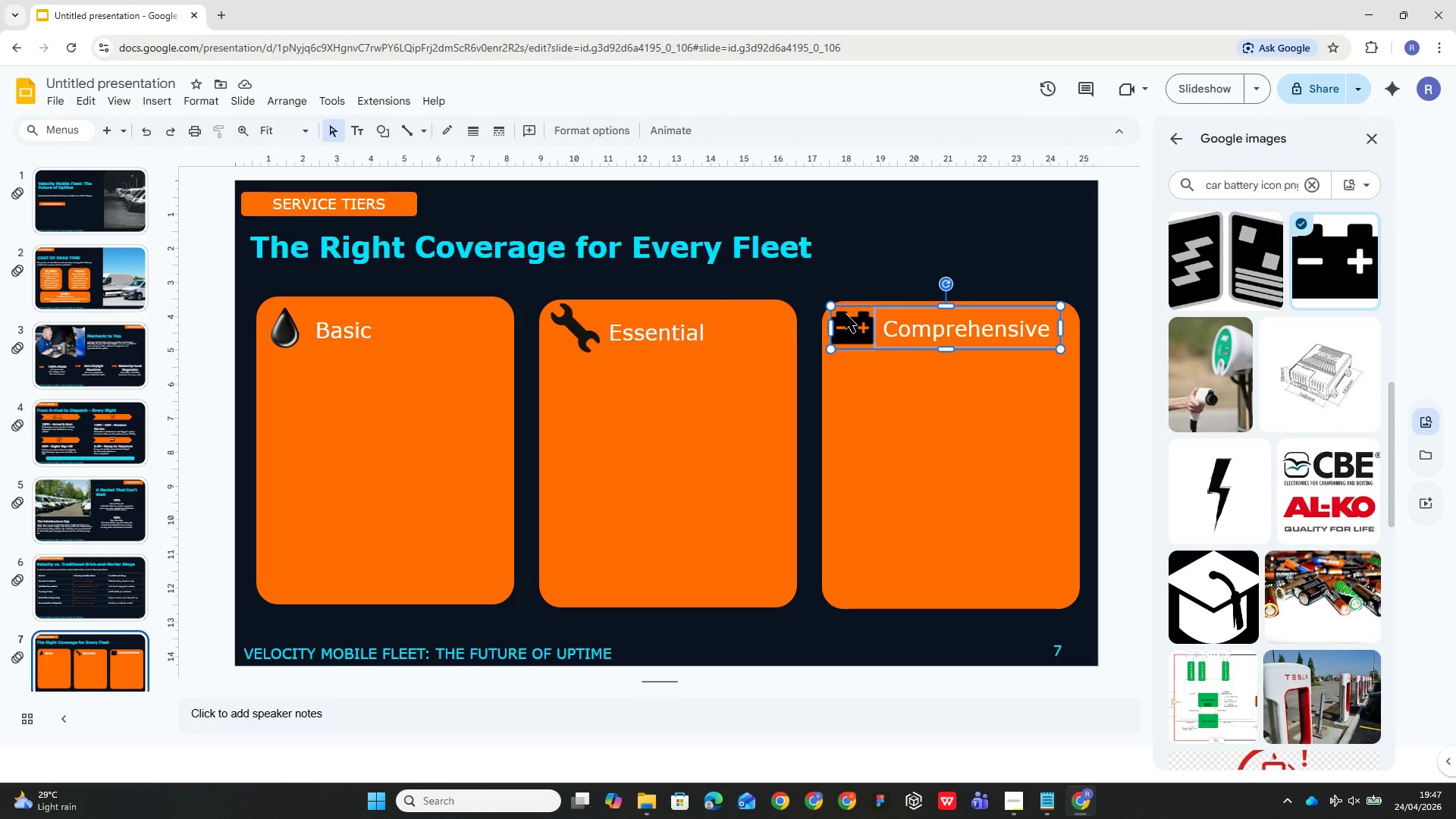 
key(Alt+Control+G)
 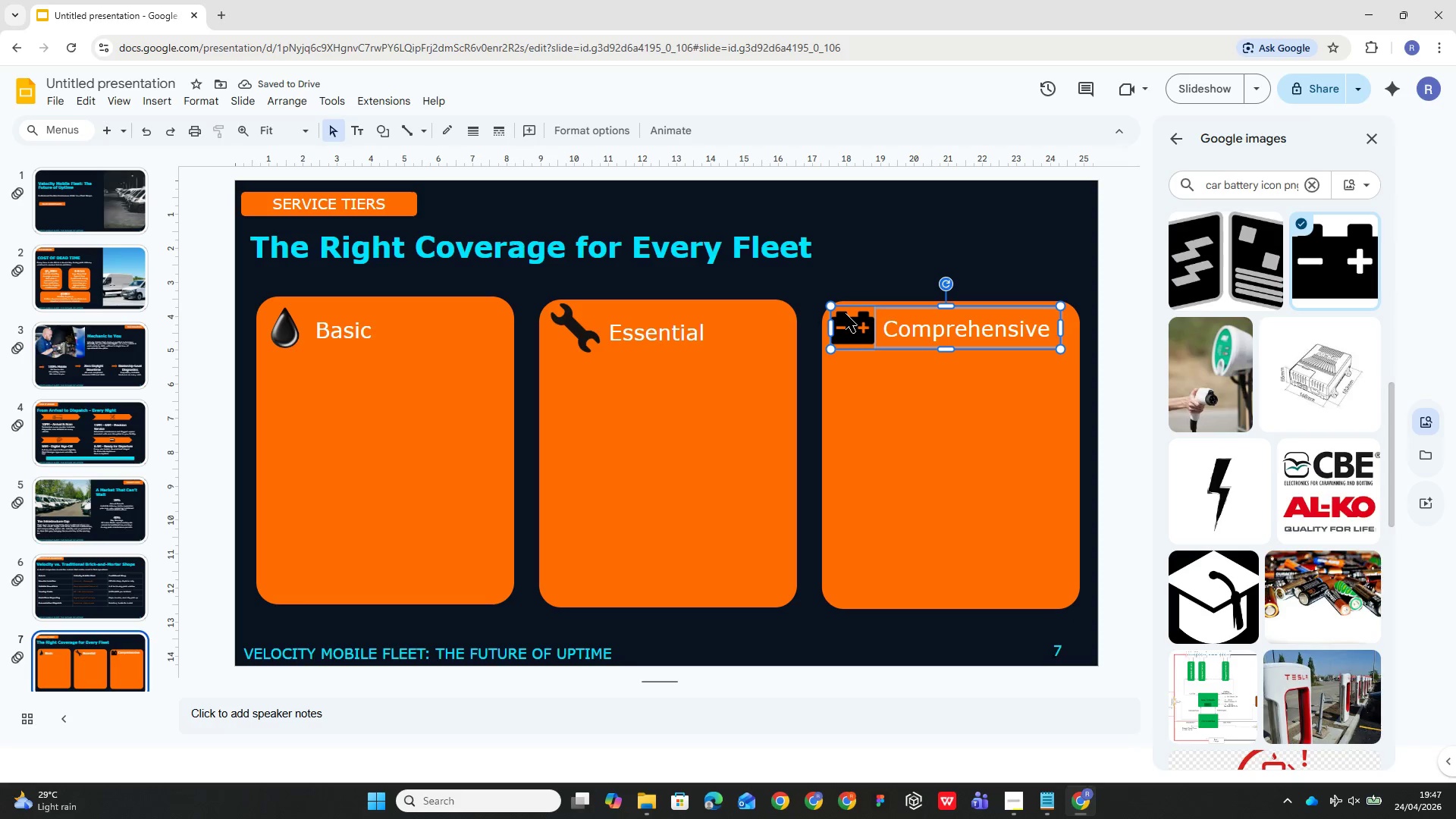 
left_click([925, 433])
 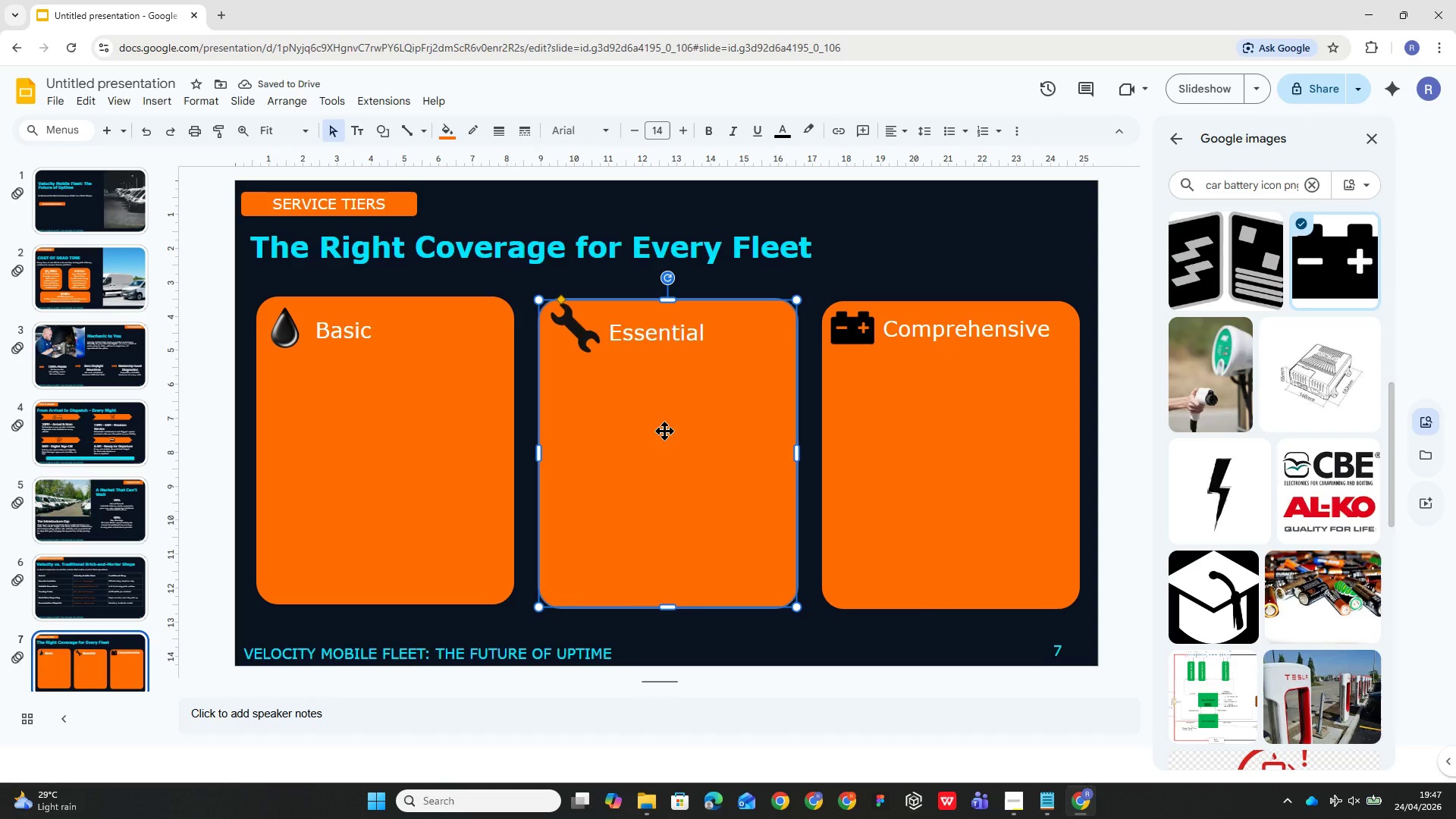 
left_click([943, 432])
 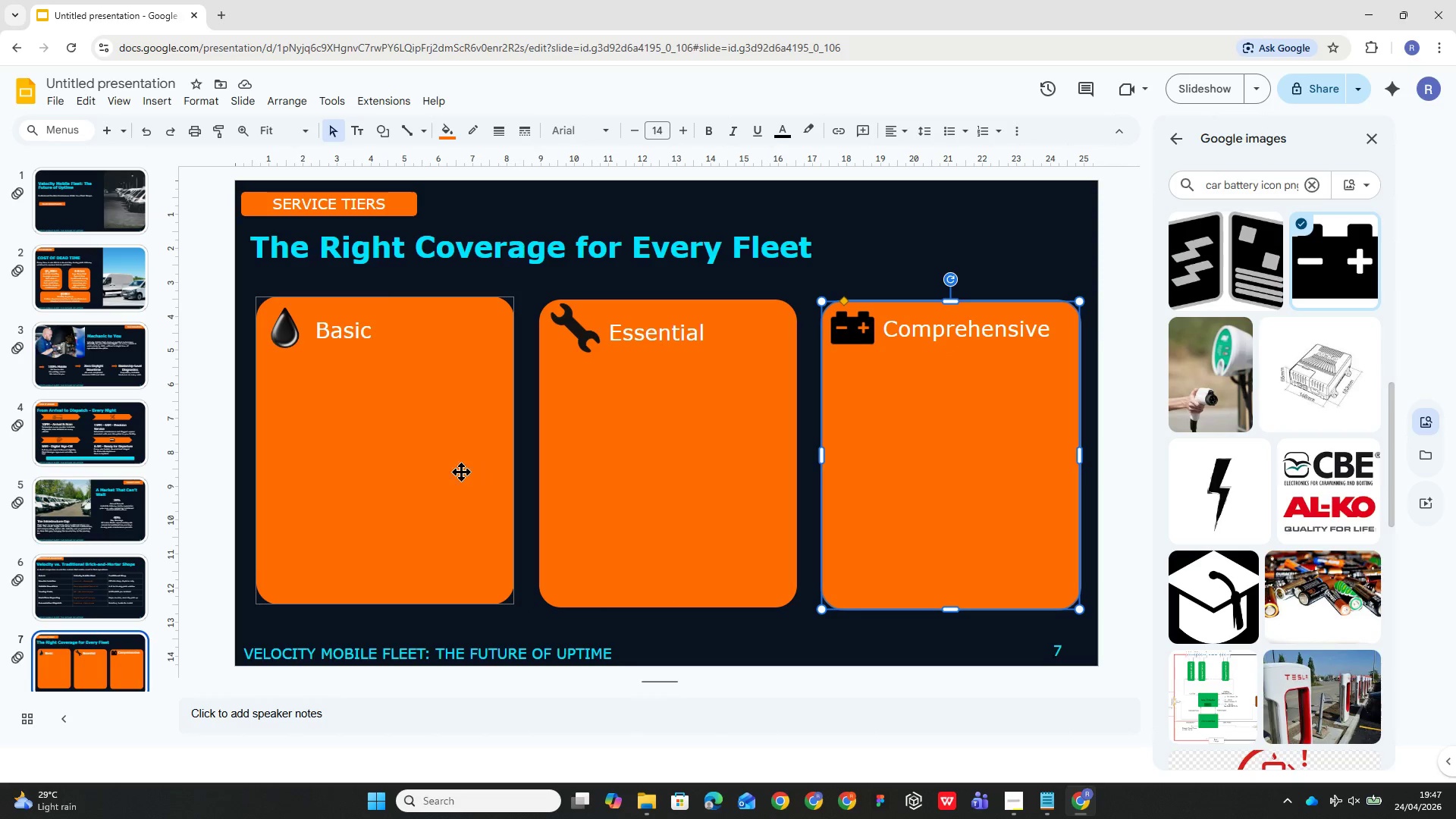 
left_click([435, 463])
 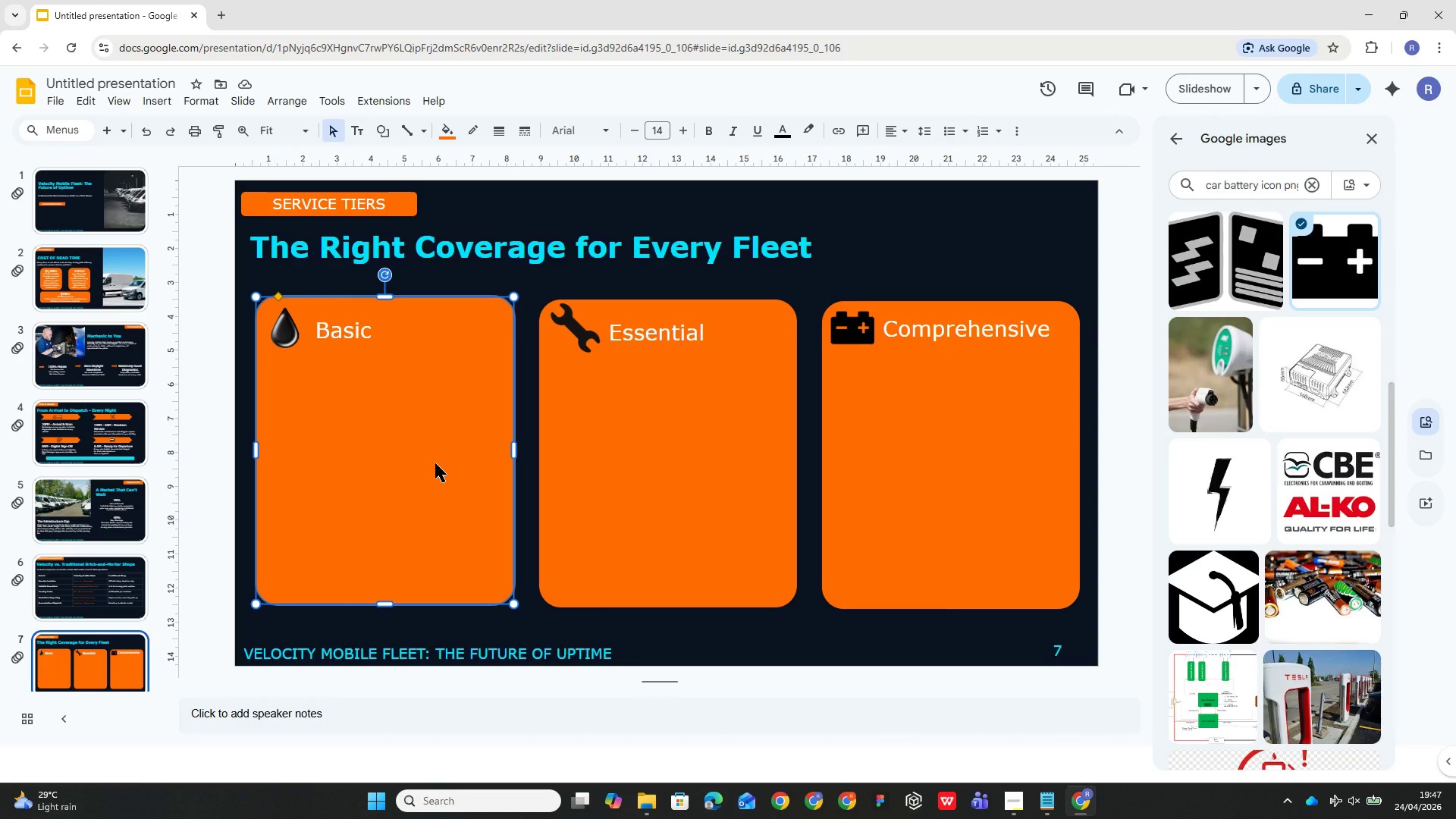 
wait(13.3)
 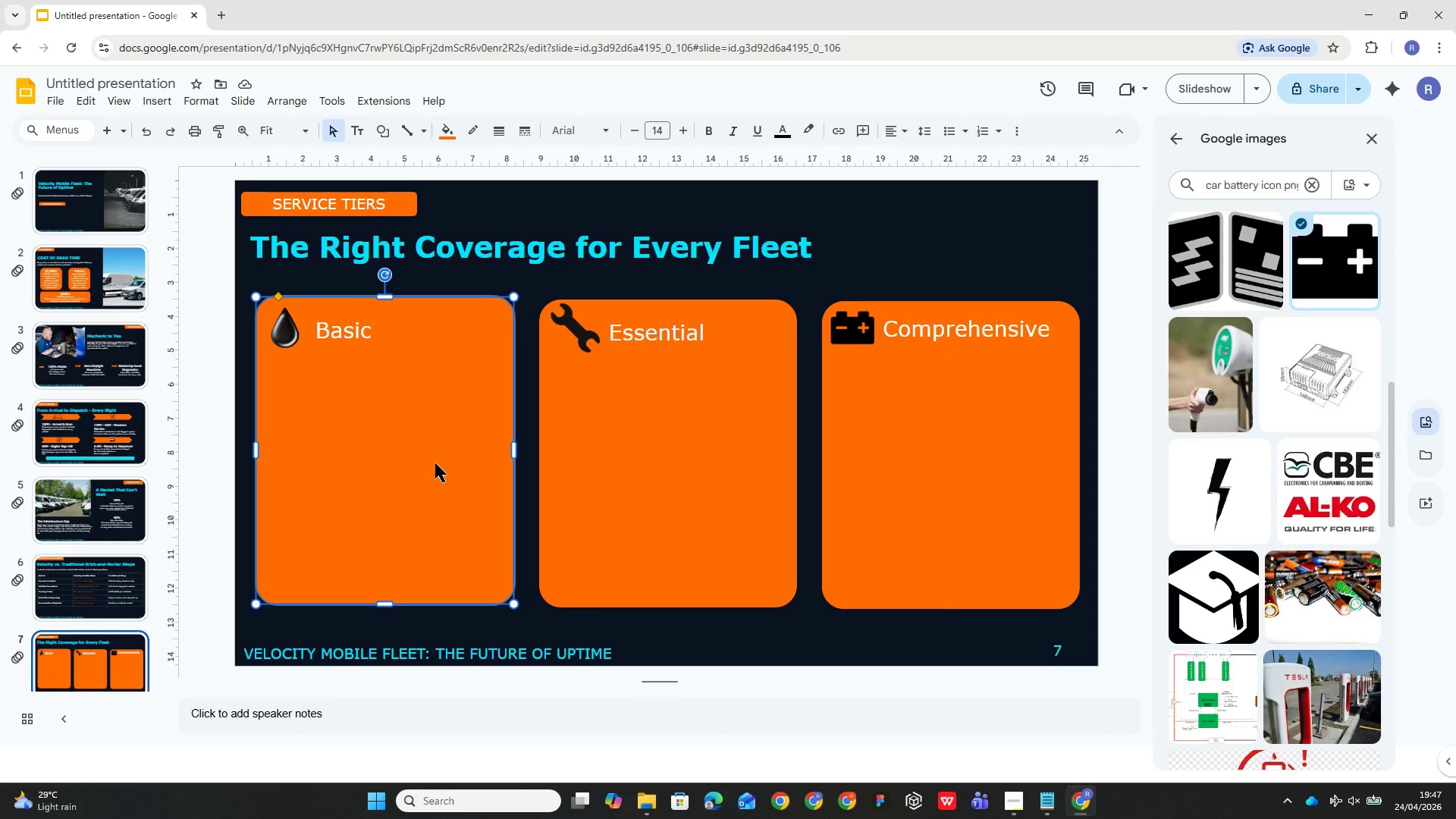 
left_click([359, 134])
 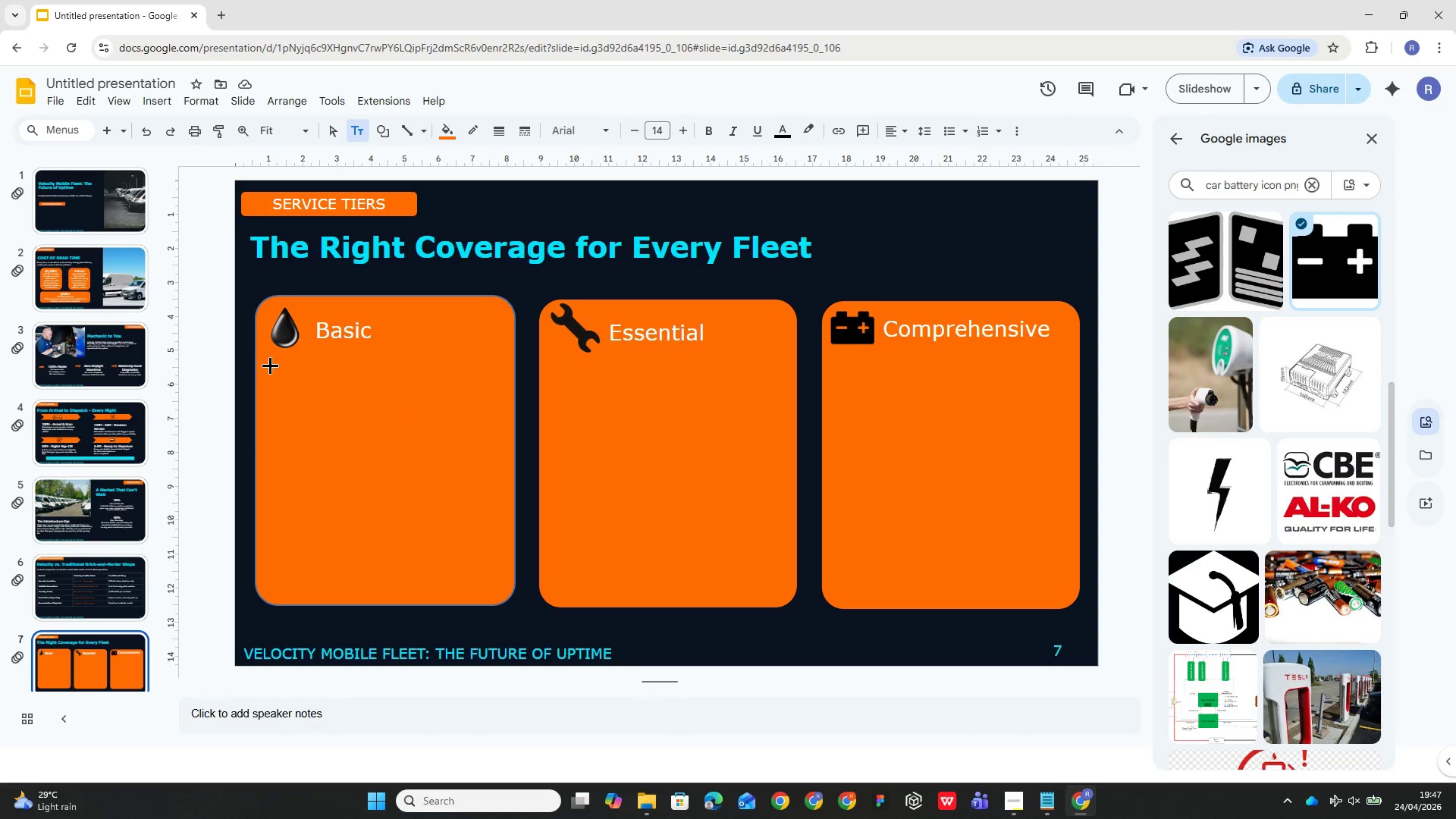 
left_click_drag(start_coordinate=[270, 359], to_coordinate=[504, 592])
 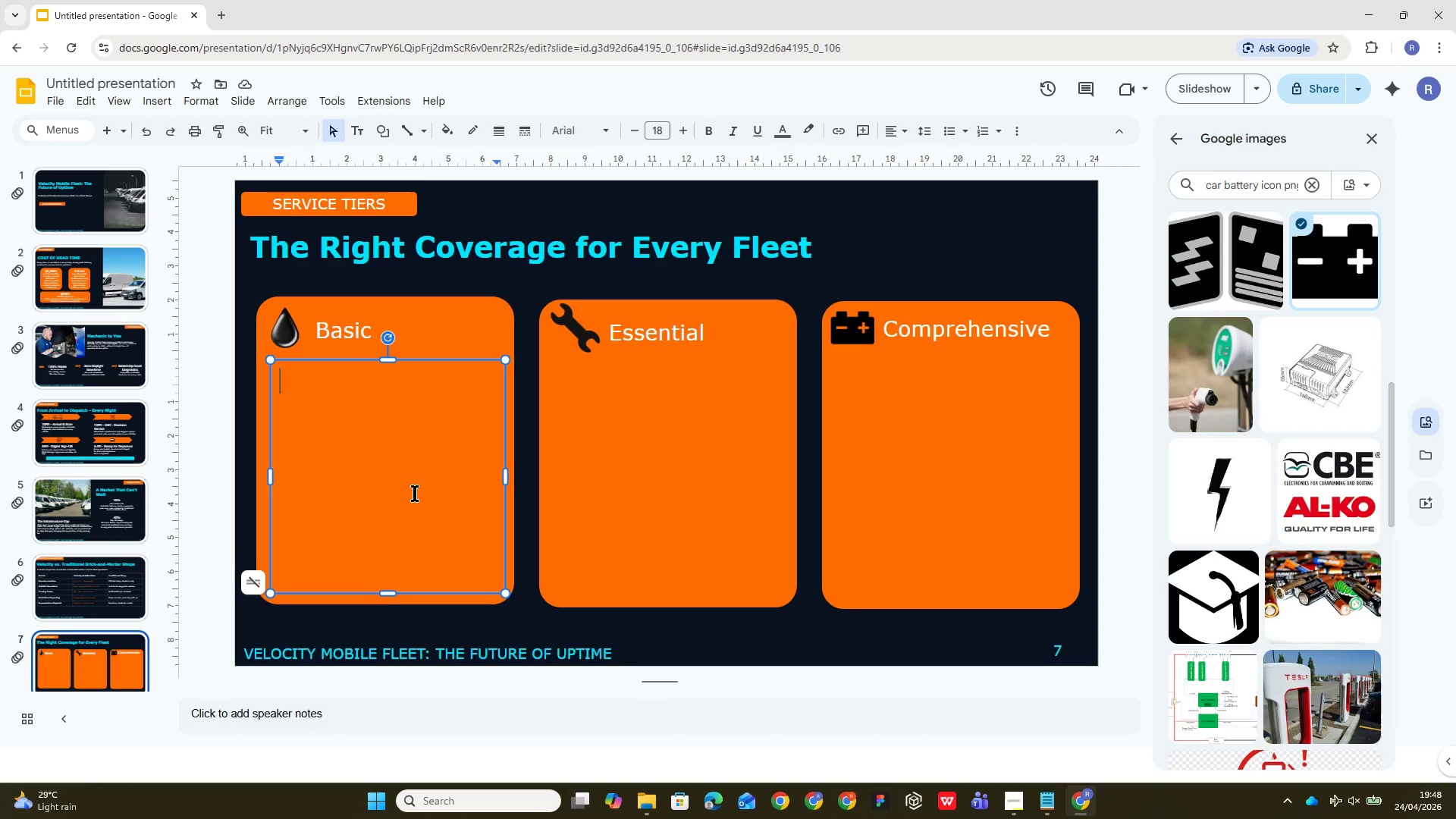 
wait(32.34)
 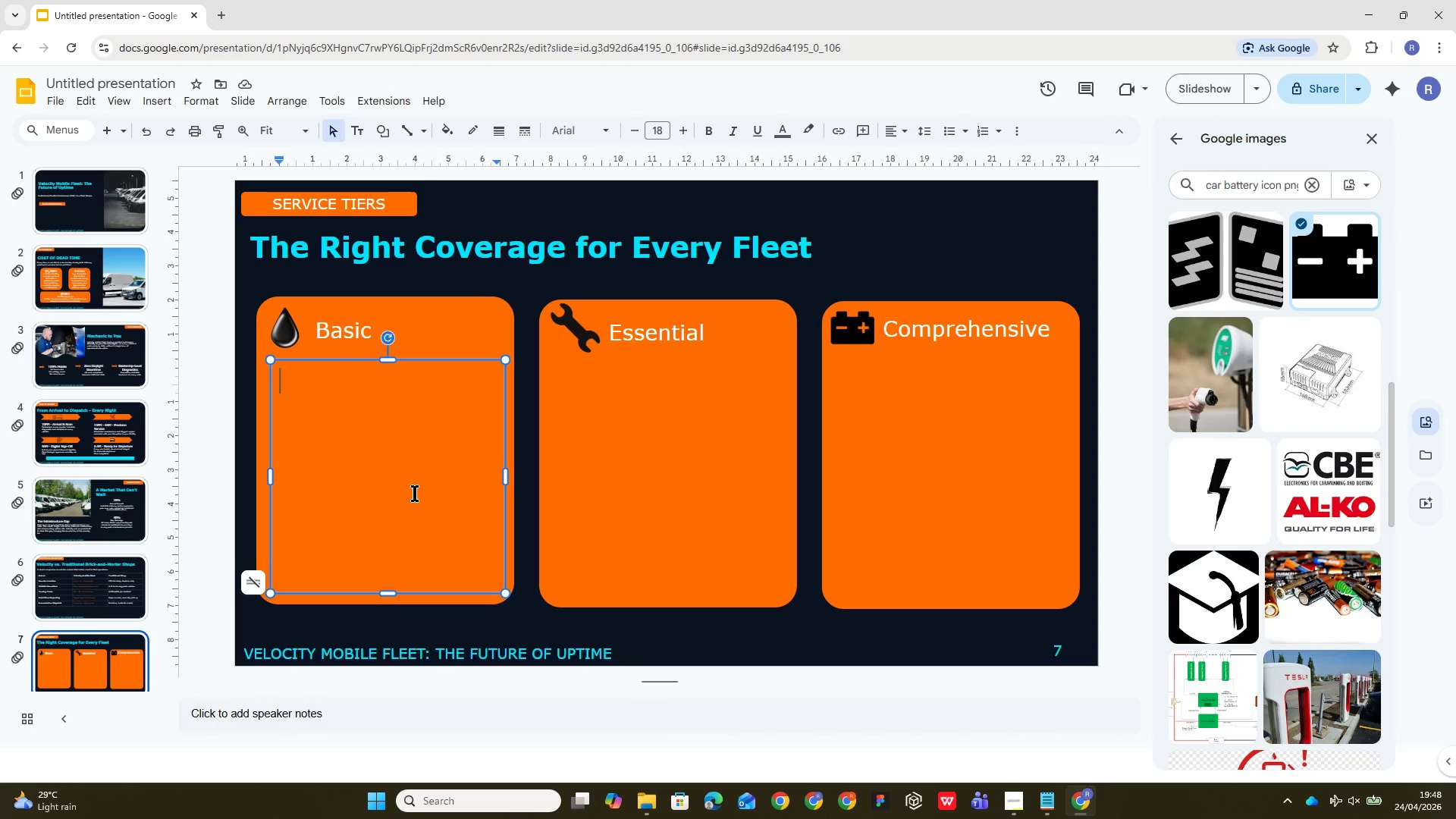 
type(Oil)
 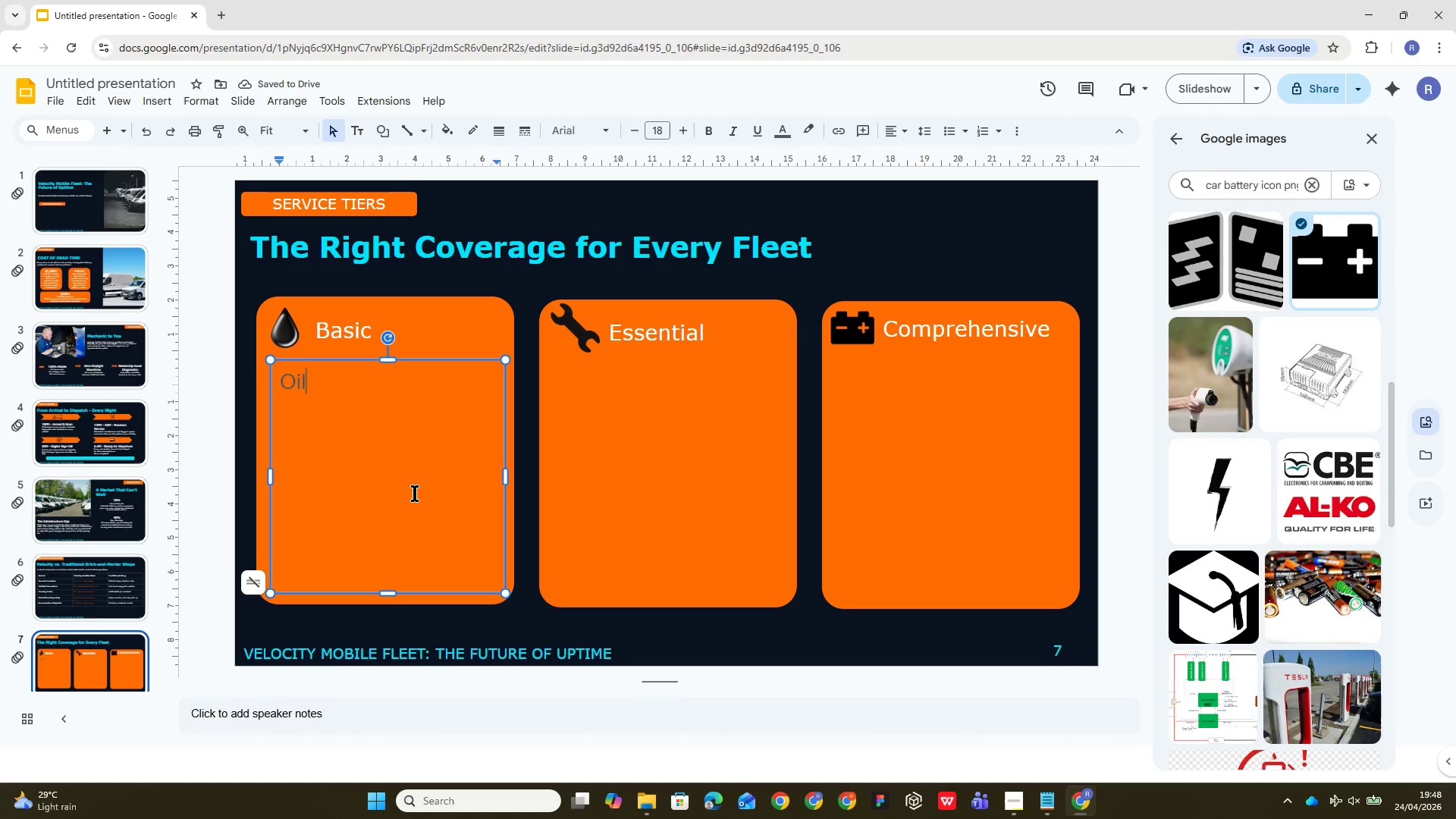 
wait(5.14)
 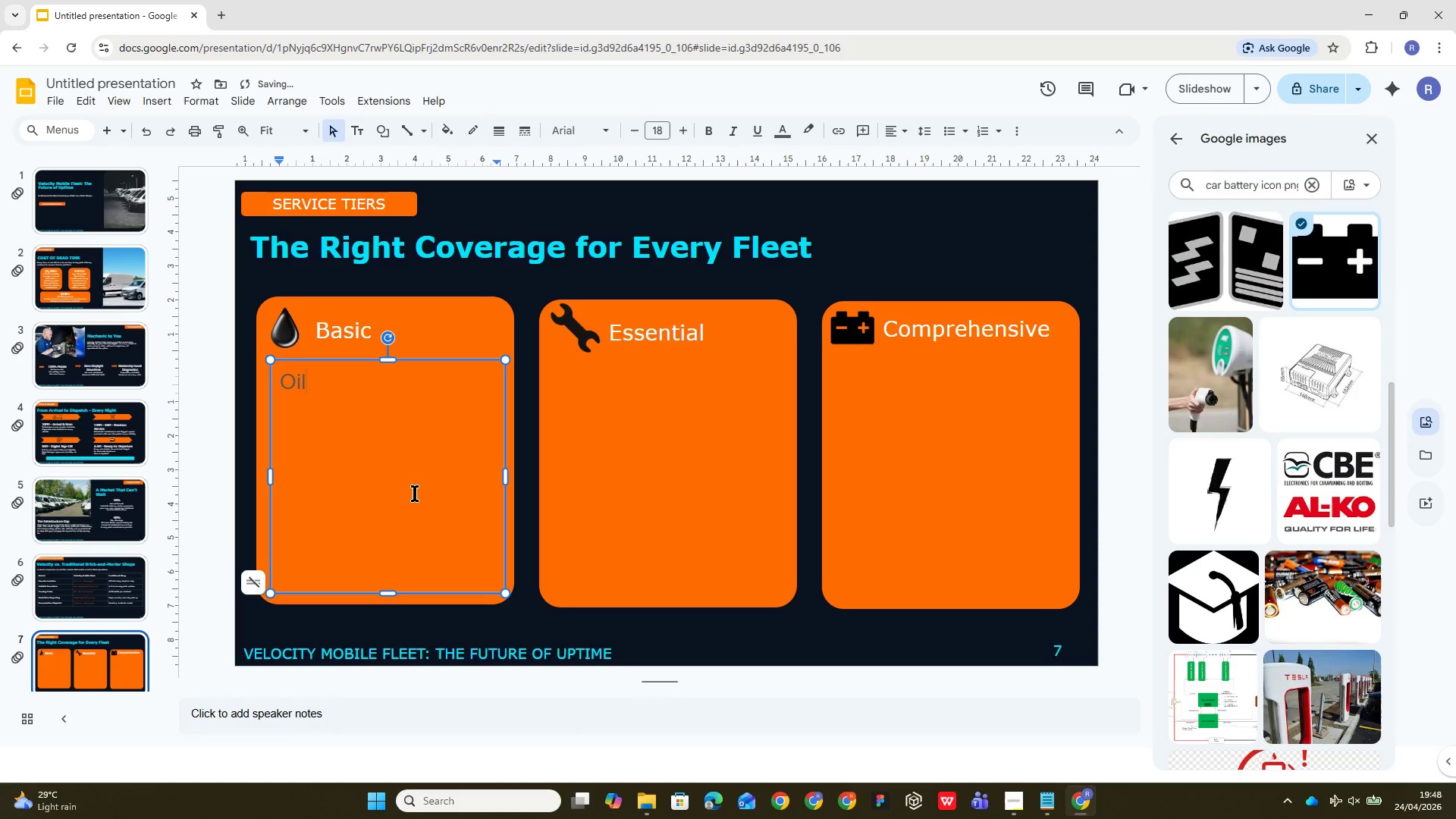 
type( )
key(Backspace)
type(, )
key(Backspace)
type(Tires & a)
key(Backspace)
type(Safety Buk)
key(Backspace)
type(lbs)
 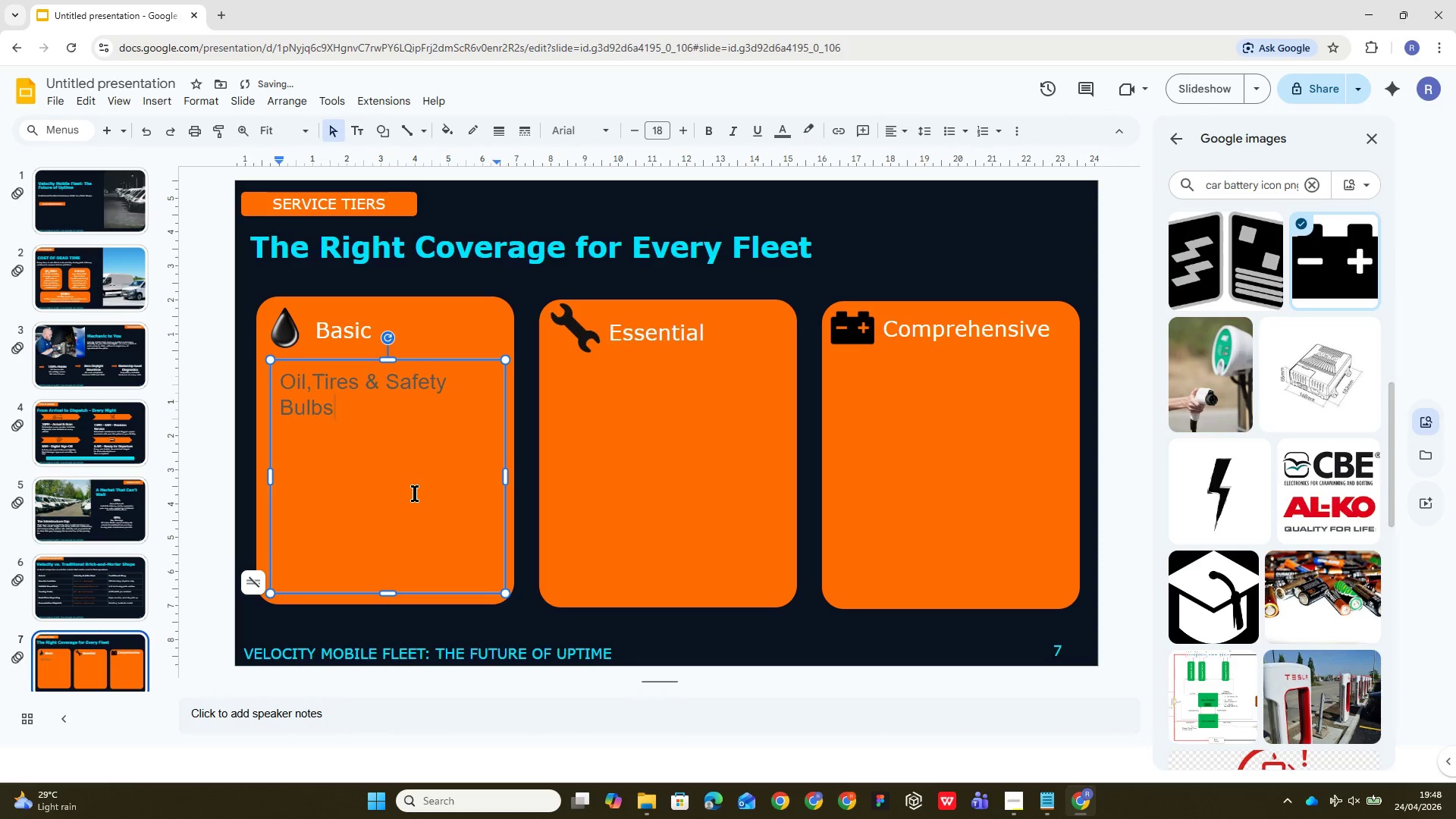 
key(Control+A)
 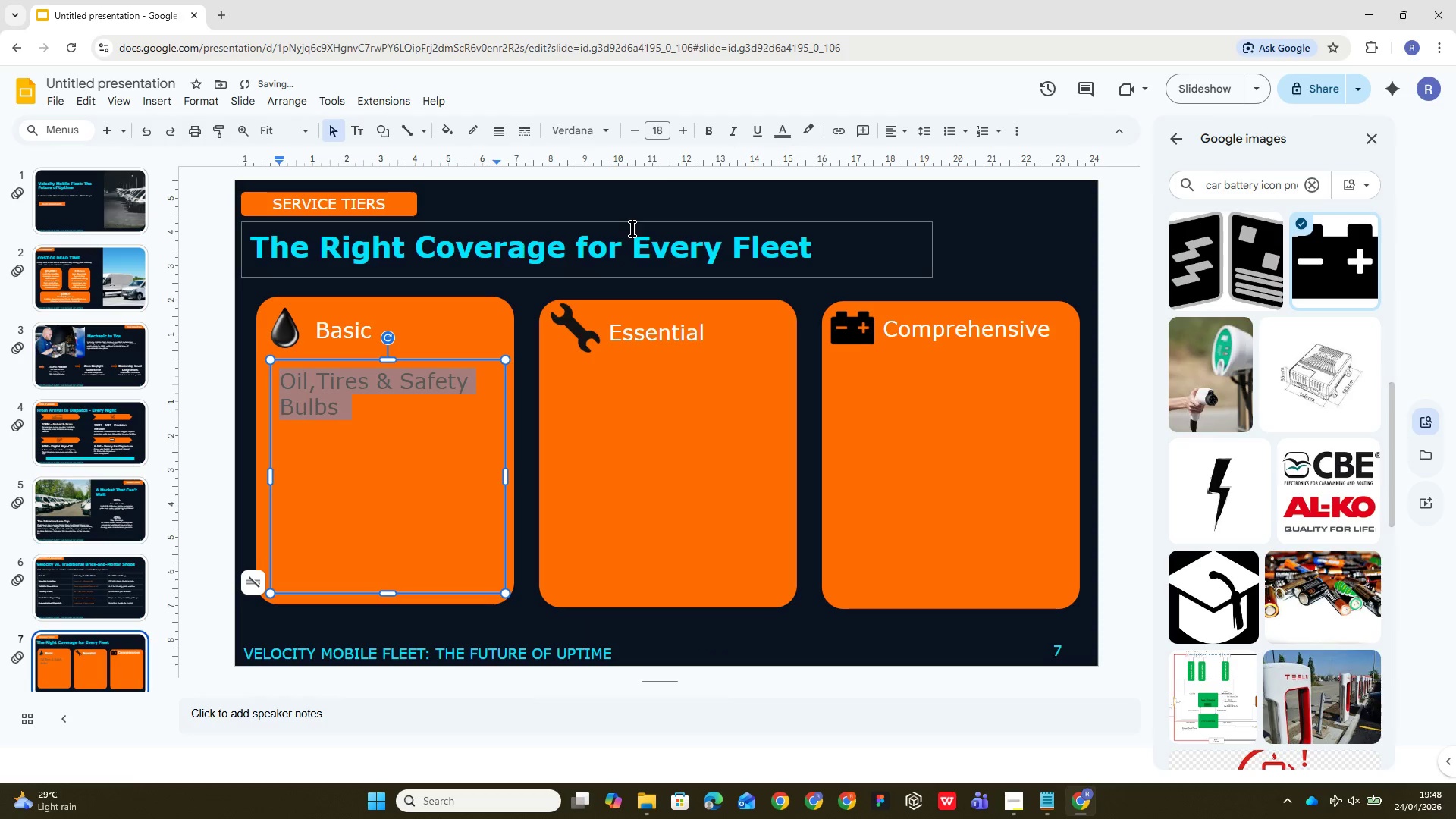 
left_click([665, 135])
 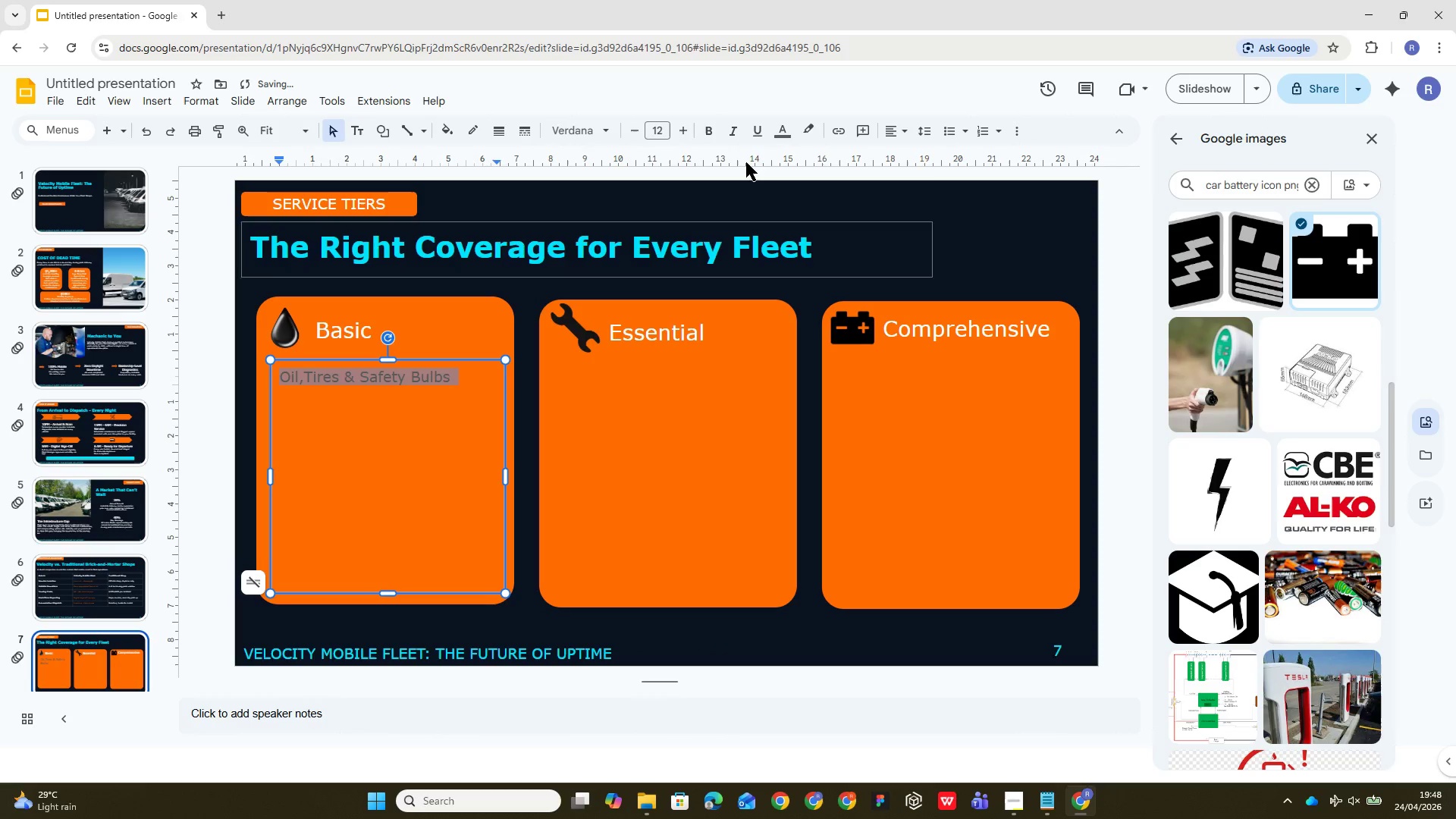 
left_click([781, 129])
 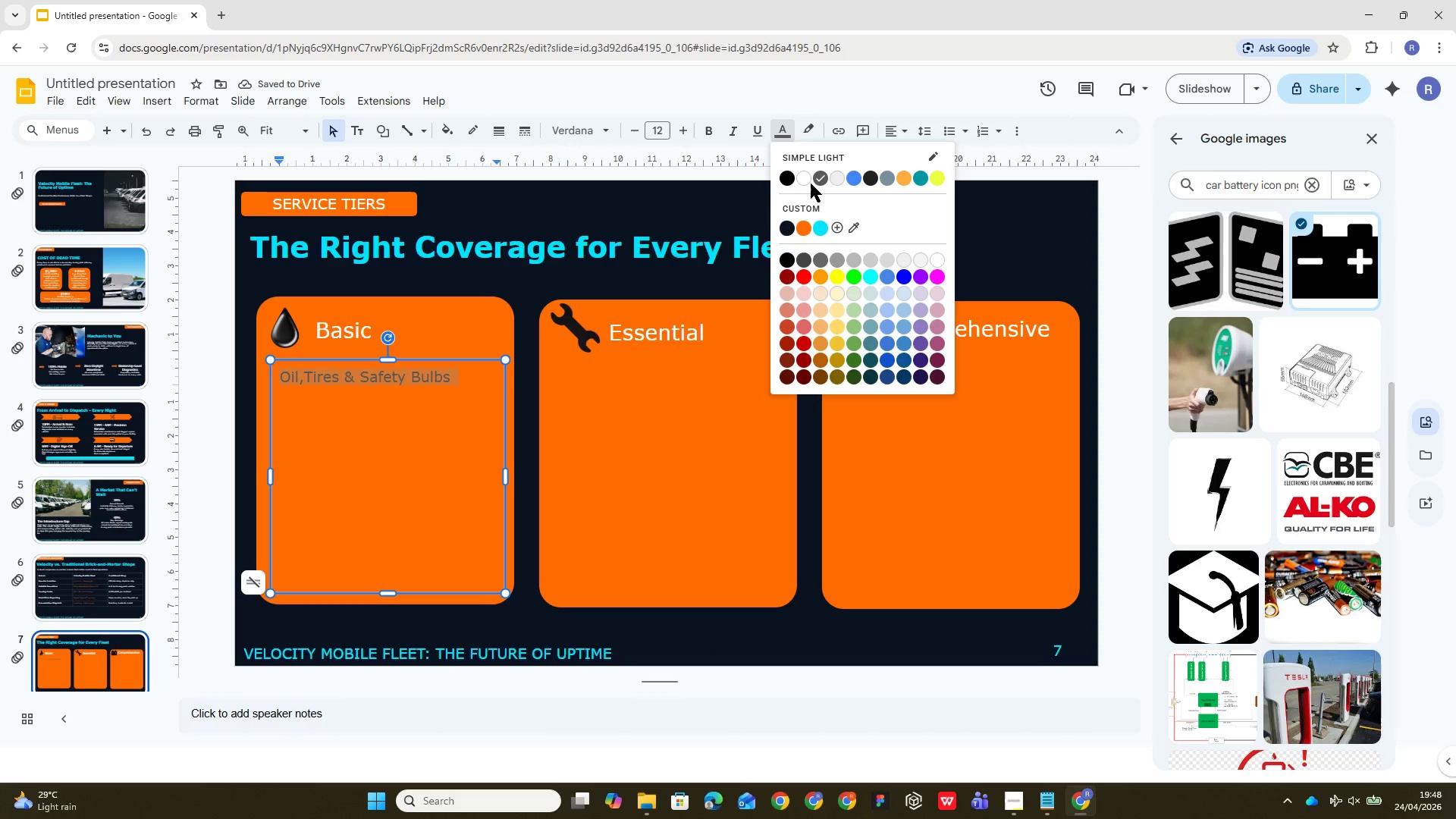 
left_click([804, 184])
 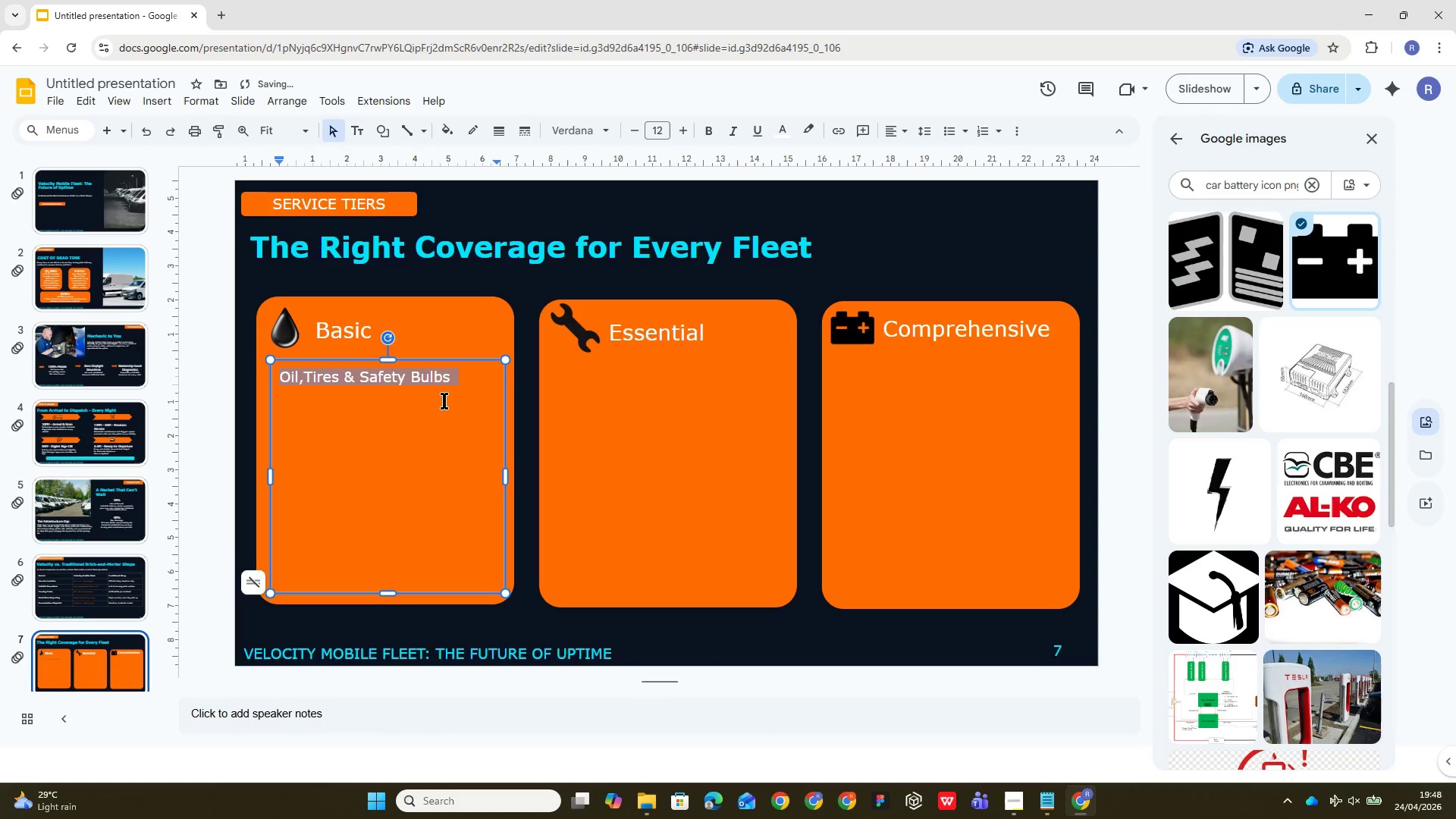 
left_click([445, 406])
 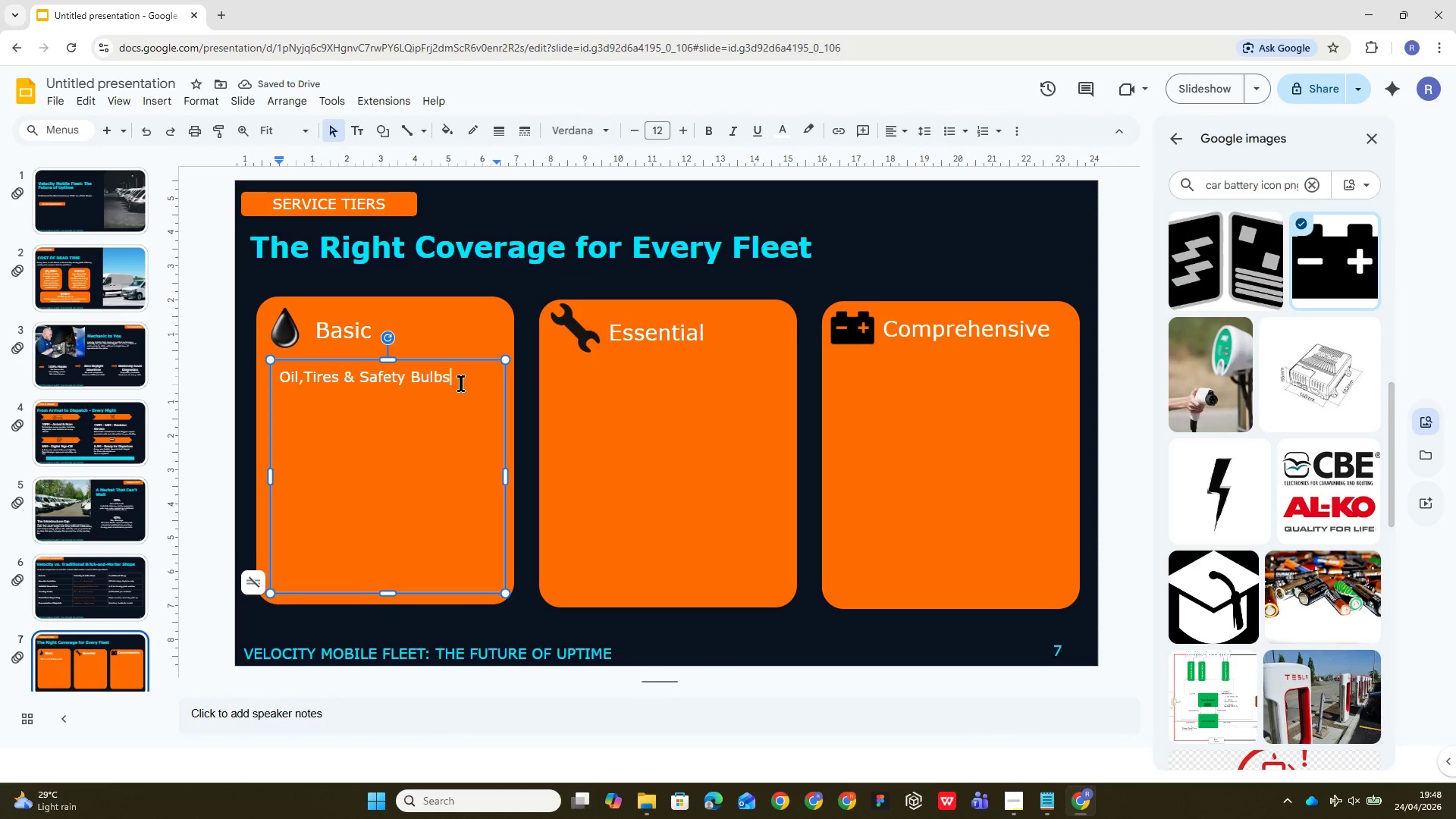 
key(Enter)
 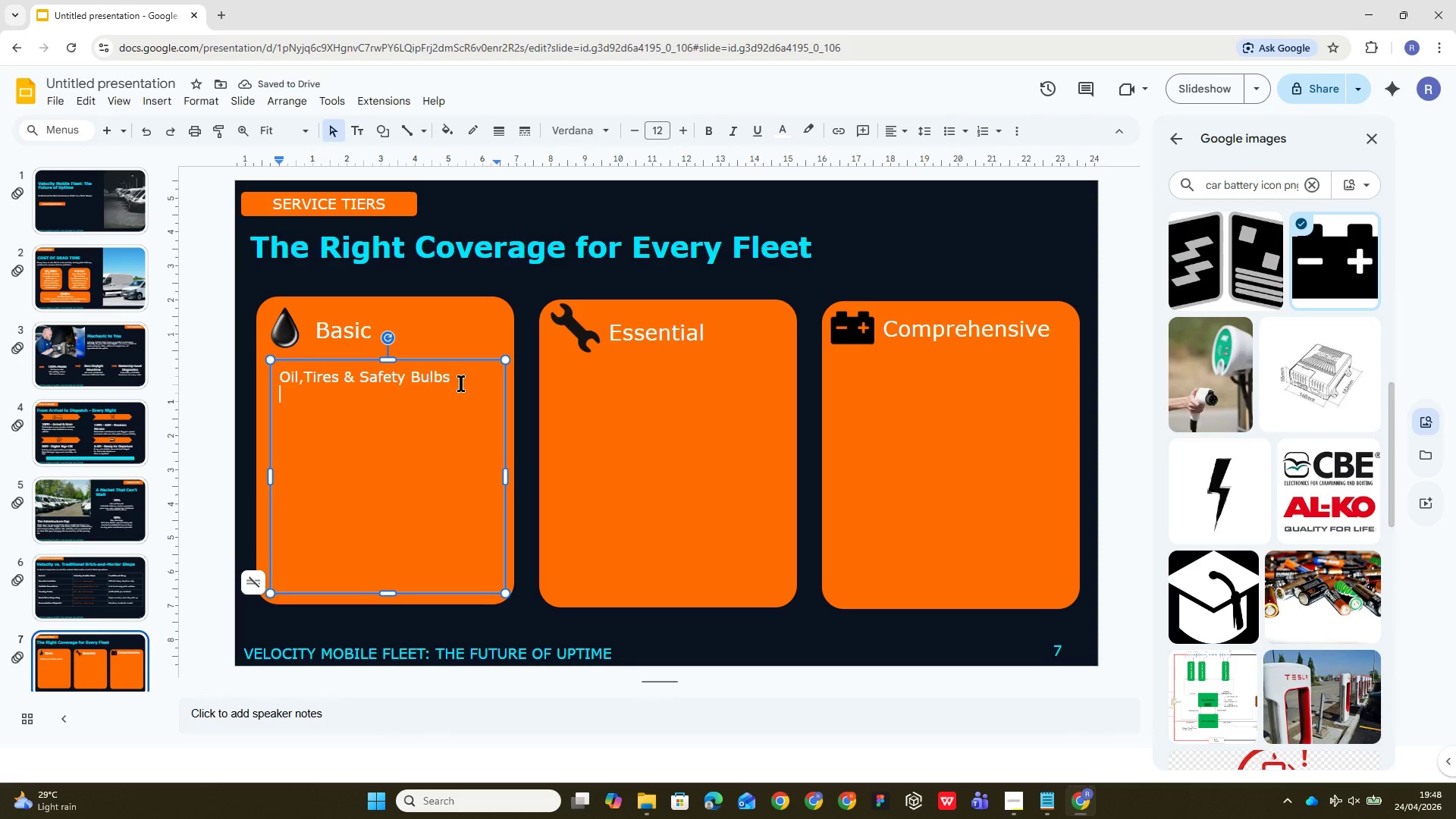 
key(Enter)
 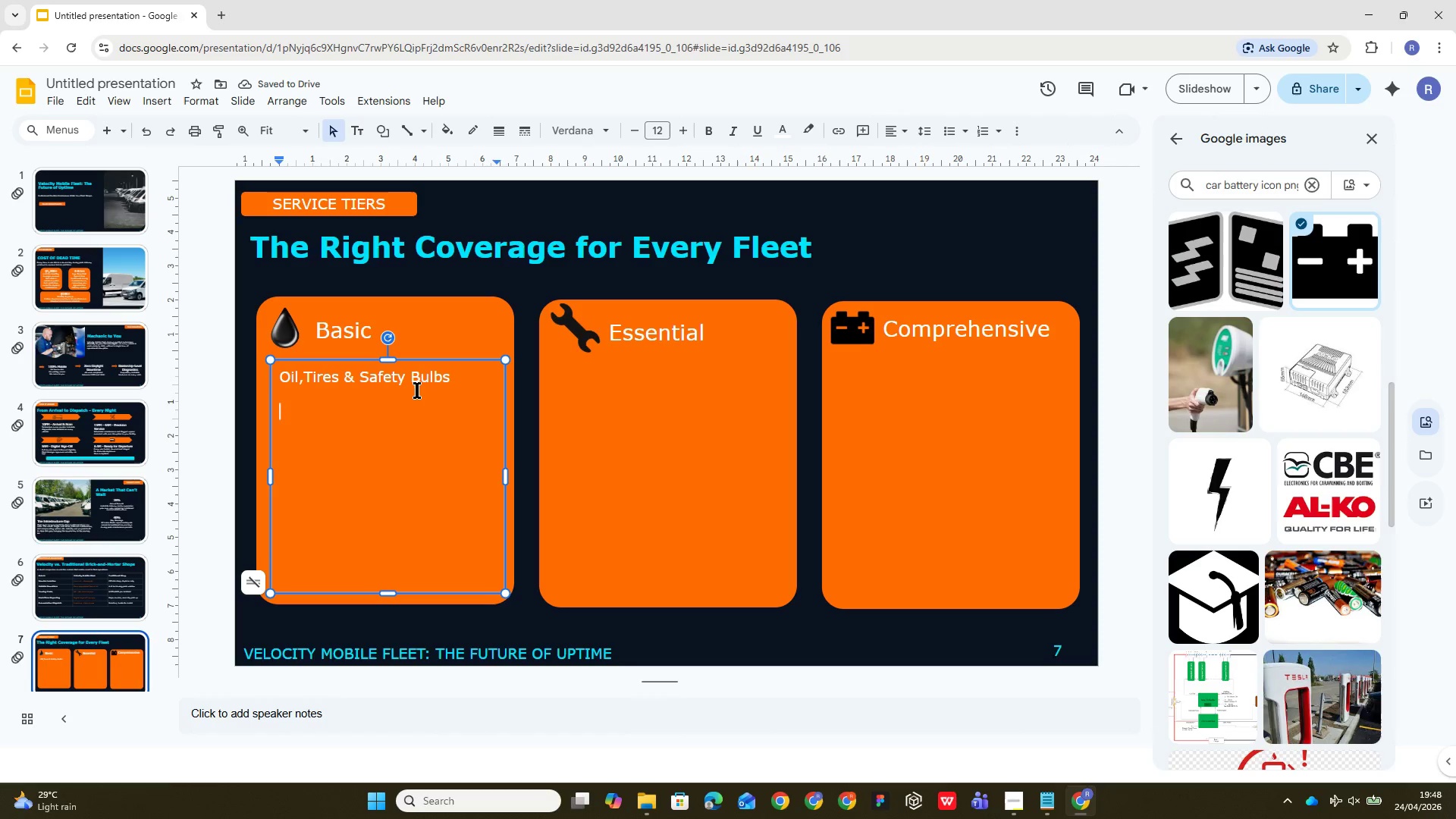 
double_click([422, 382])
 